 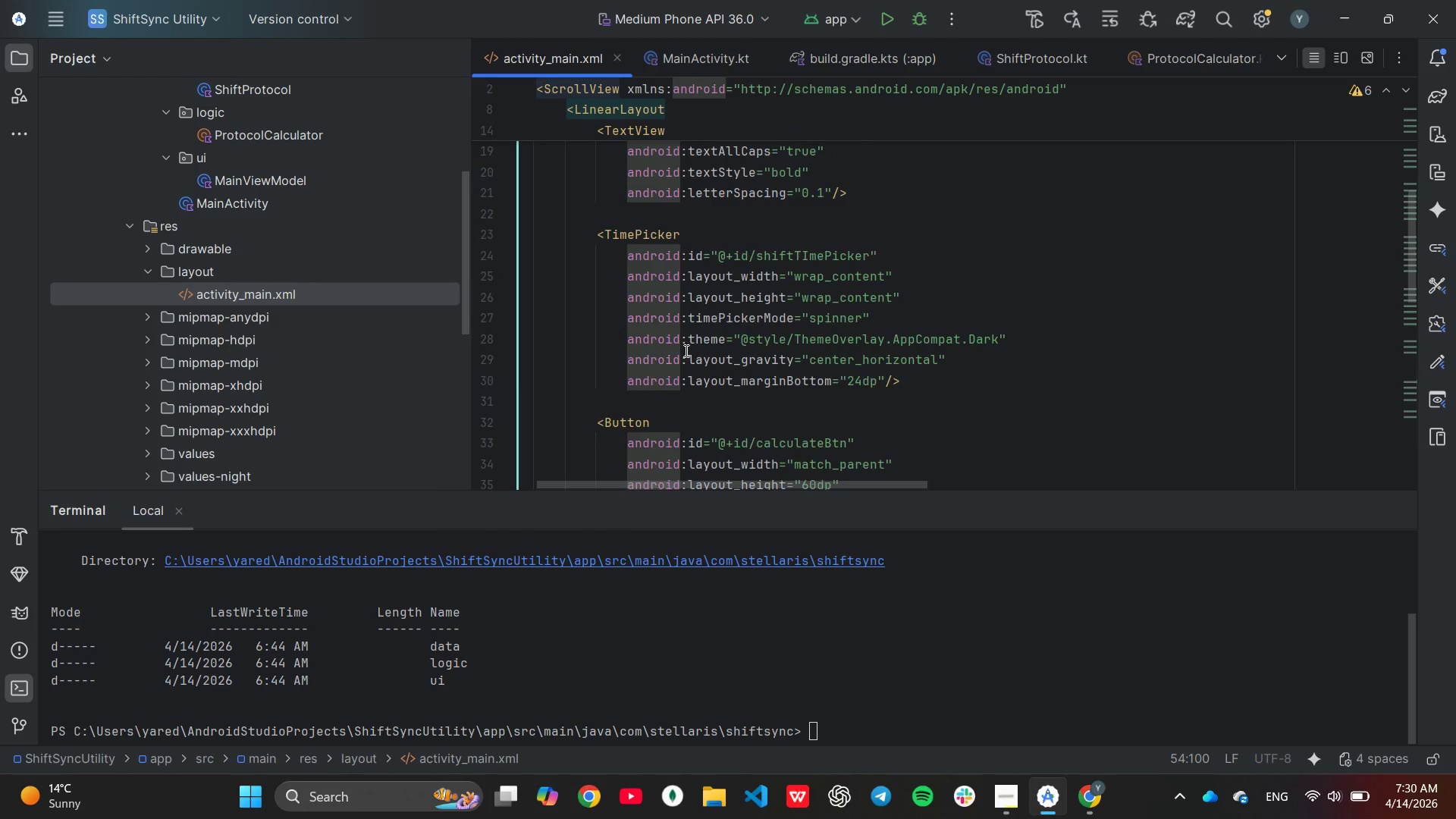 
scroll: coordinate [298, 320], scroll_direction: up, amount: 3.0
 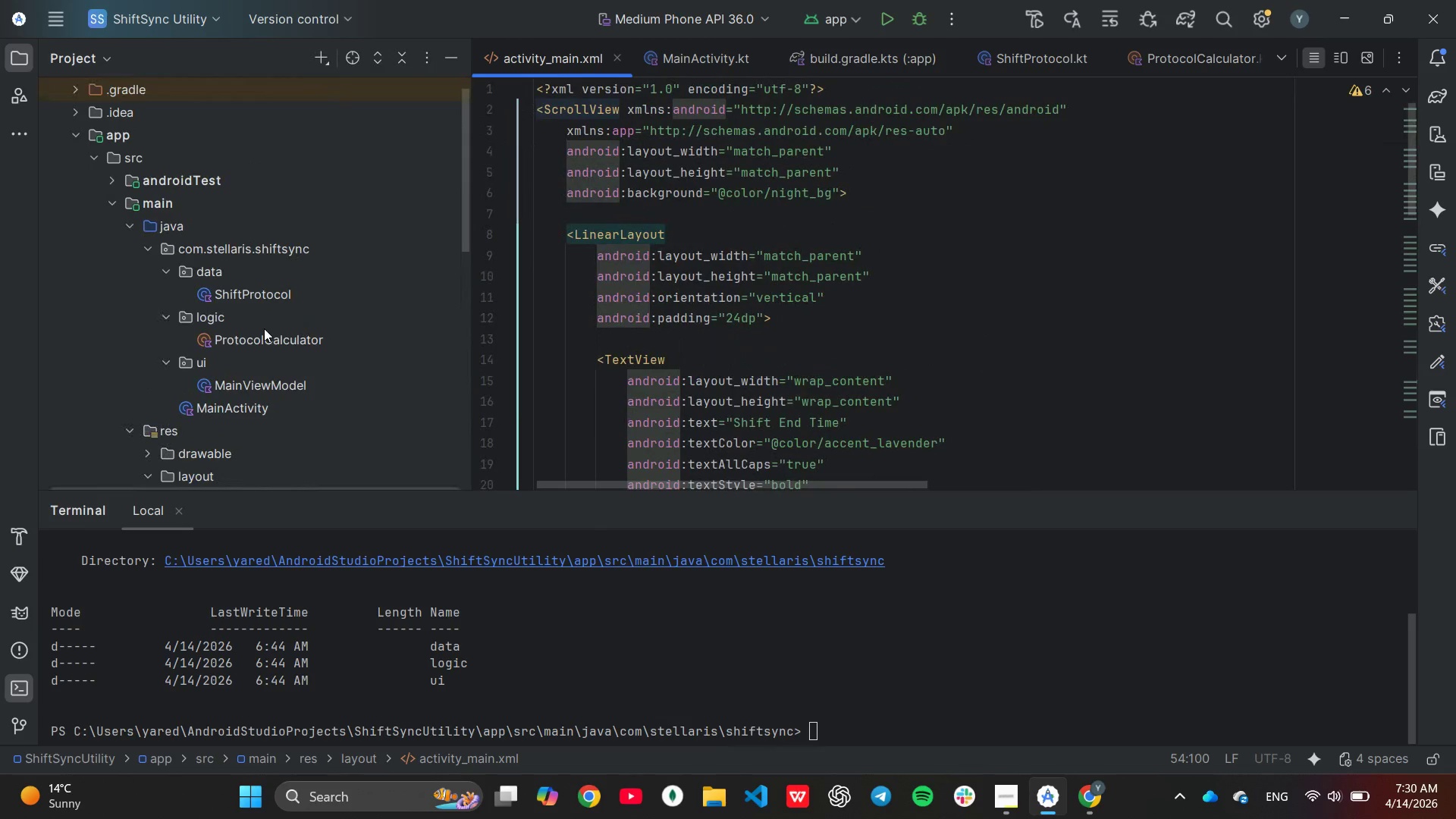 
double_click([264, 329])
 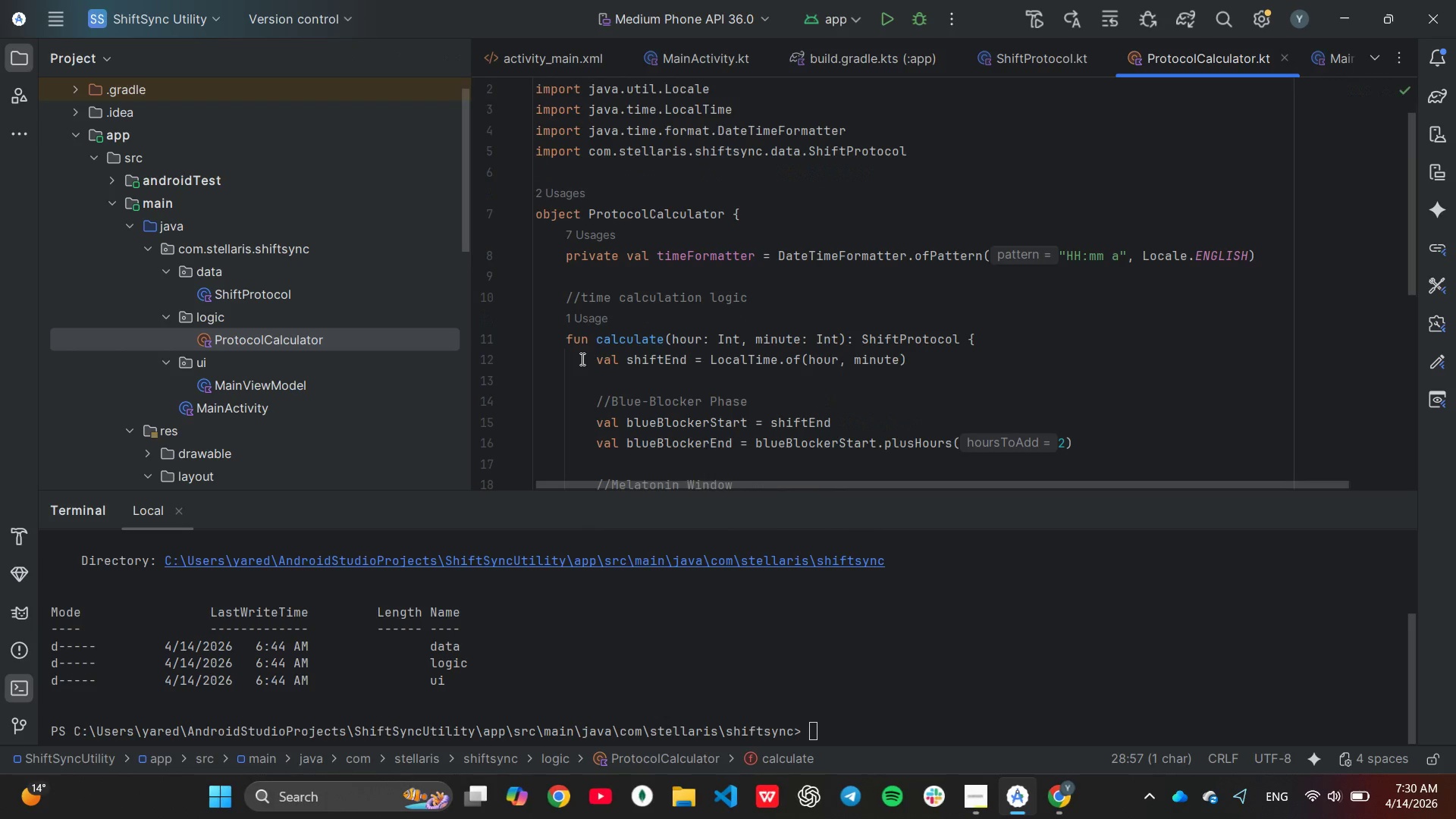 
scroll: coordinate [581, 359], scroll_direction: down, amount: 1.0
 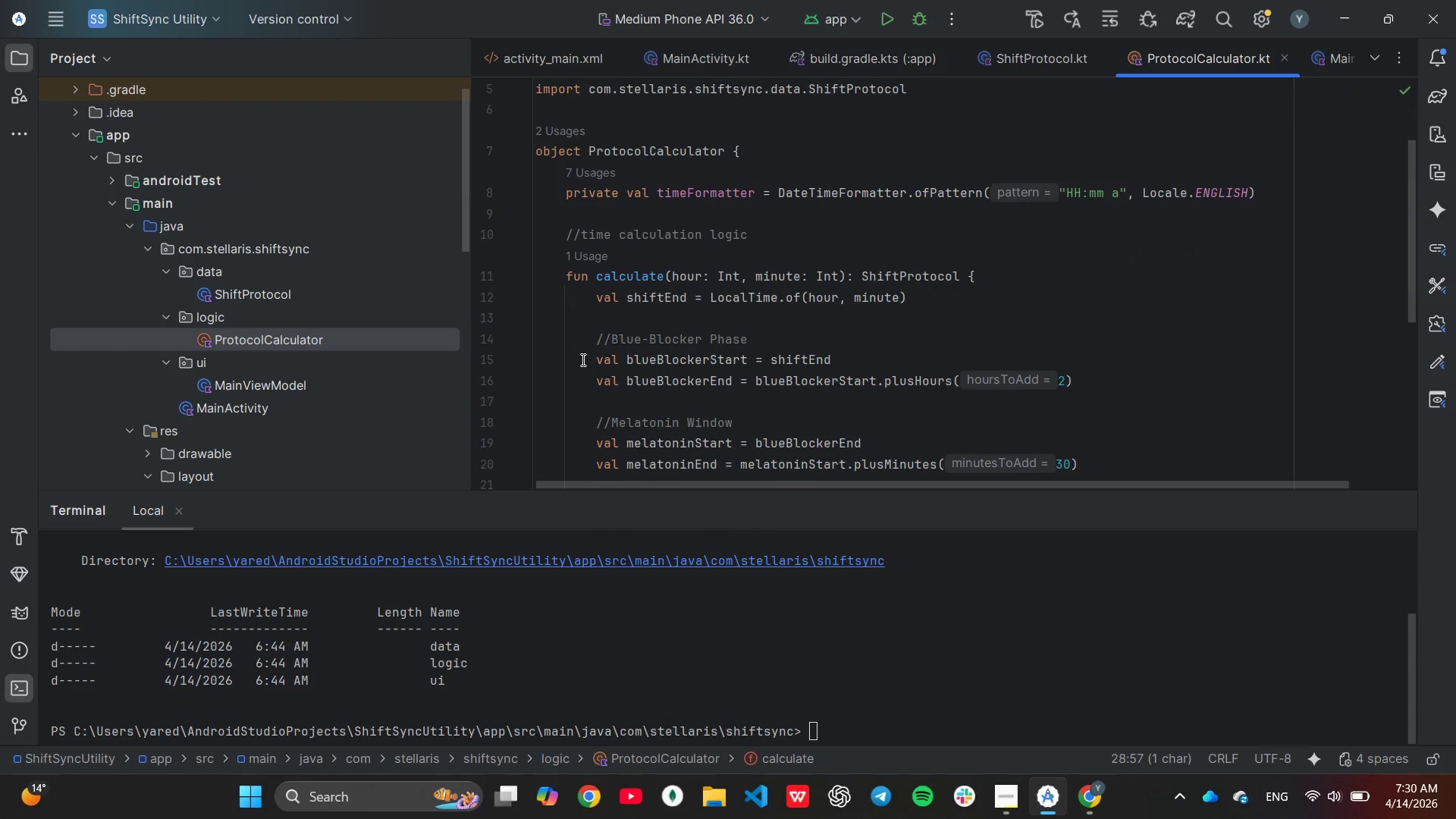 
wait(5.4)
 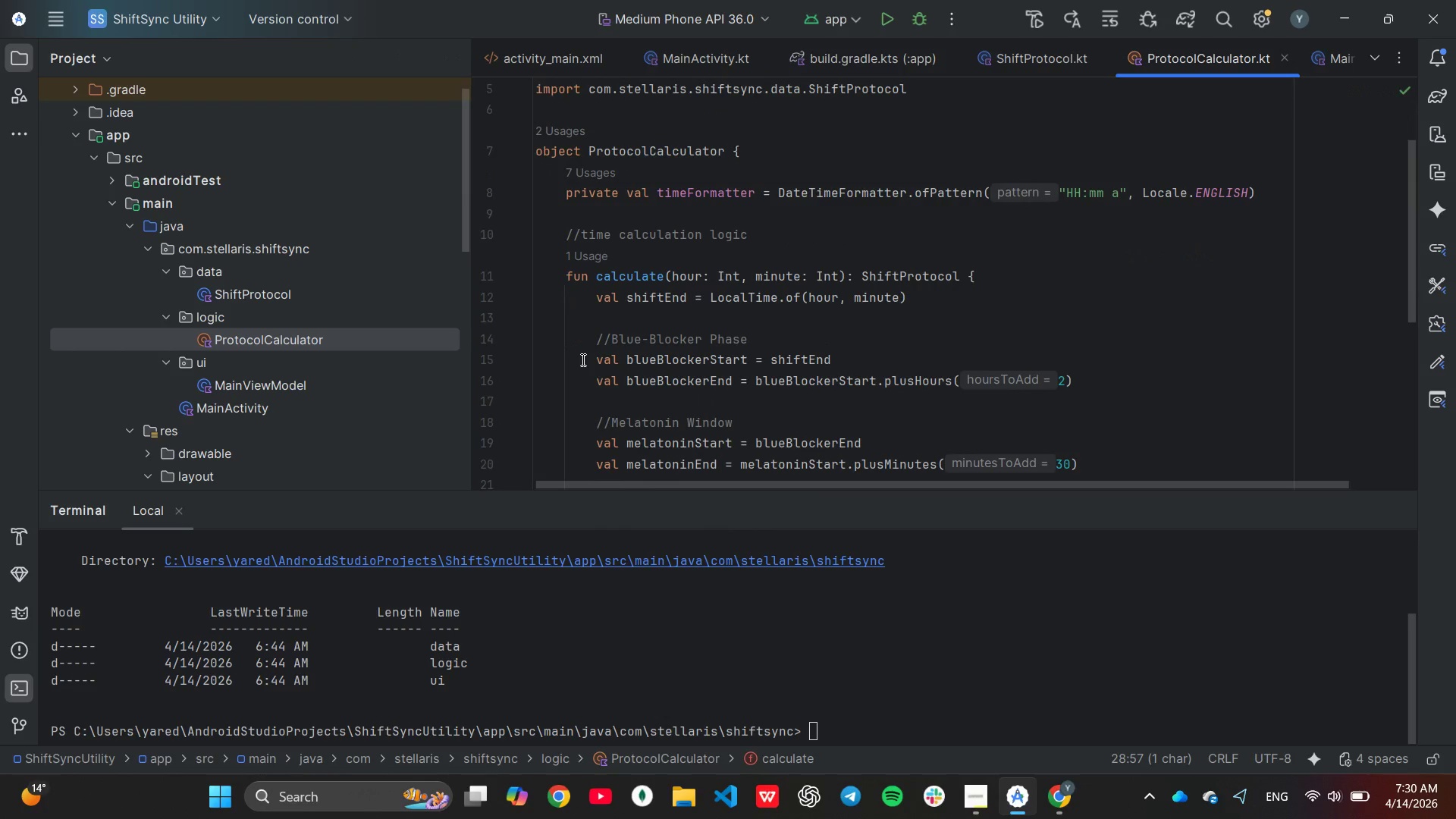 
scroll: coordinate [582, 359], scroll_direction: down, amount: 2.0
 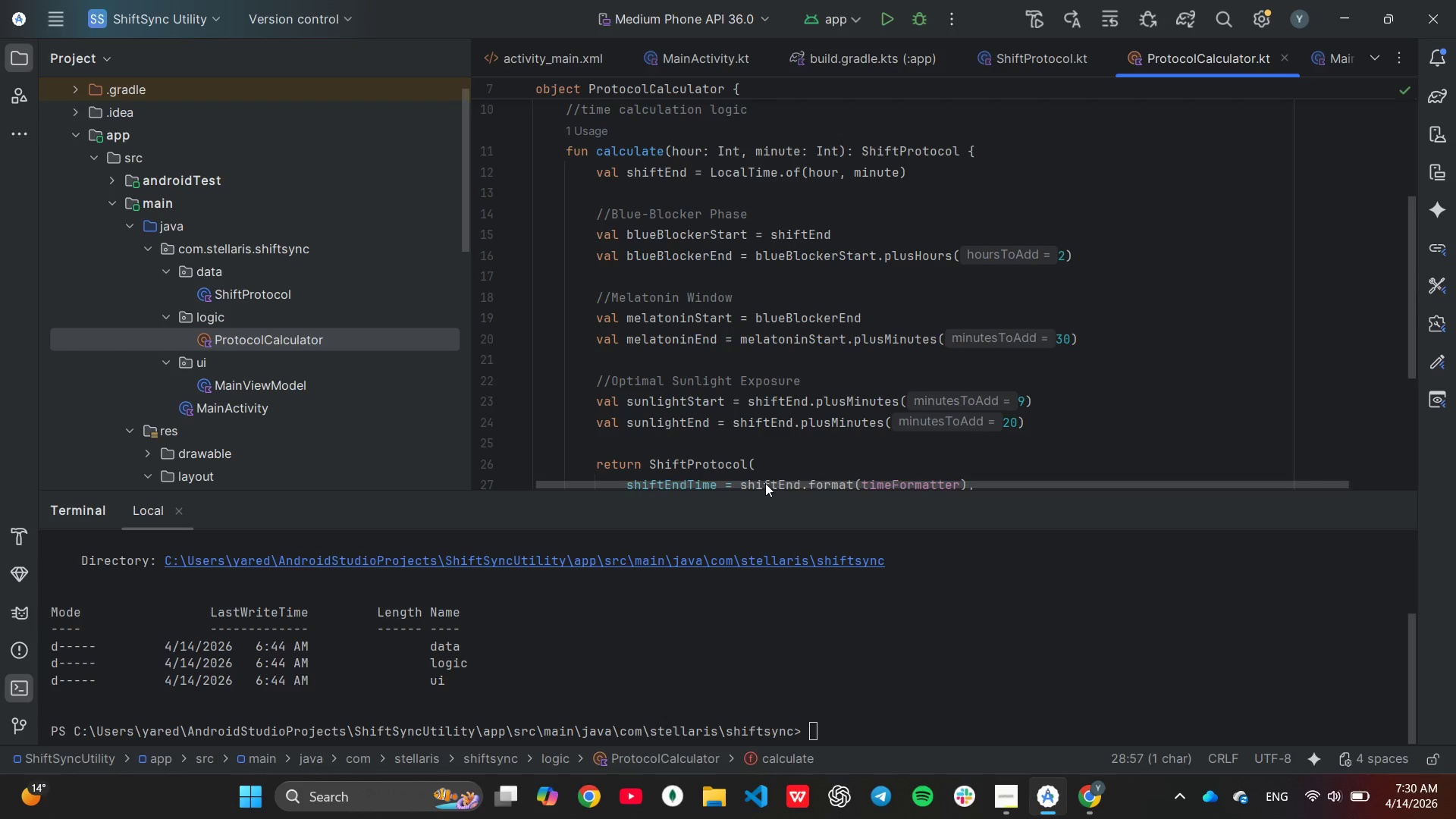 
wait(6.39)
 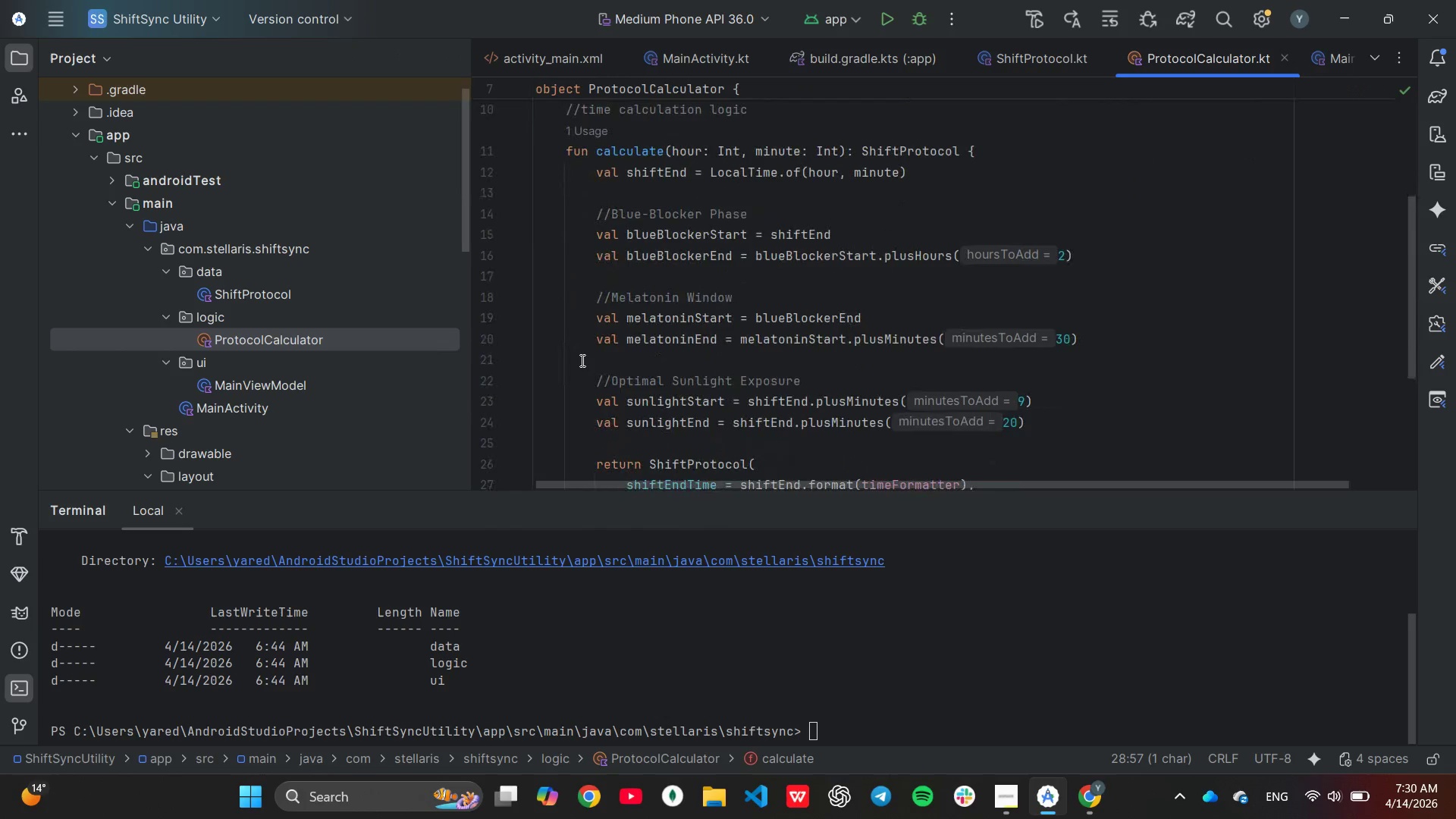 
mouse_move([995, 727])
 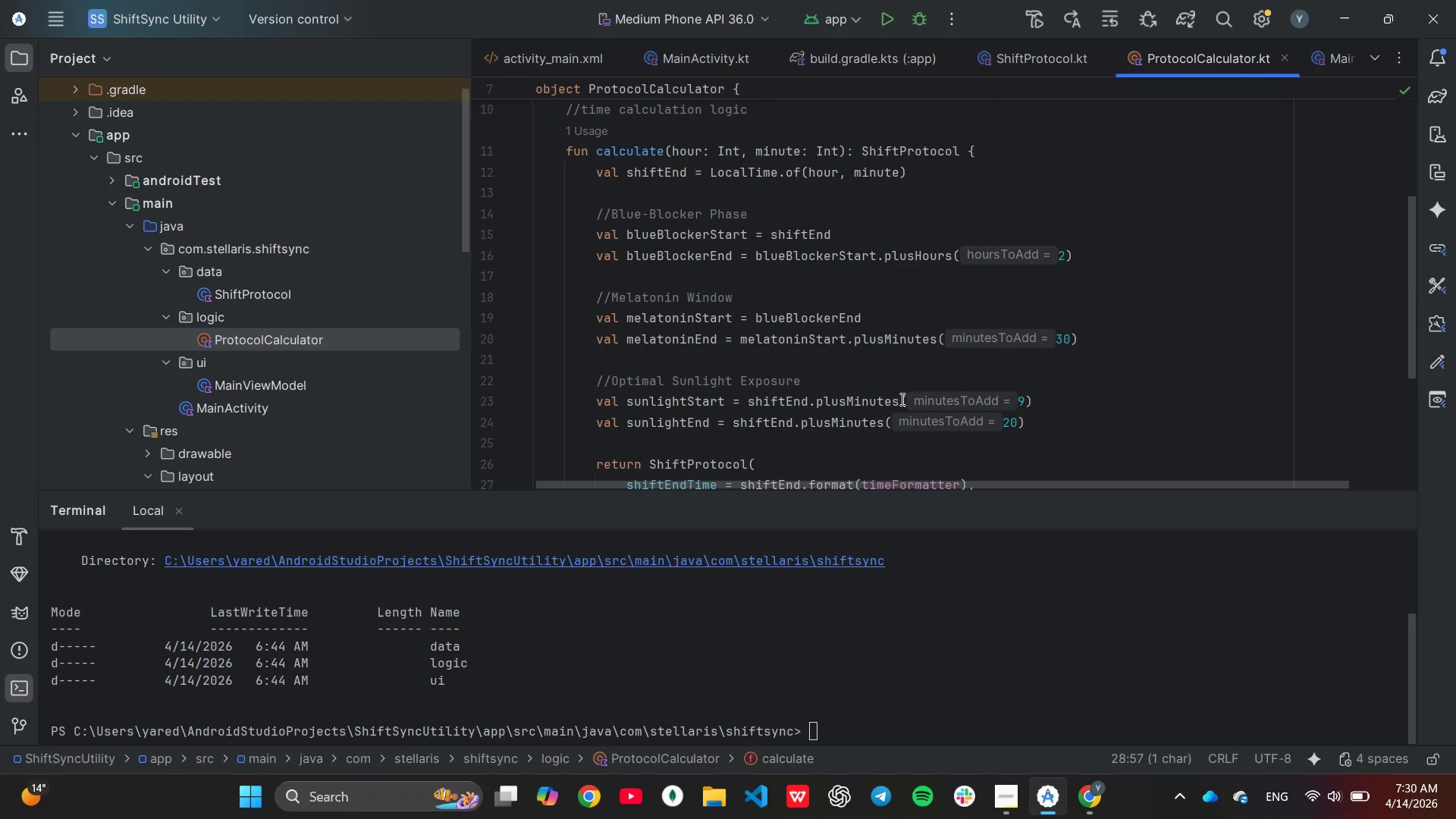 
left_click([901, 400])
 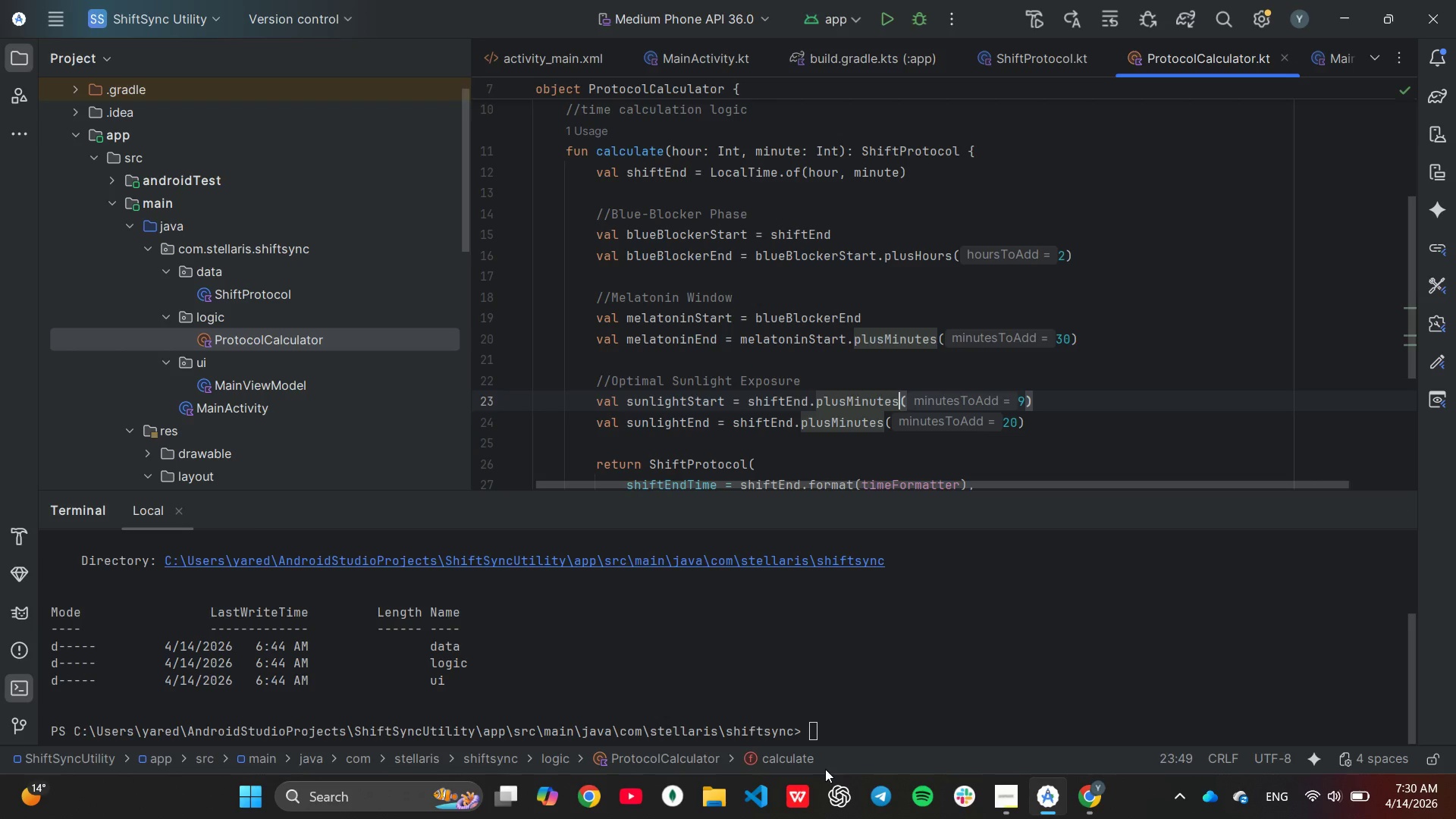 
key(Backspace)
 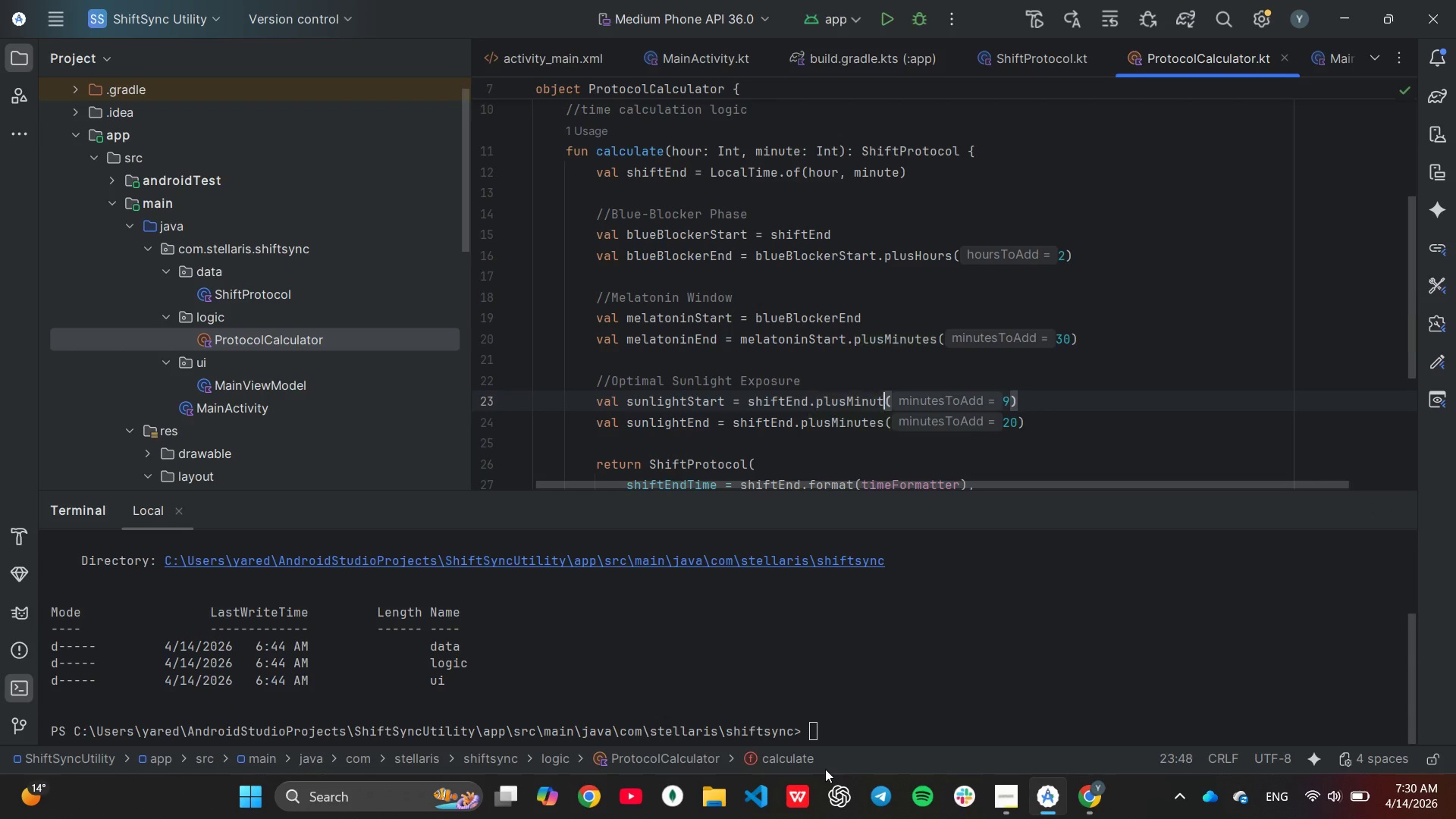 
key(Backspace)
 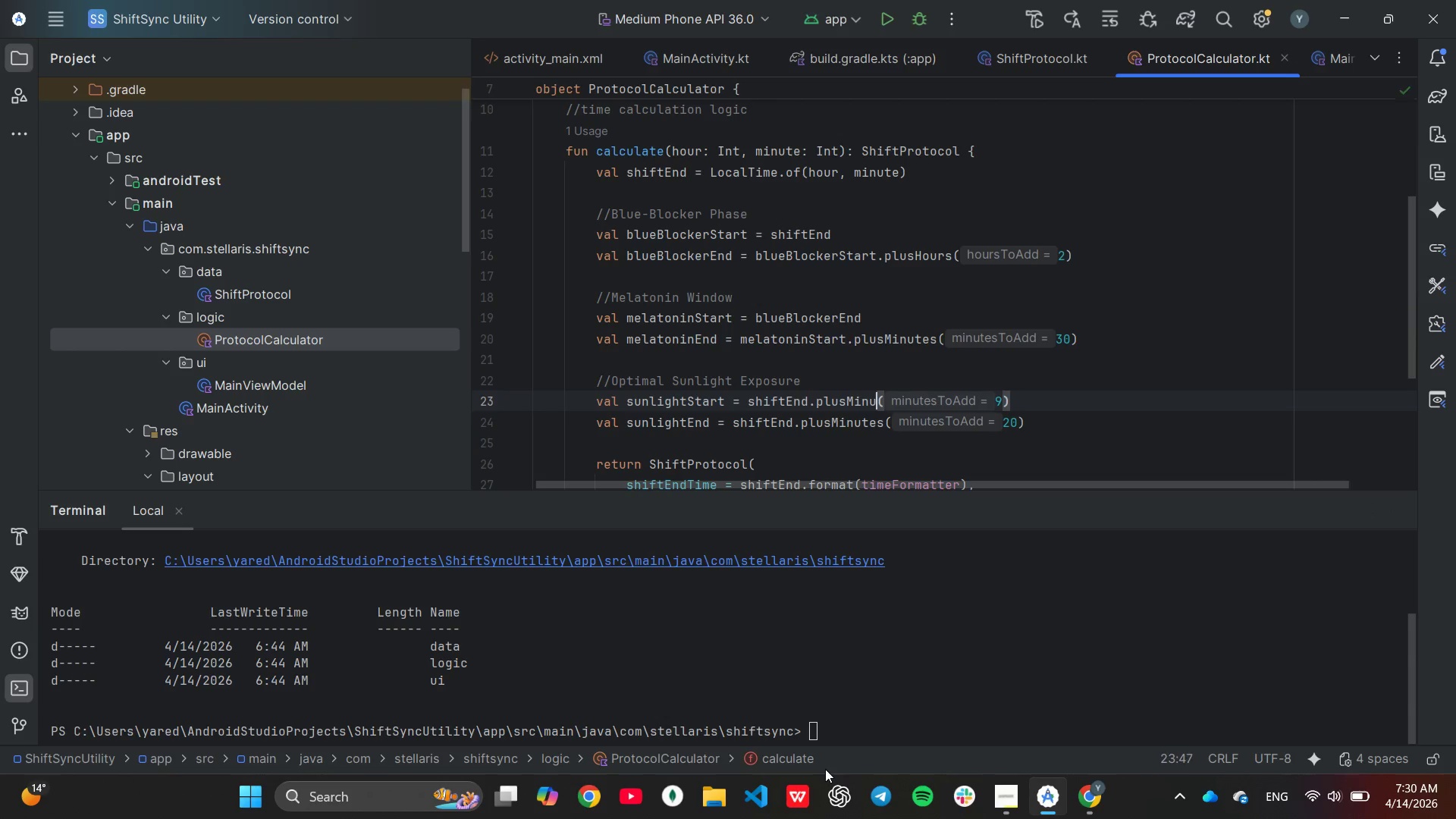 
key(Backspace)
 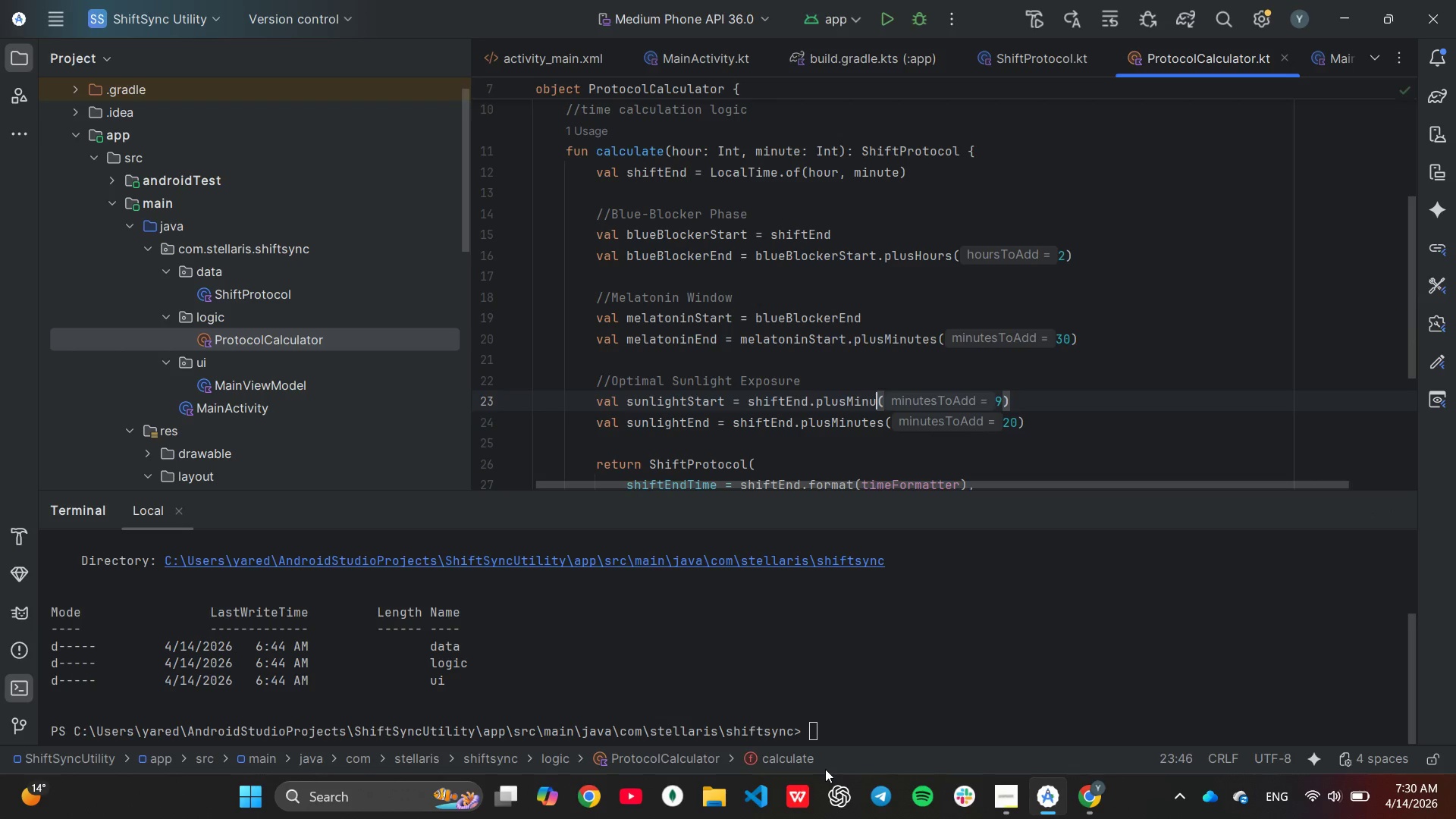 
key(Backspace)
 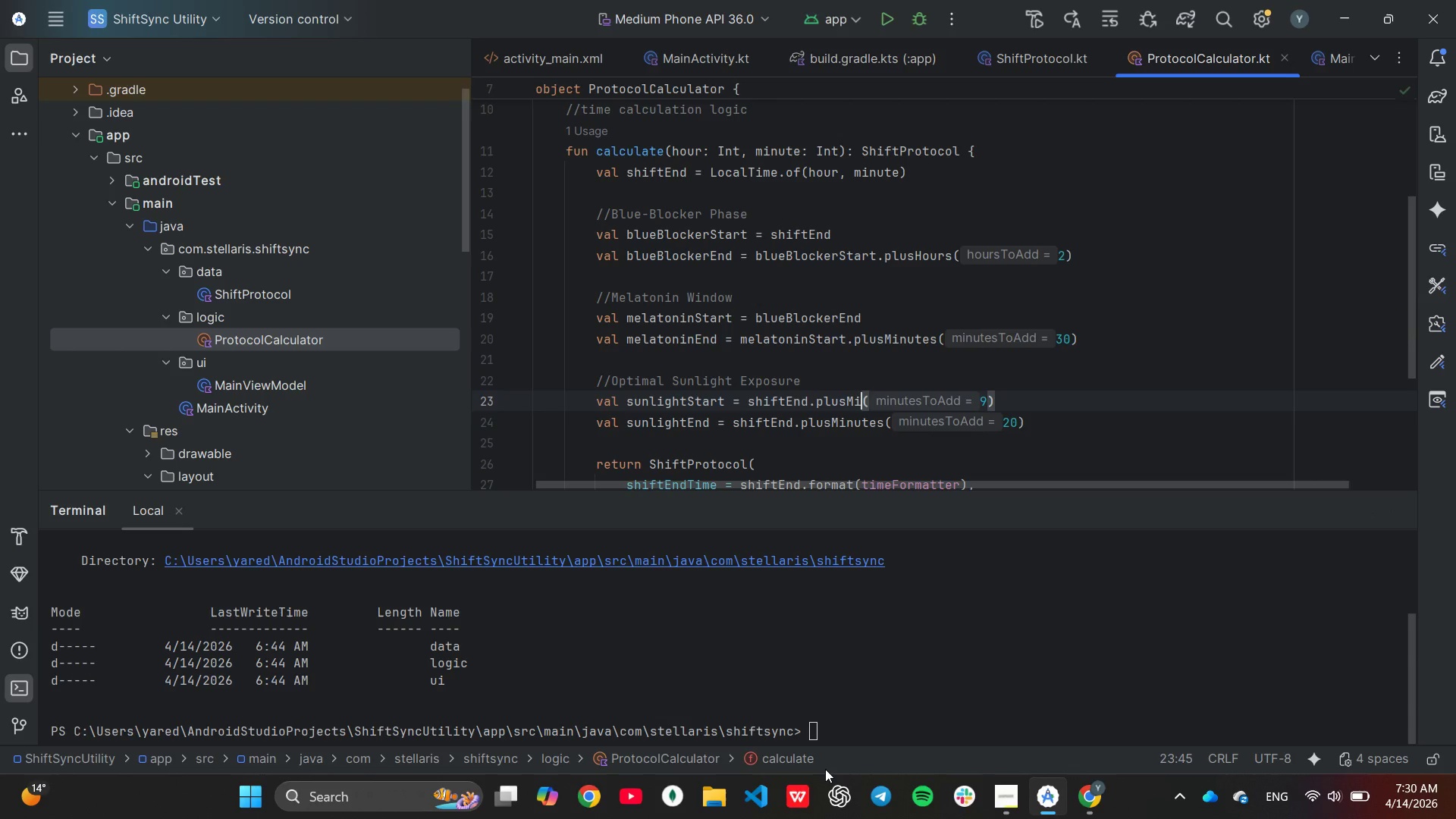 
key(Backspace)
 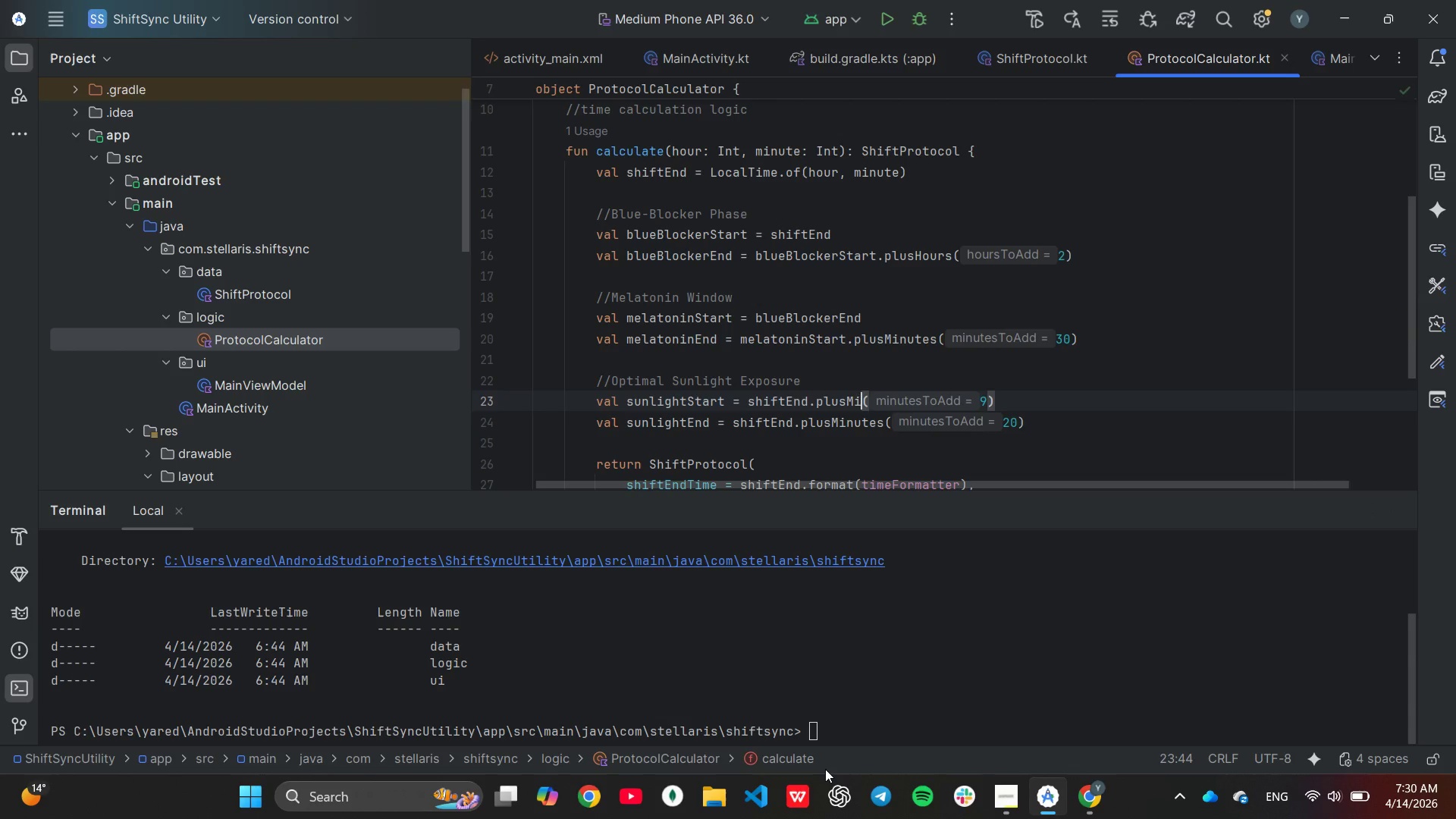 
key(Backspace)
 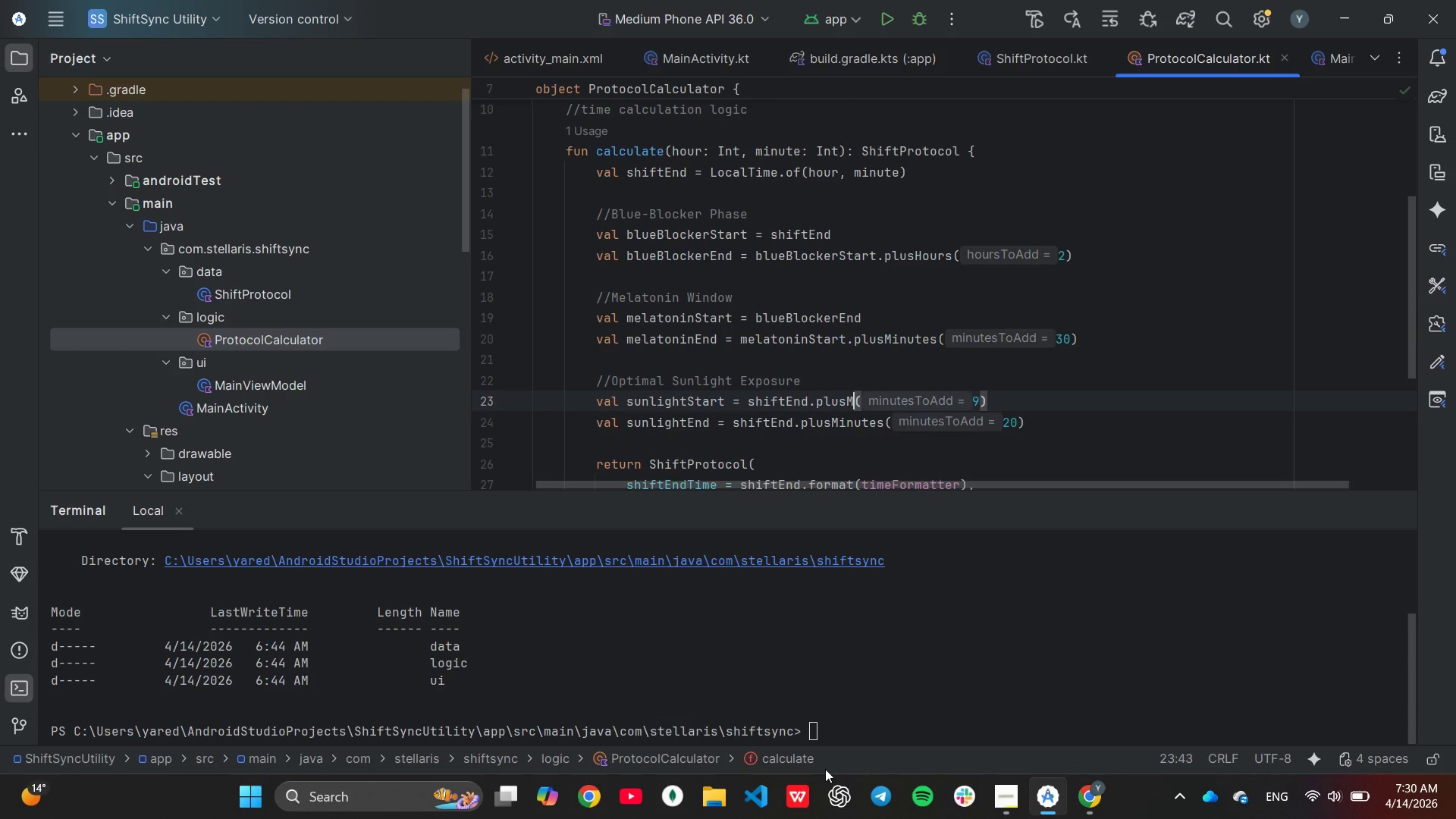 
key(Backspace)
 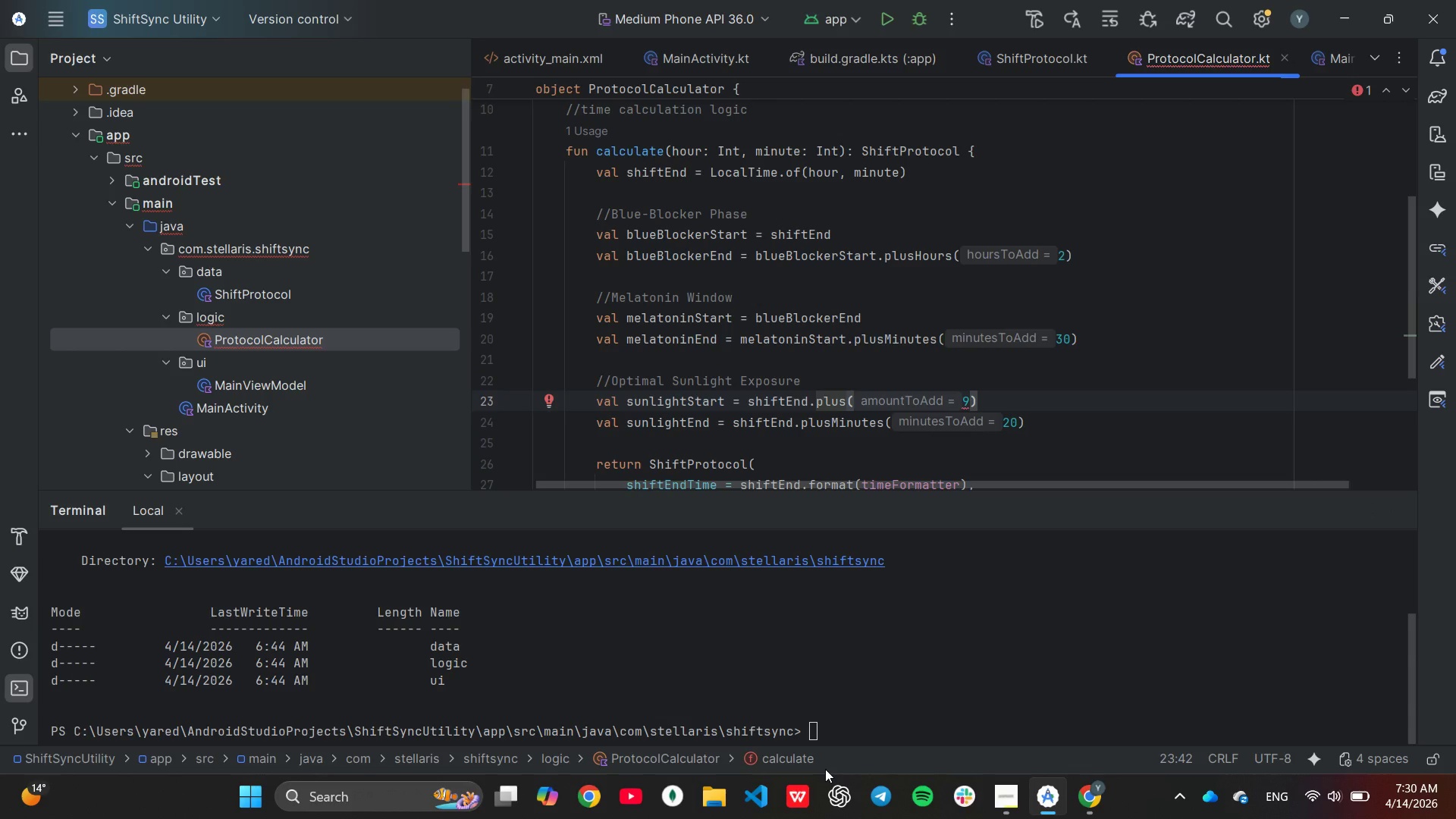 
key(H)
 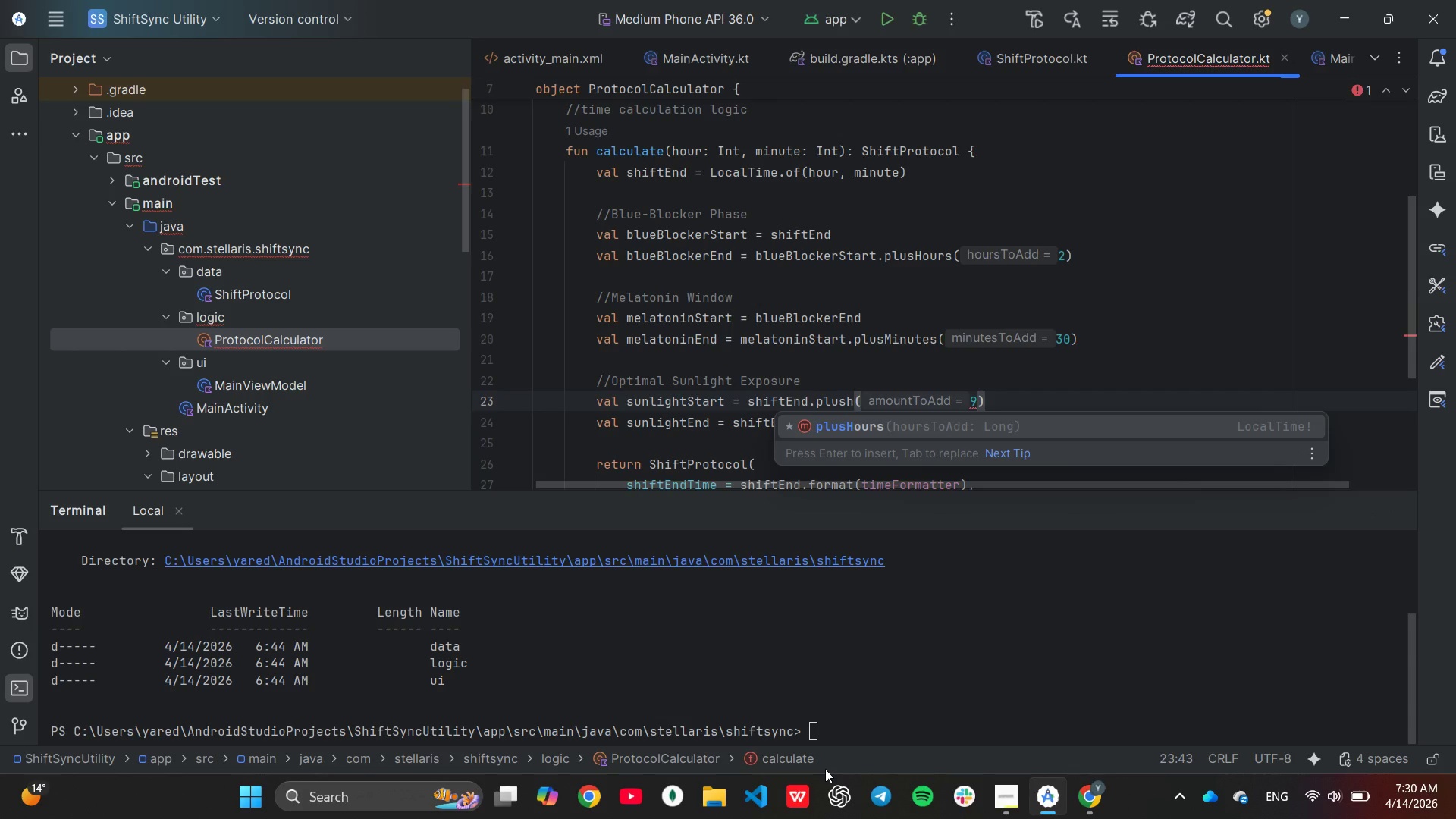 
key(Backspace)
 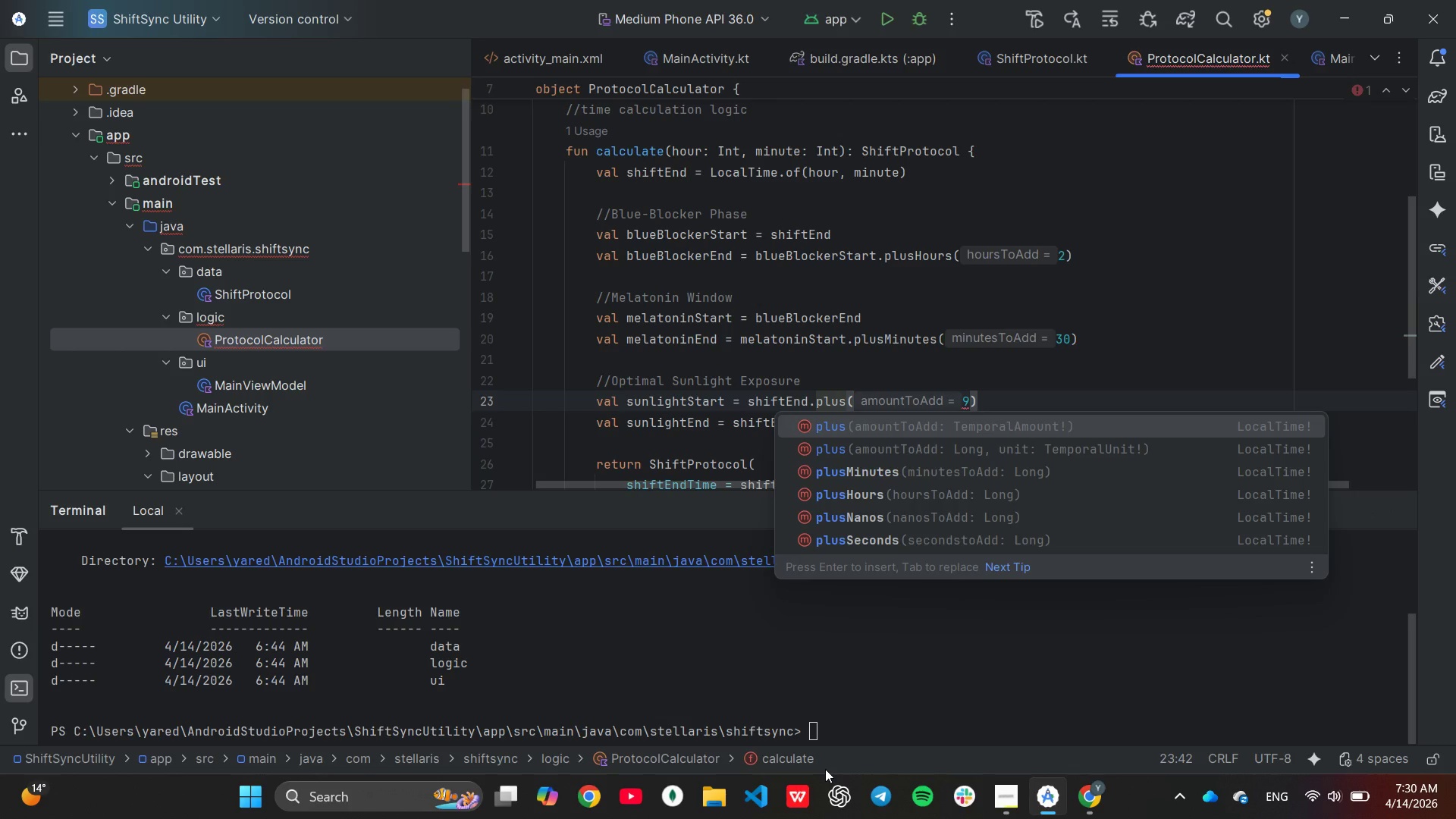 
key(H)
 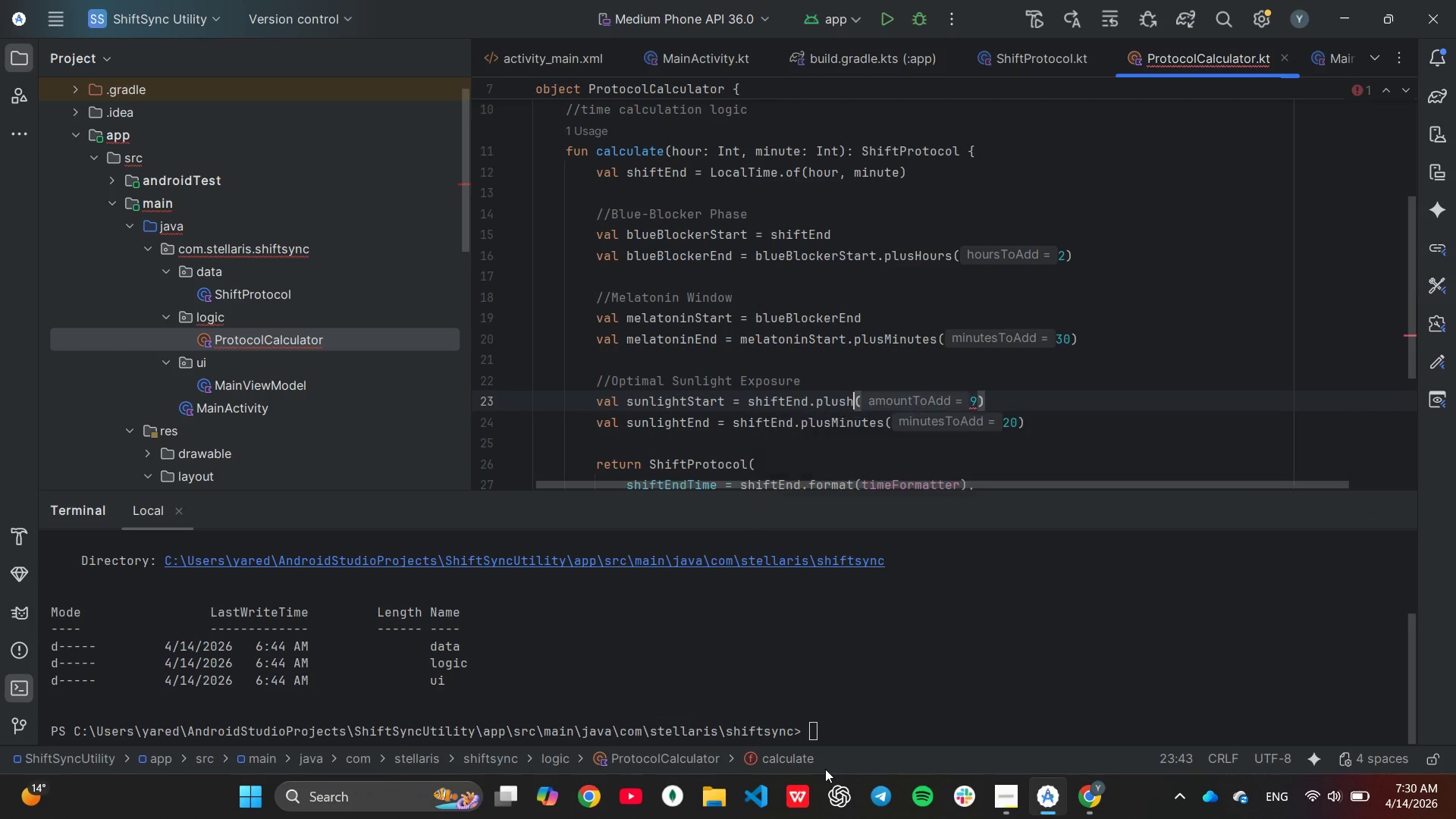 
key(Enter)
 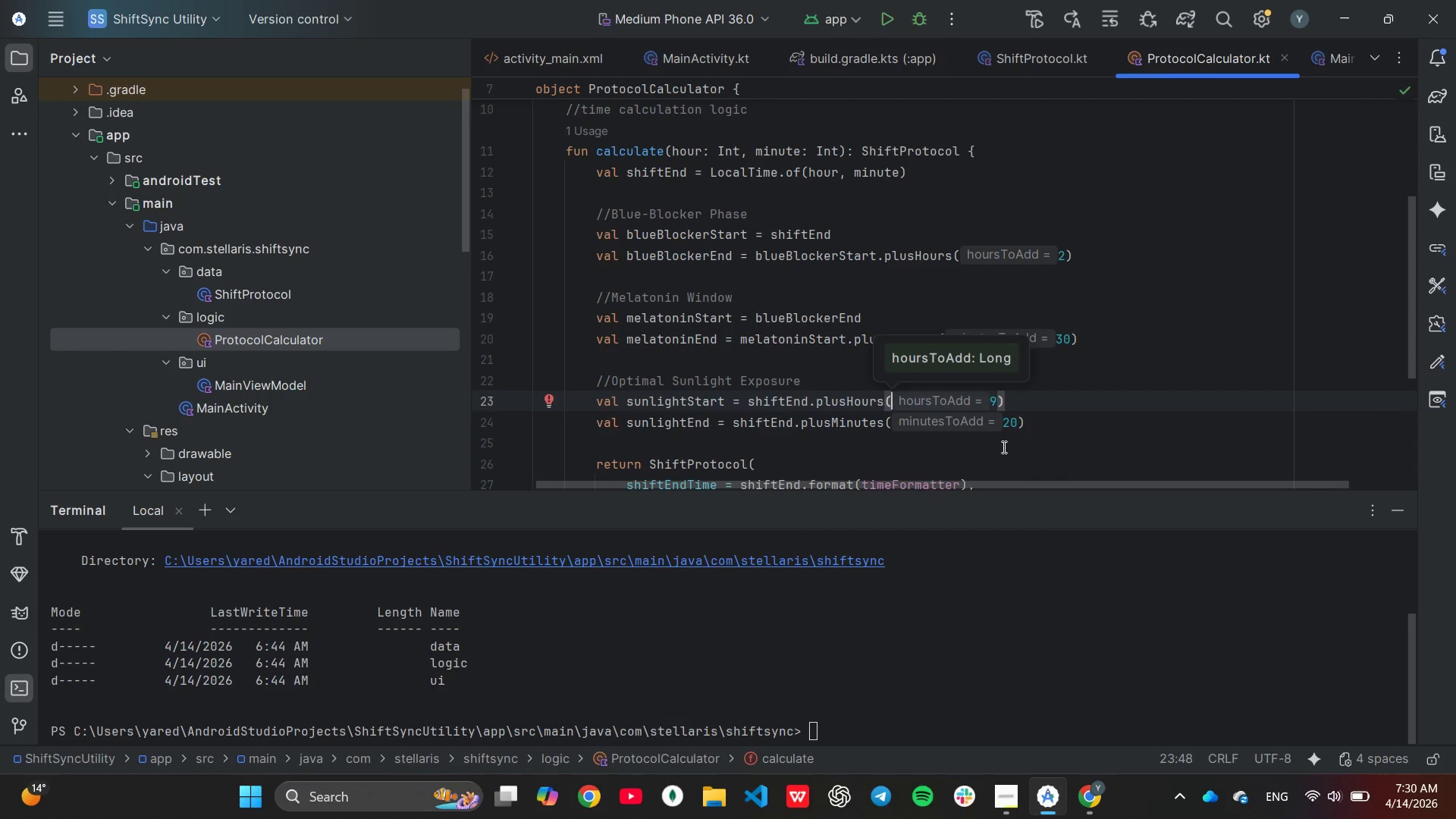 
left_click([1006, 444])
 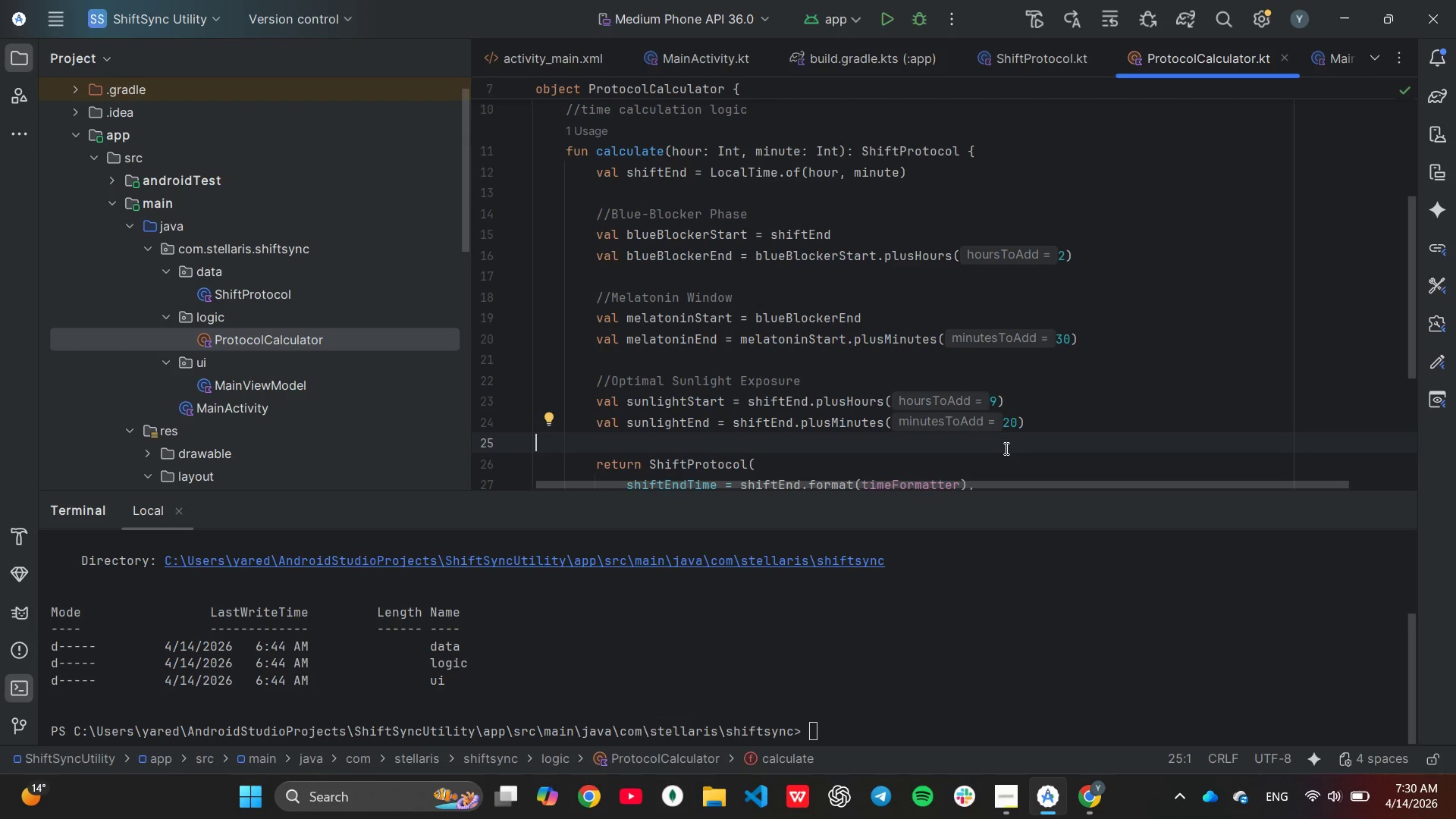 
wait(5.98)
 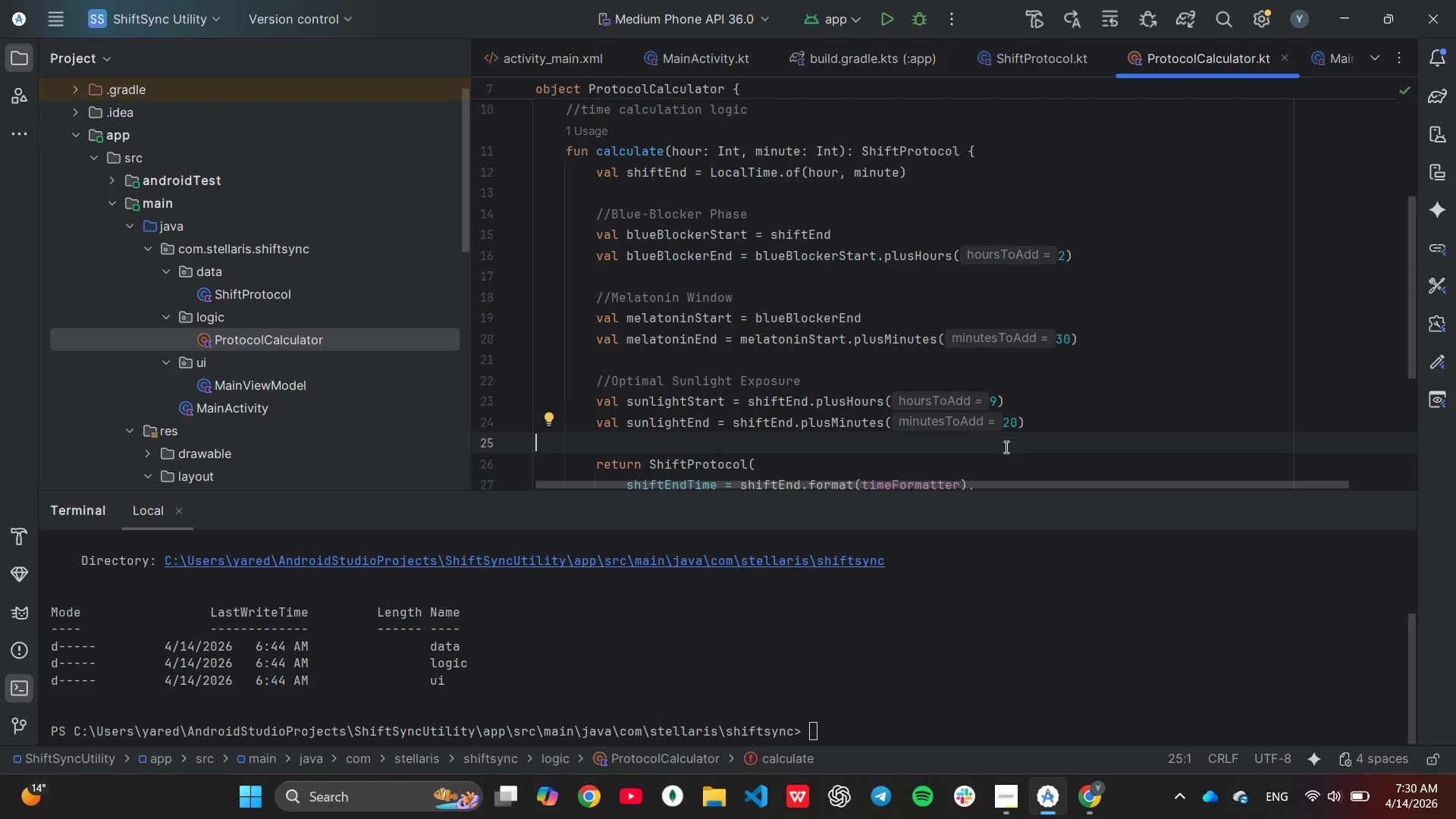 
scroll: coordinate [1004, 449], scroll_direction: down, amount: 2.0
 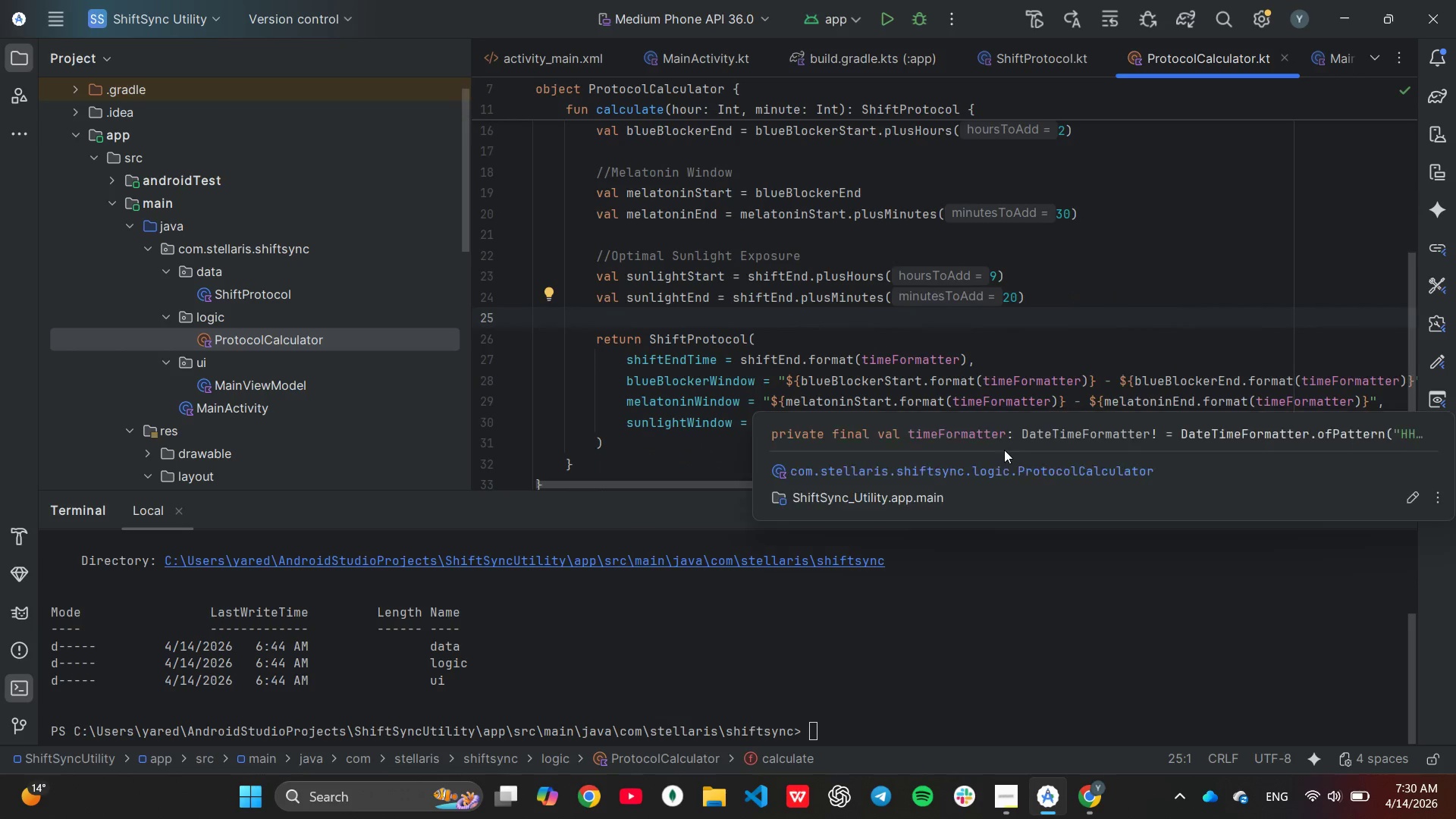 
scroll: coordinate [1004, 450], scroll_direction: up, amount: 1.0
 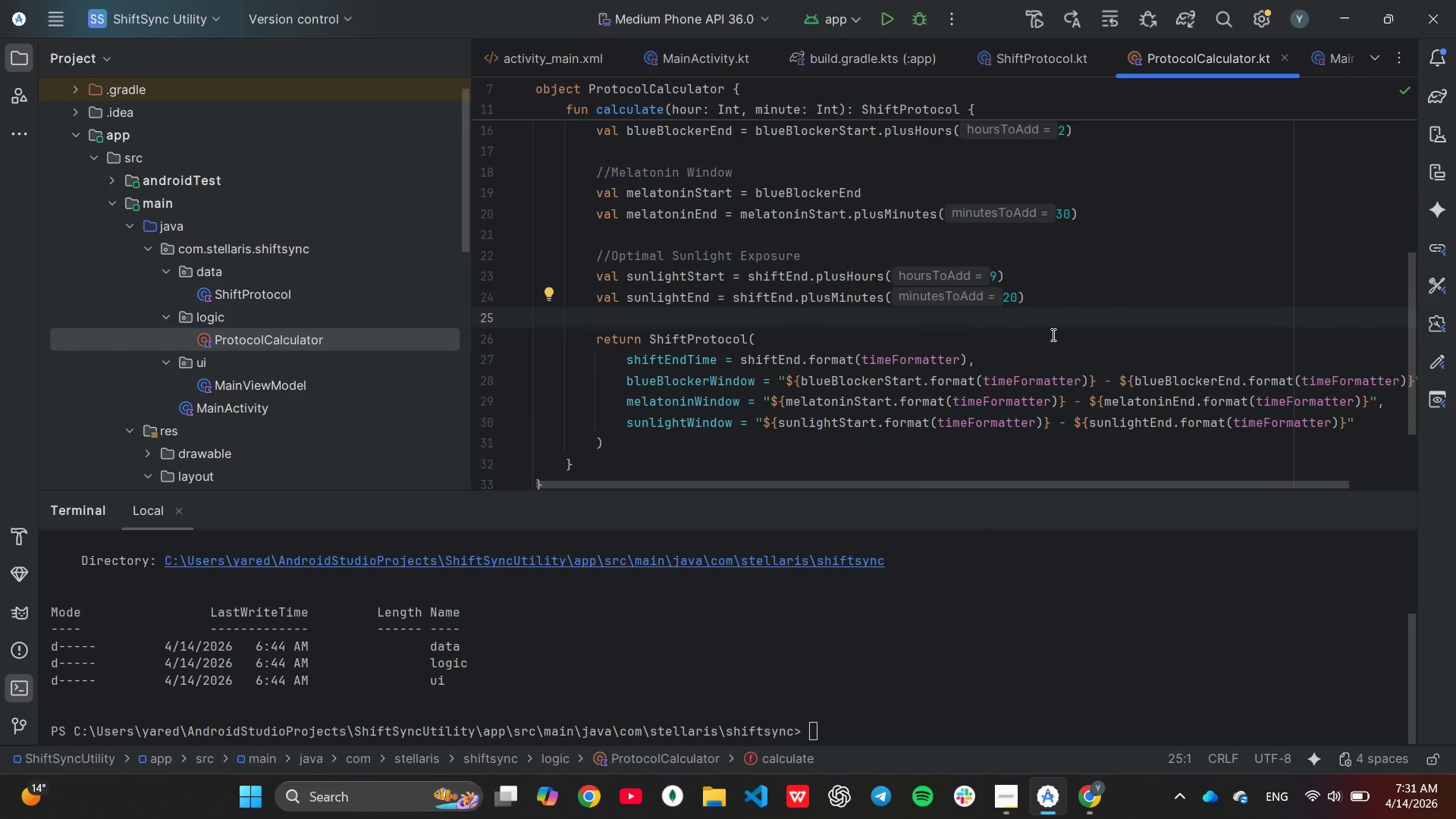 
left_click([1053, 334])
 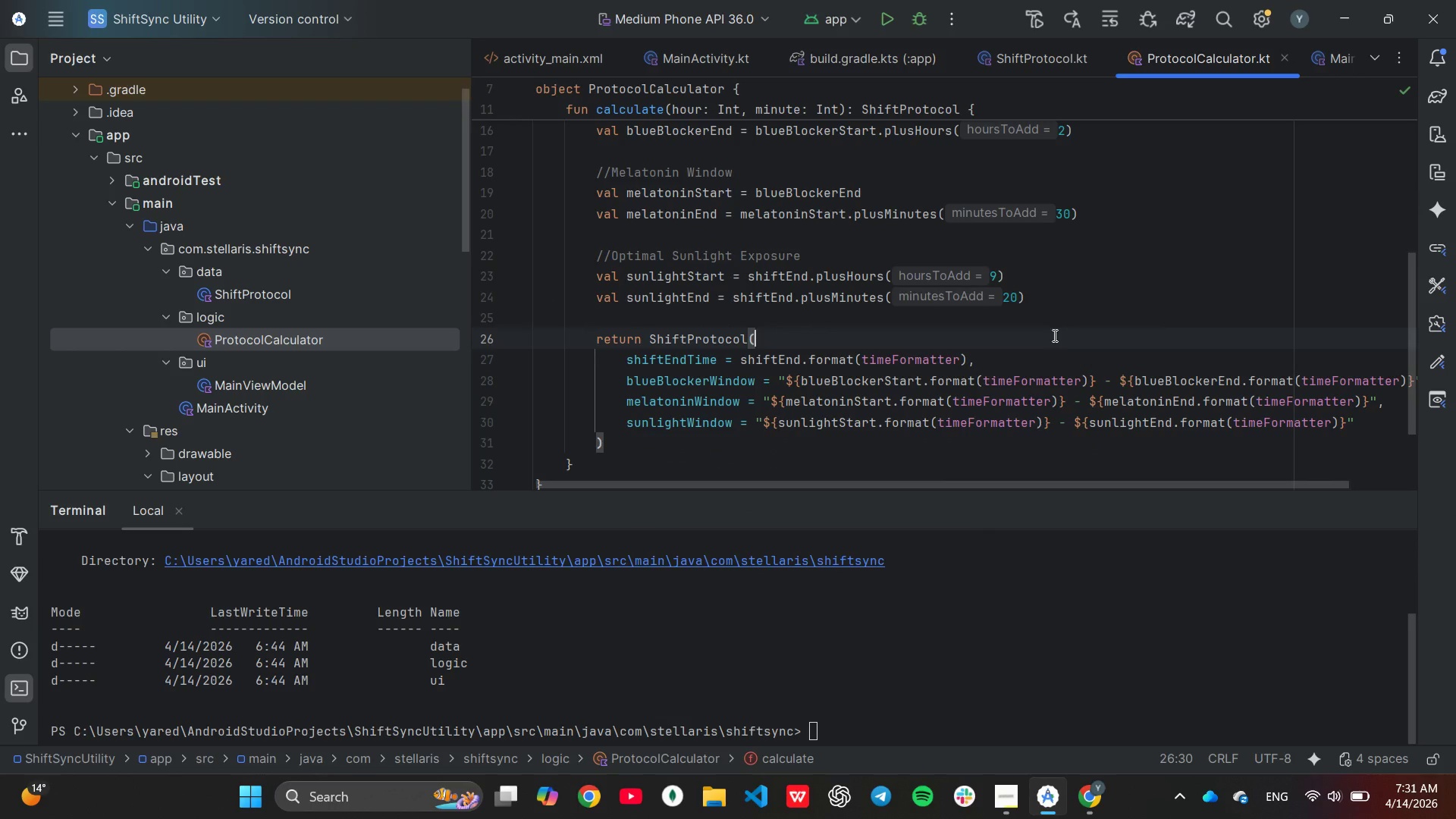 
scroll: coordinate [1053, 335], scroll_direction: down, amount: 1.0
 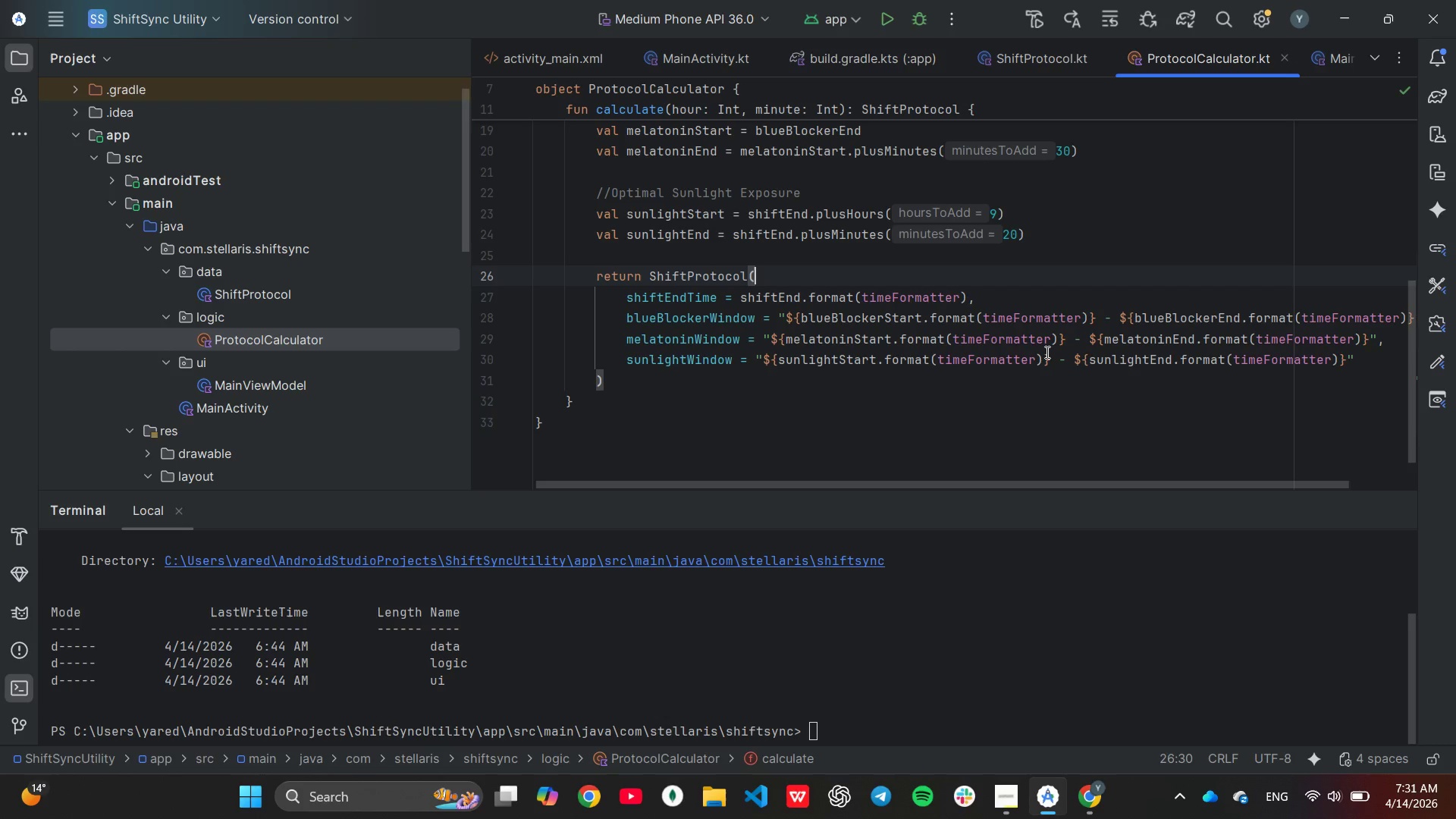 
wait(7.98)
 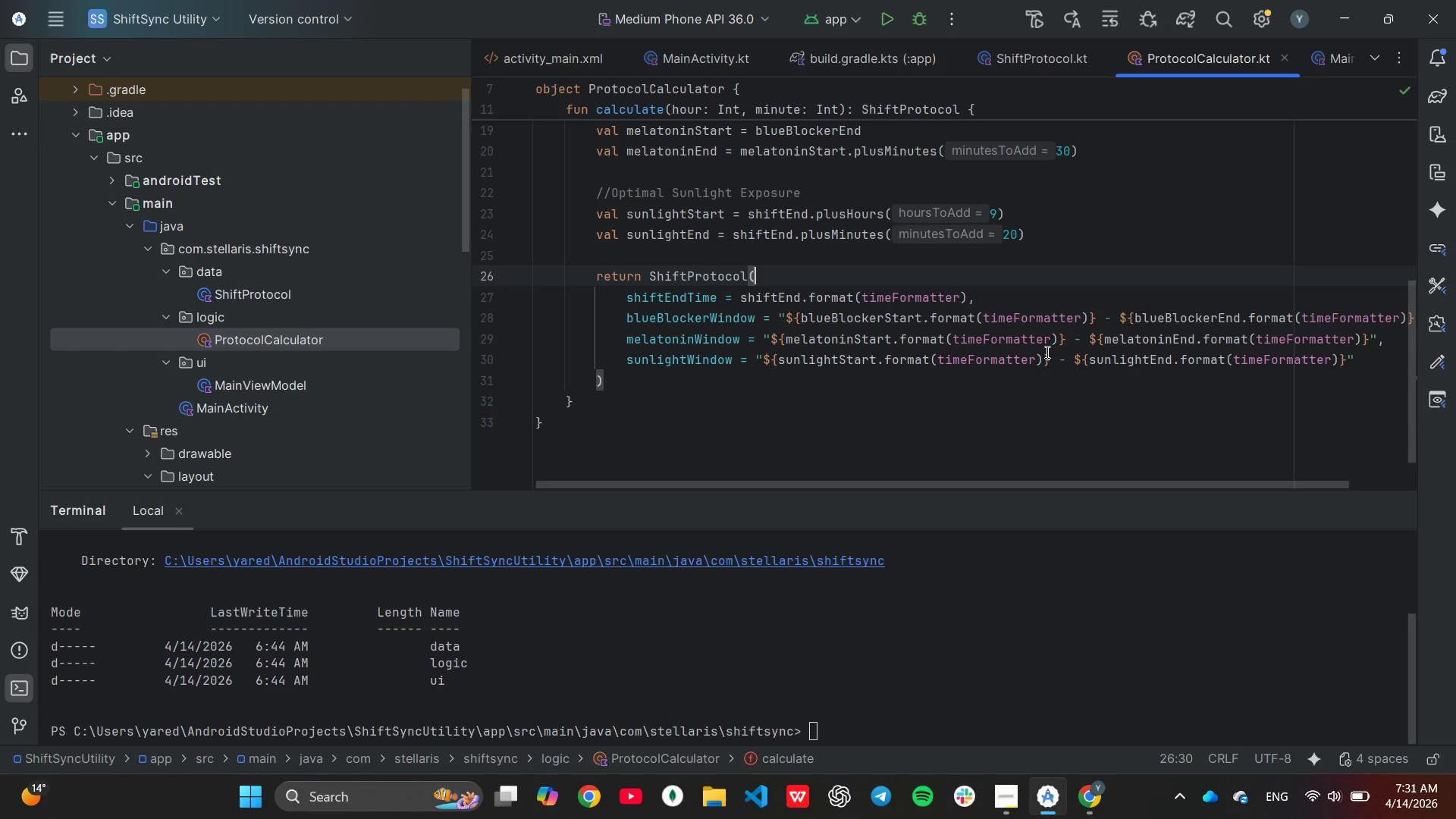 
scroll: coordinate [165, 438], scroll_direction: down, amount: 4.0
 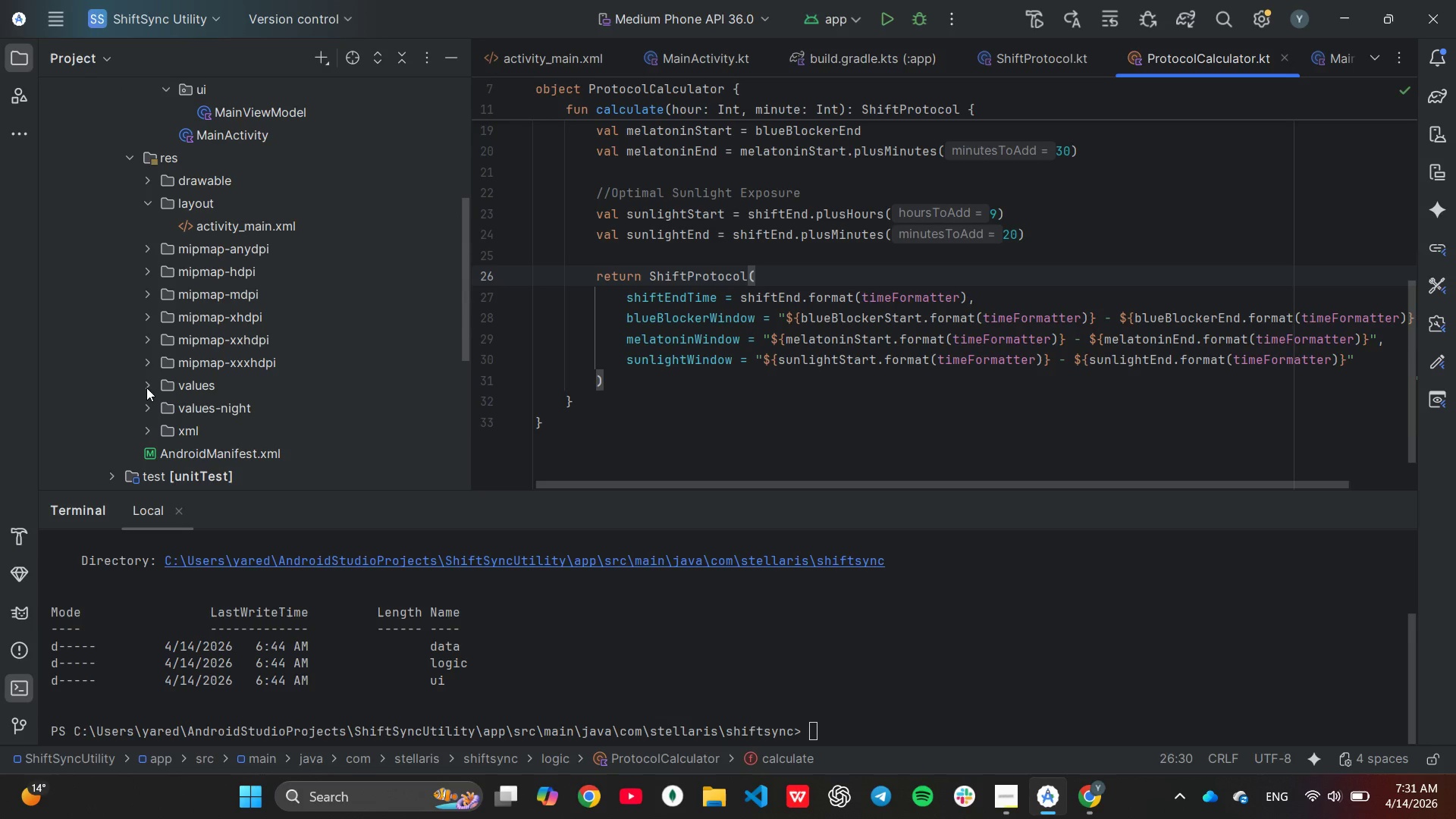 
left_click([146, 387])
 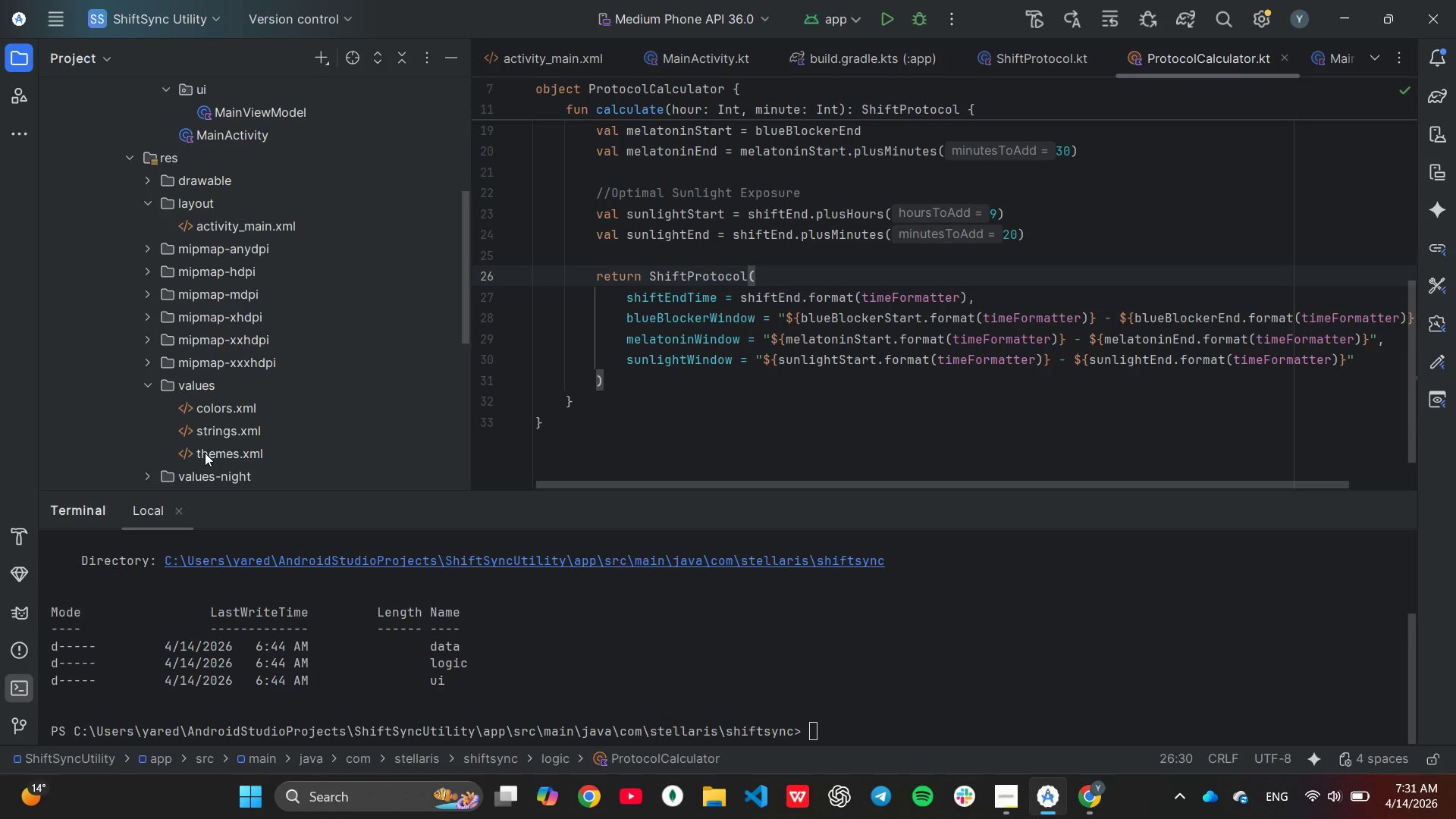 
double_click([205, 453])
 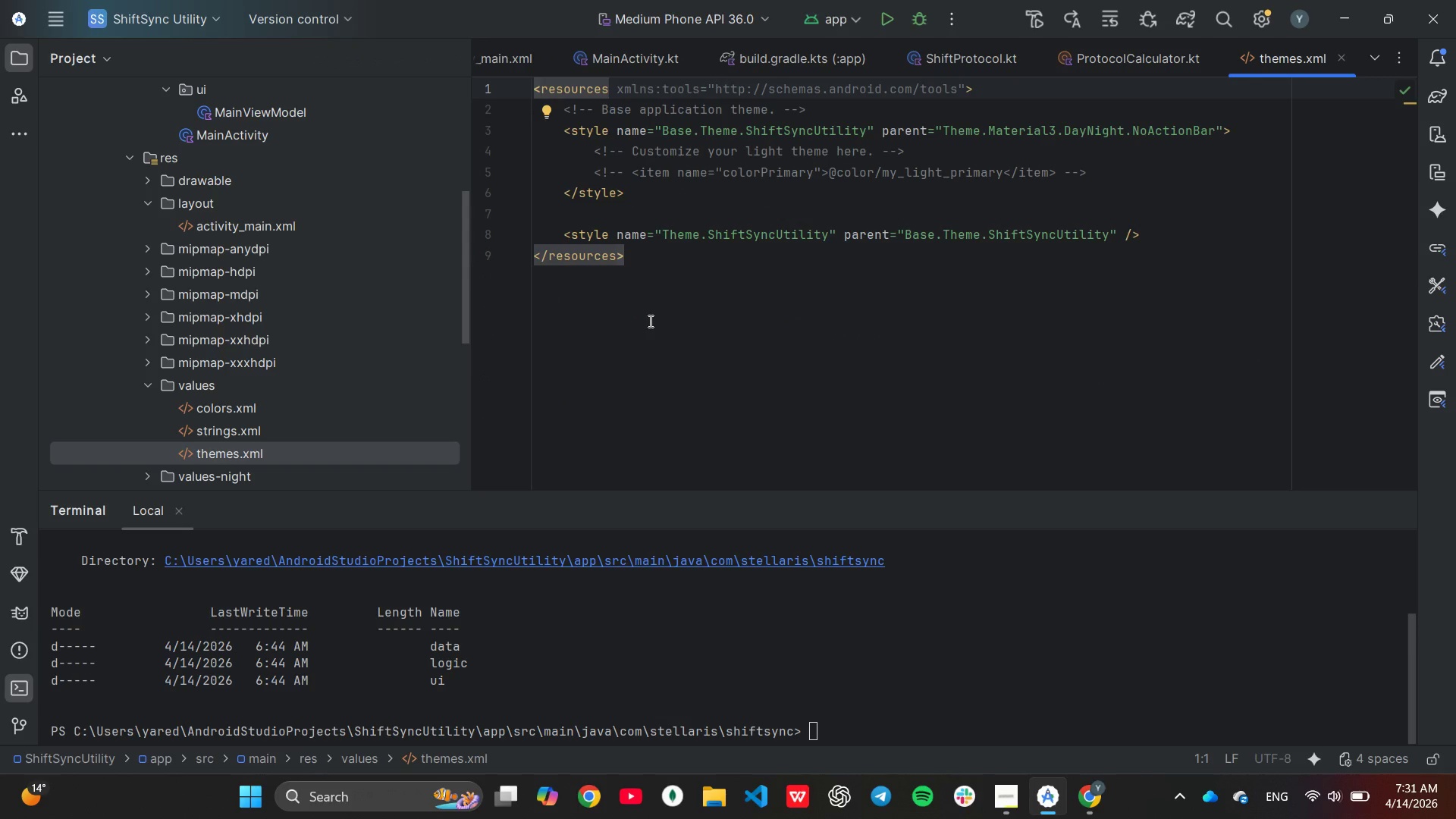 
scroll: coordinate [649, 321], scroll_direction: up, amount: 2.0
 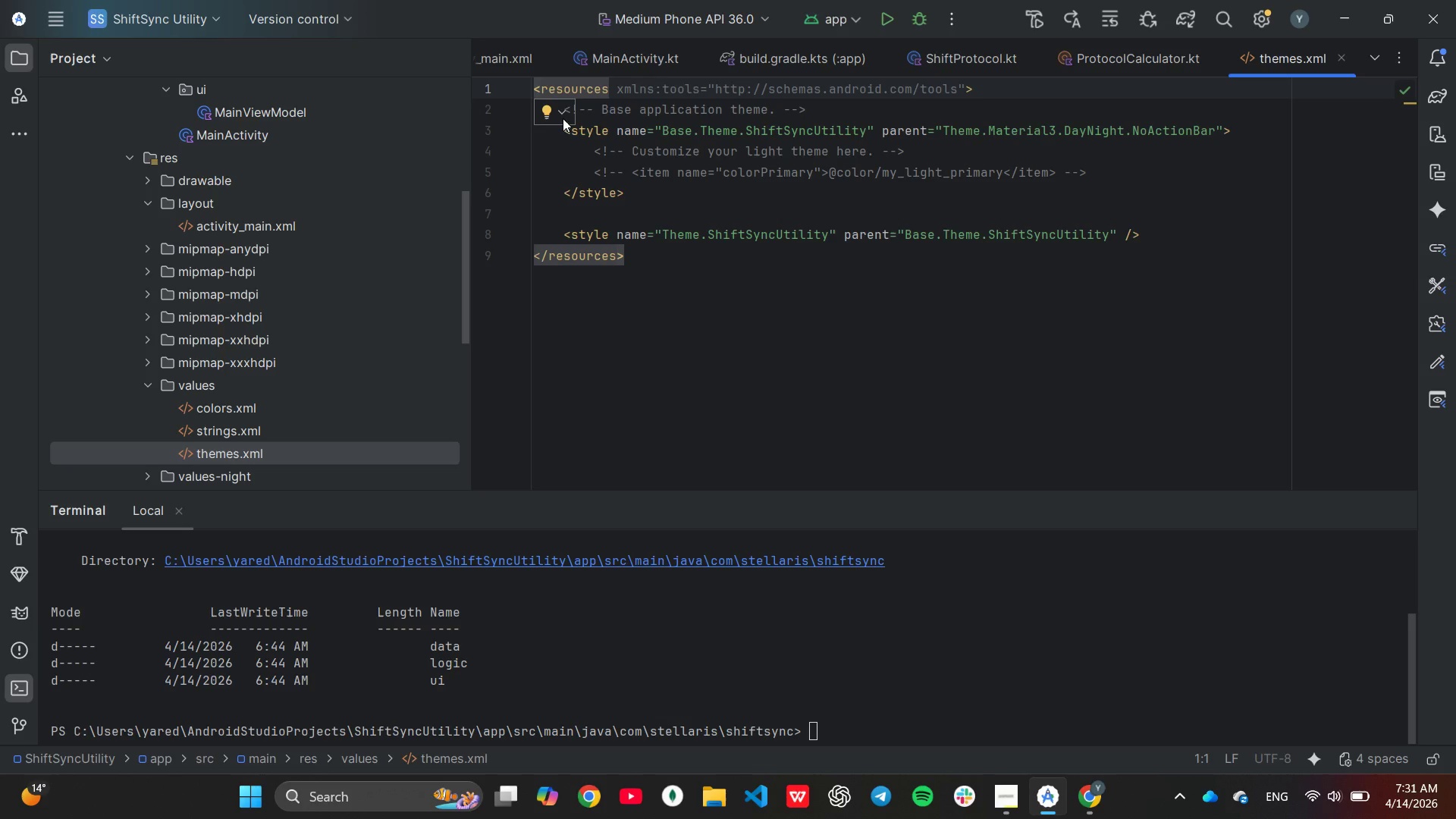 
wait(18.01)
 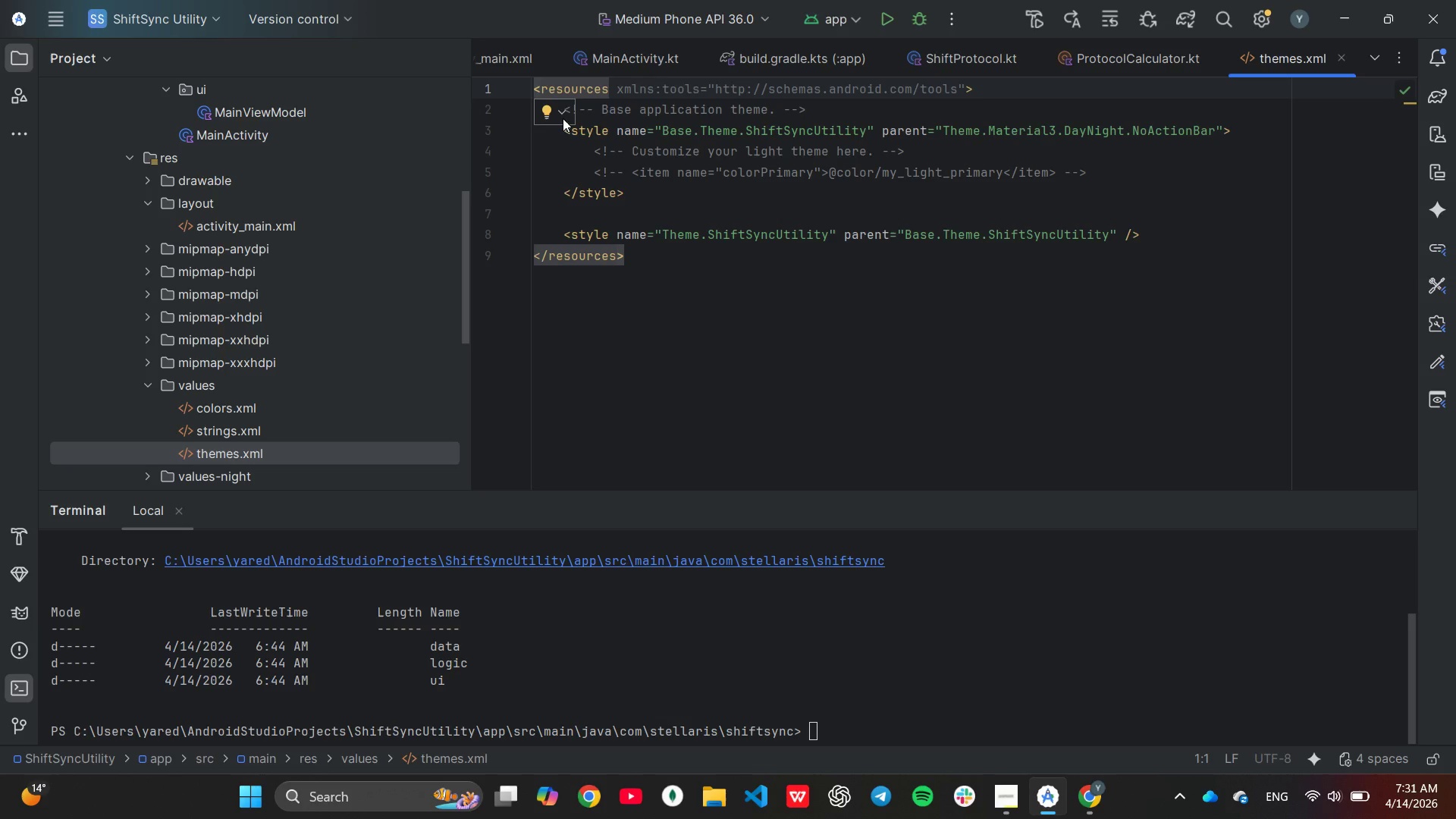 
left_click_drag(start_coordinate=[561, 111], to_coordinate=[639, 186])
 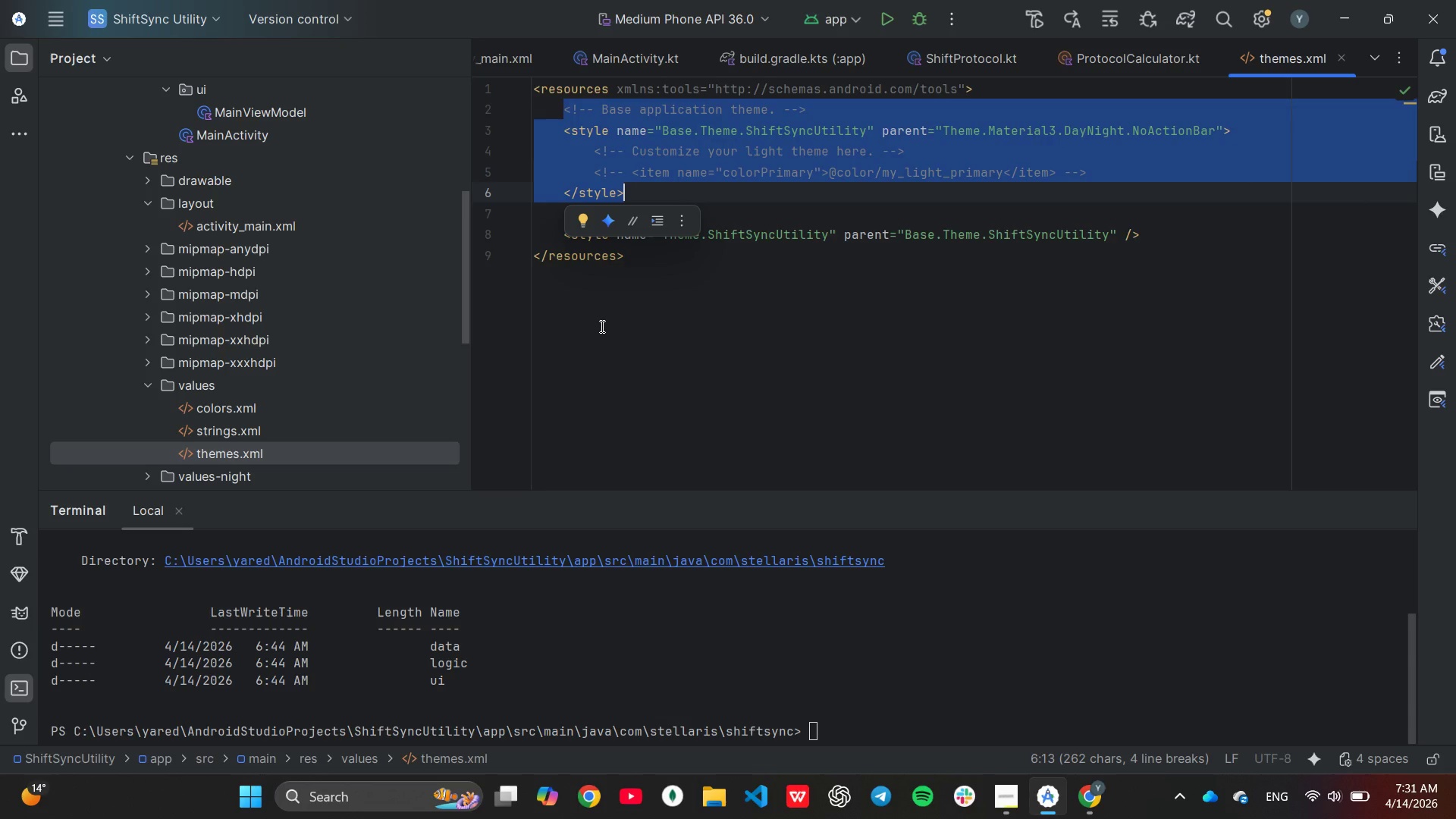 
key(Backspace)
 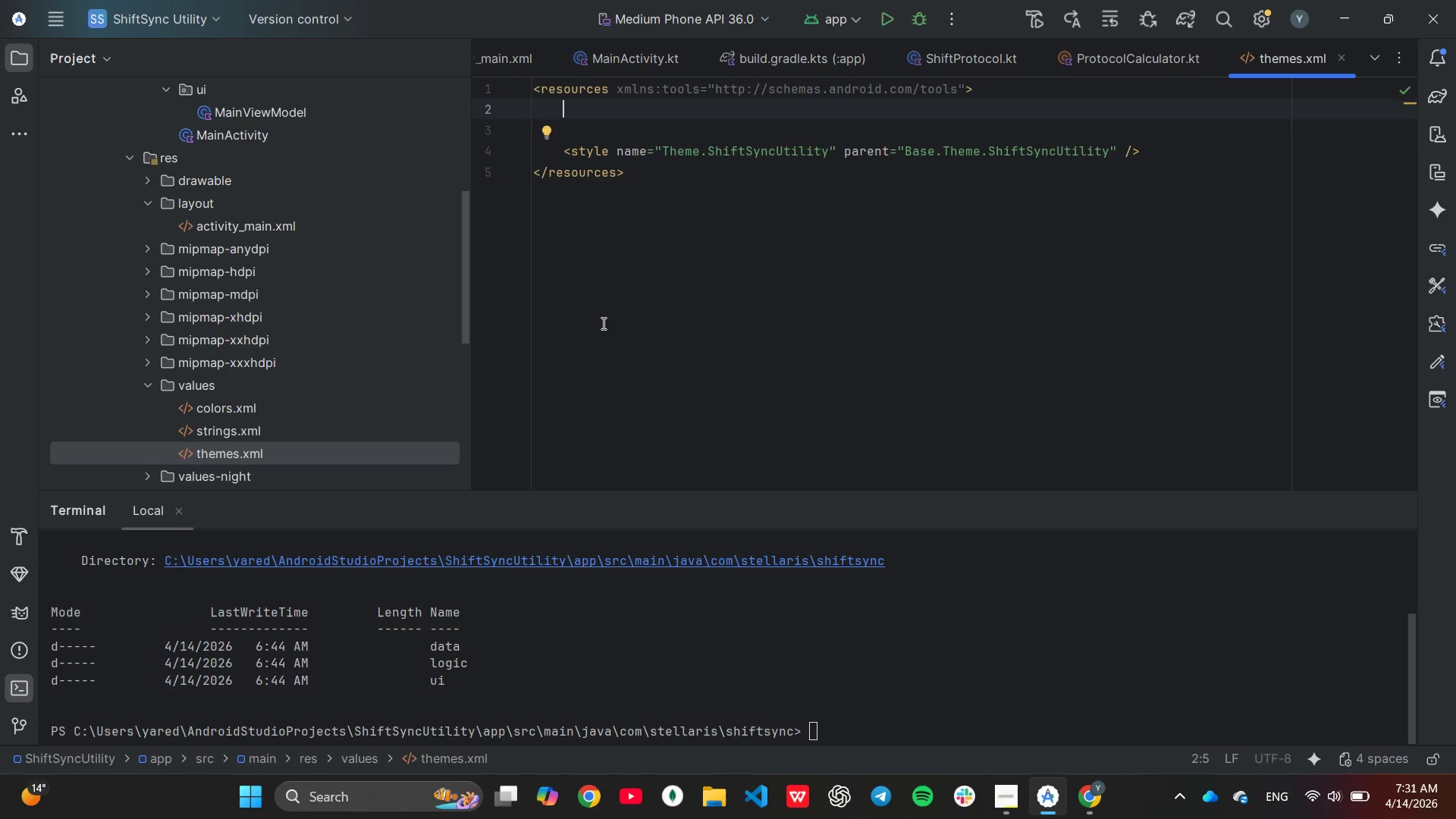 
wait(12.06)
 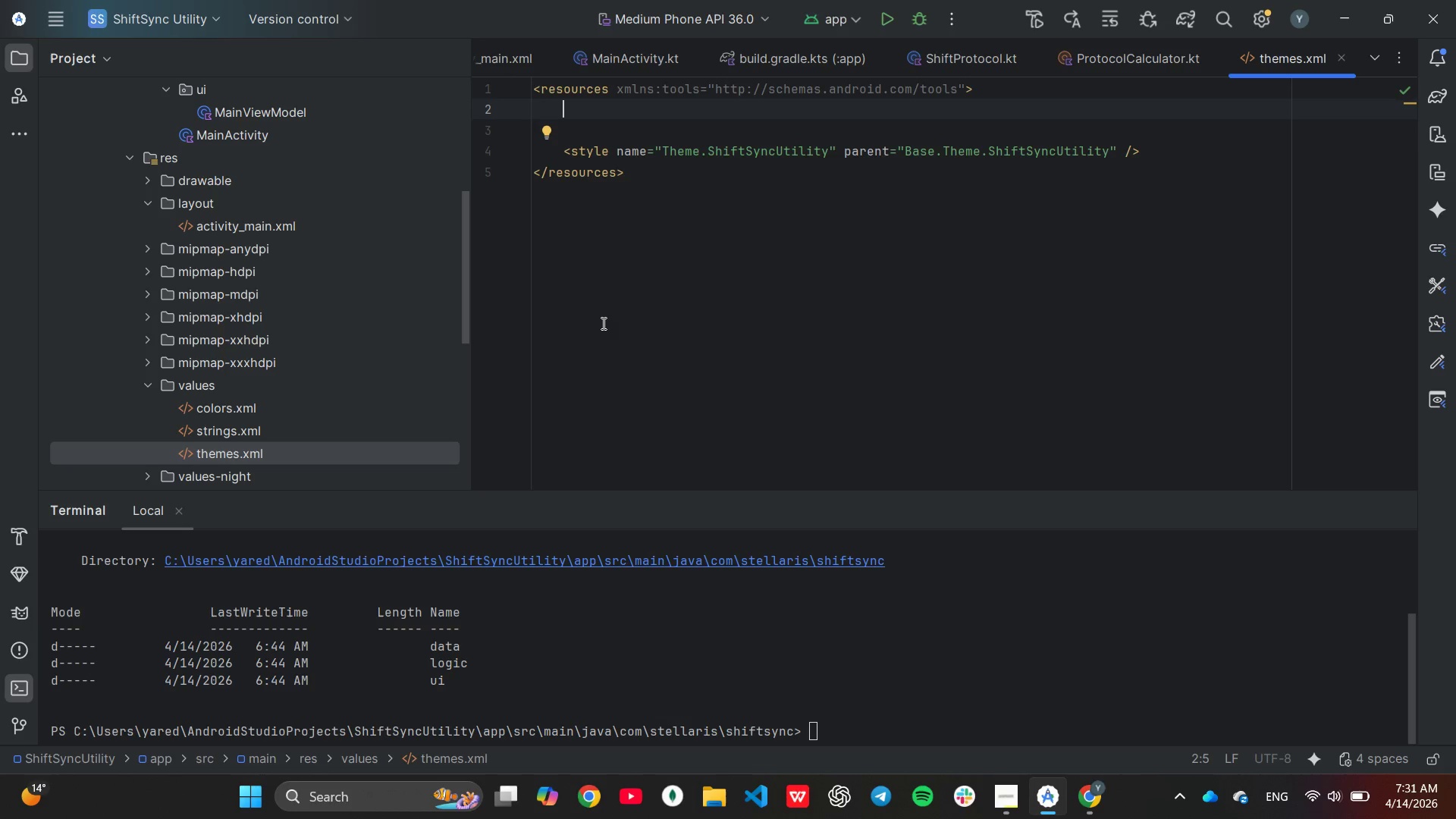 
type(<sty)
 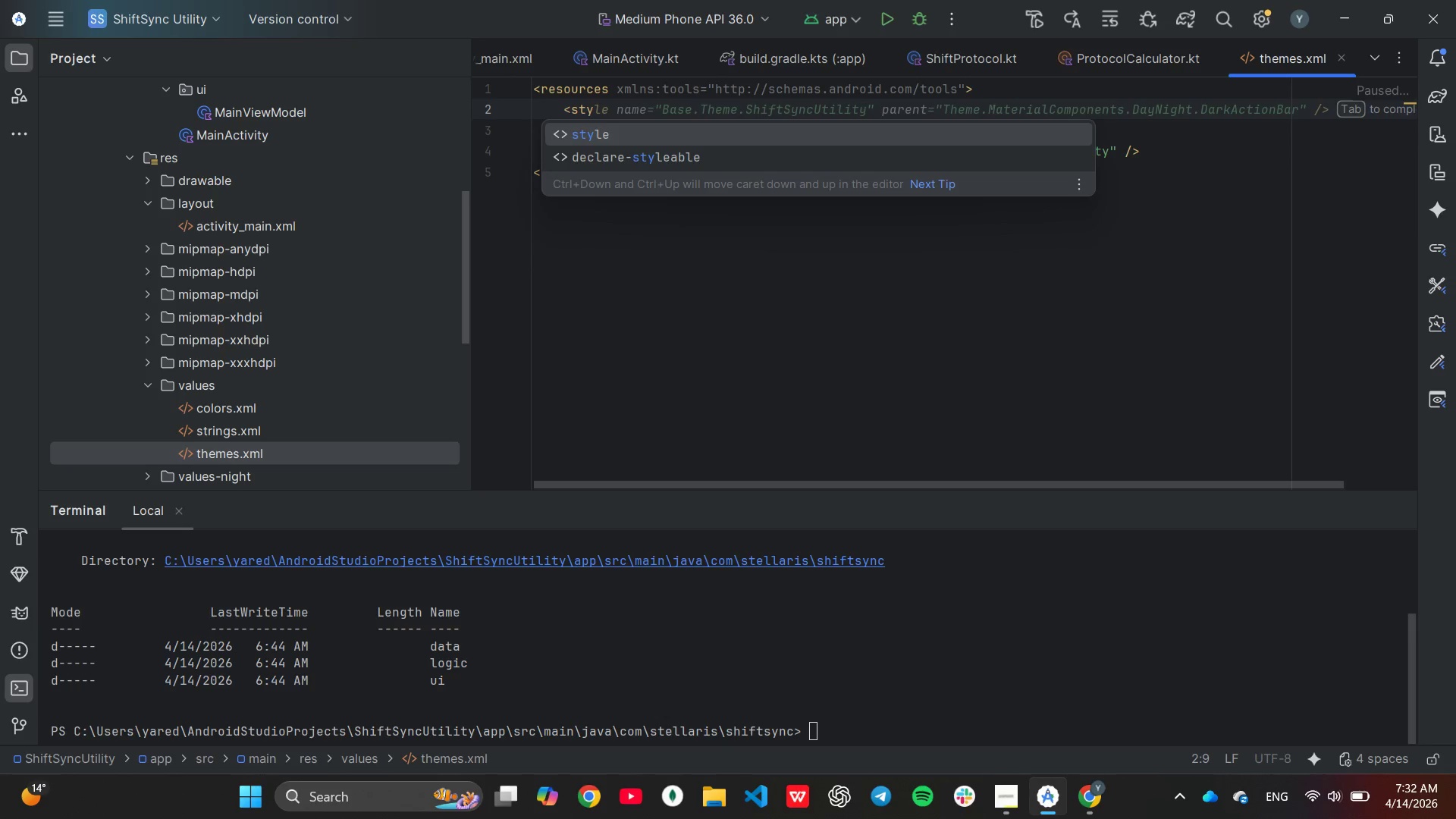 
key(Enter)
 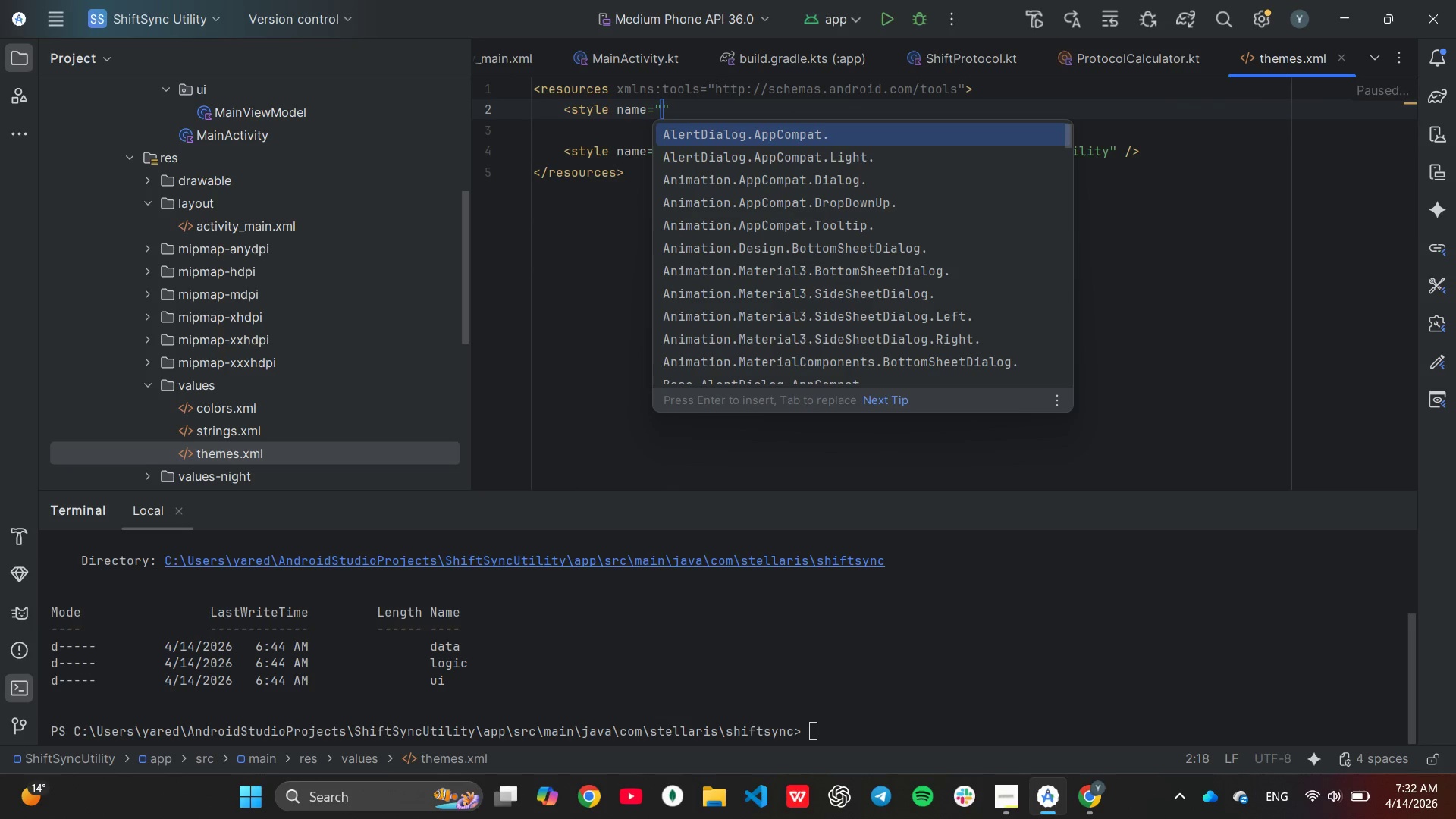 
type(Base)
 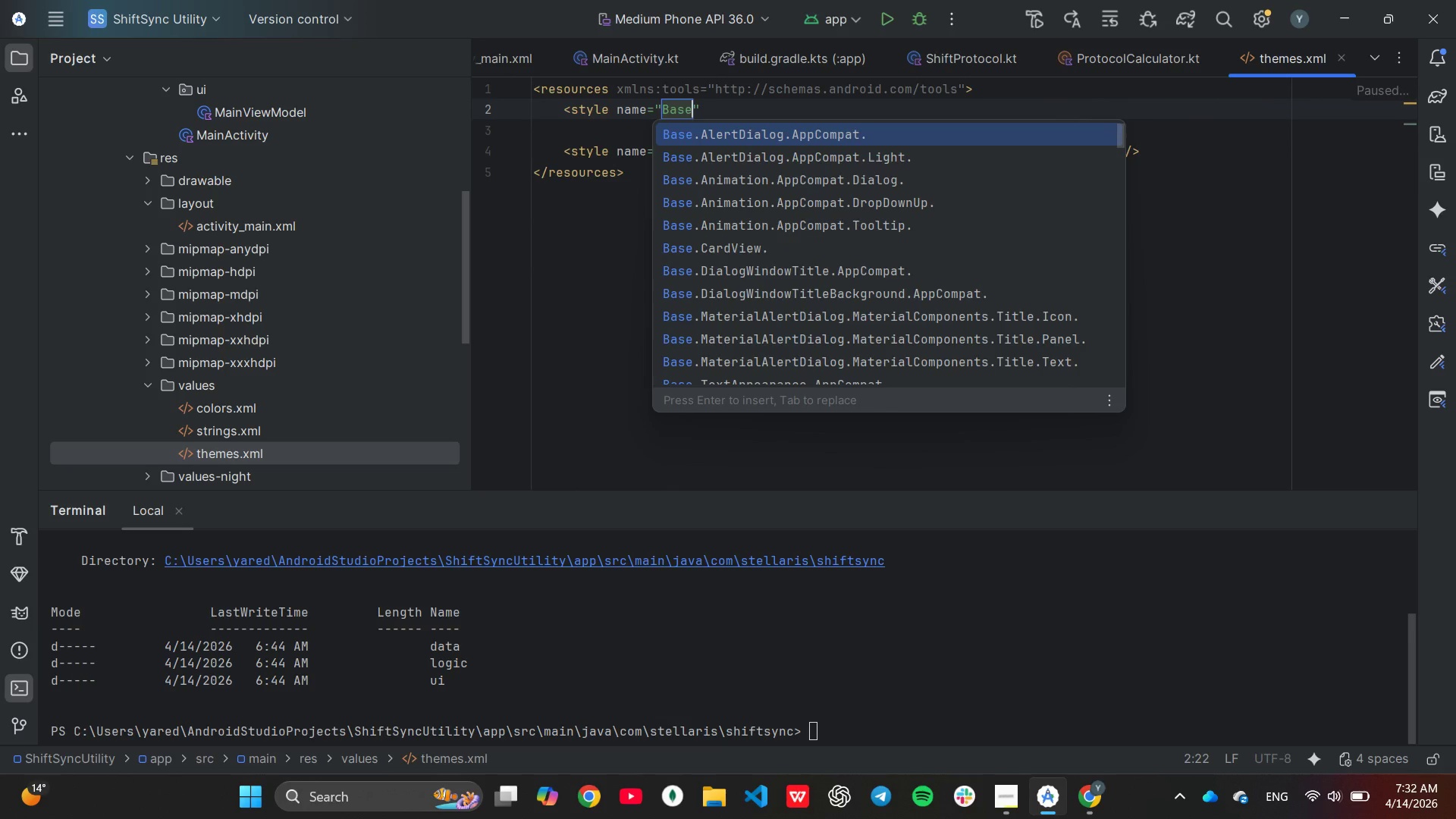 
type(.Theme.Shift)
 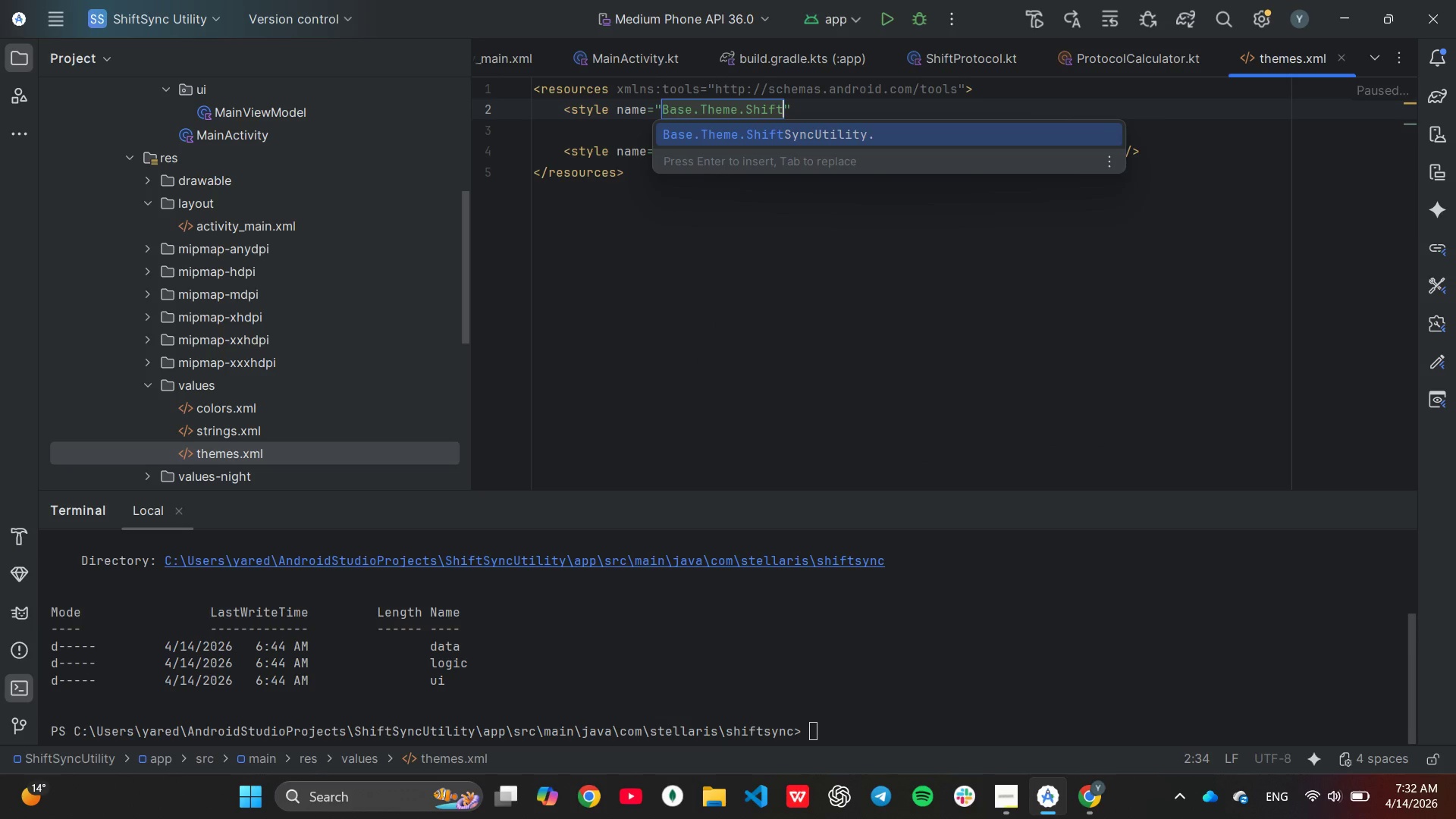 
key(Enter)
 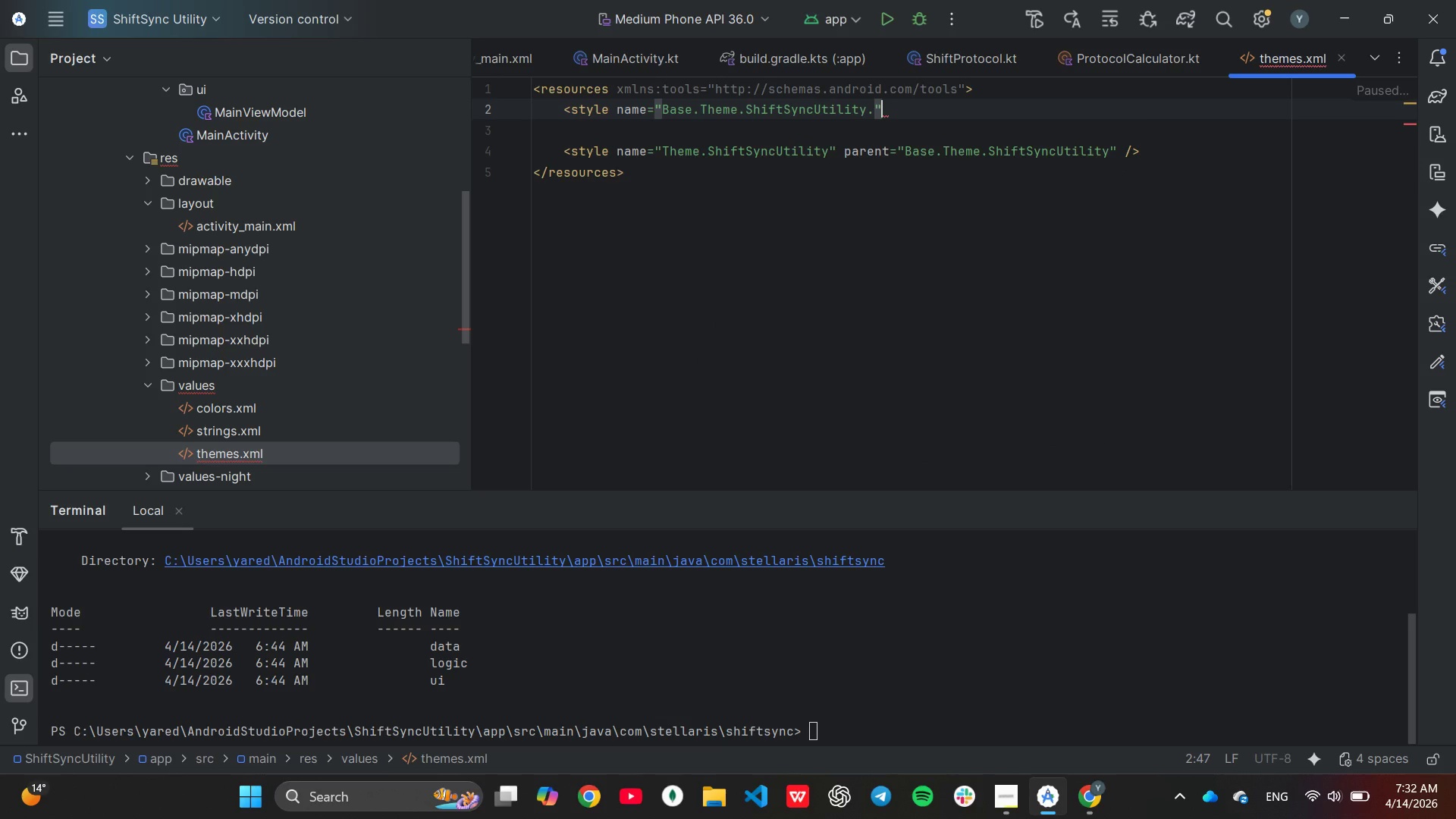 
key(ArrowLeft)
 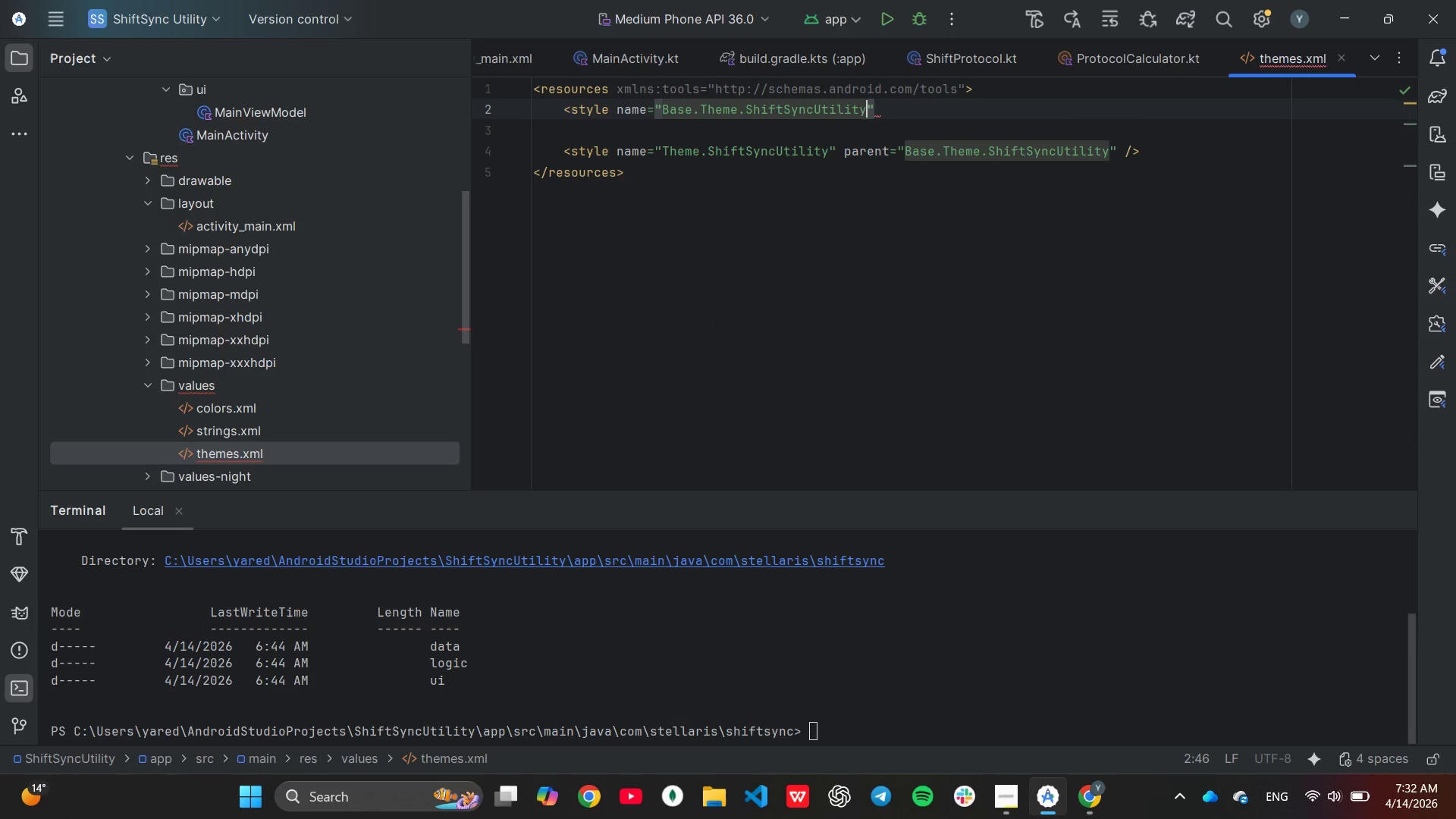 
key(Backspace)
 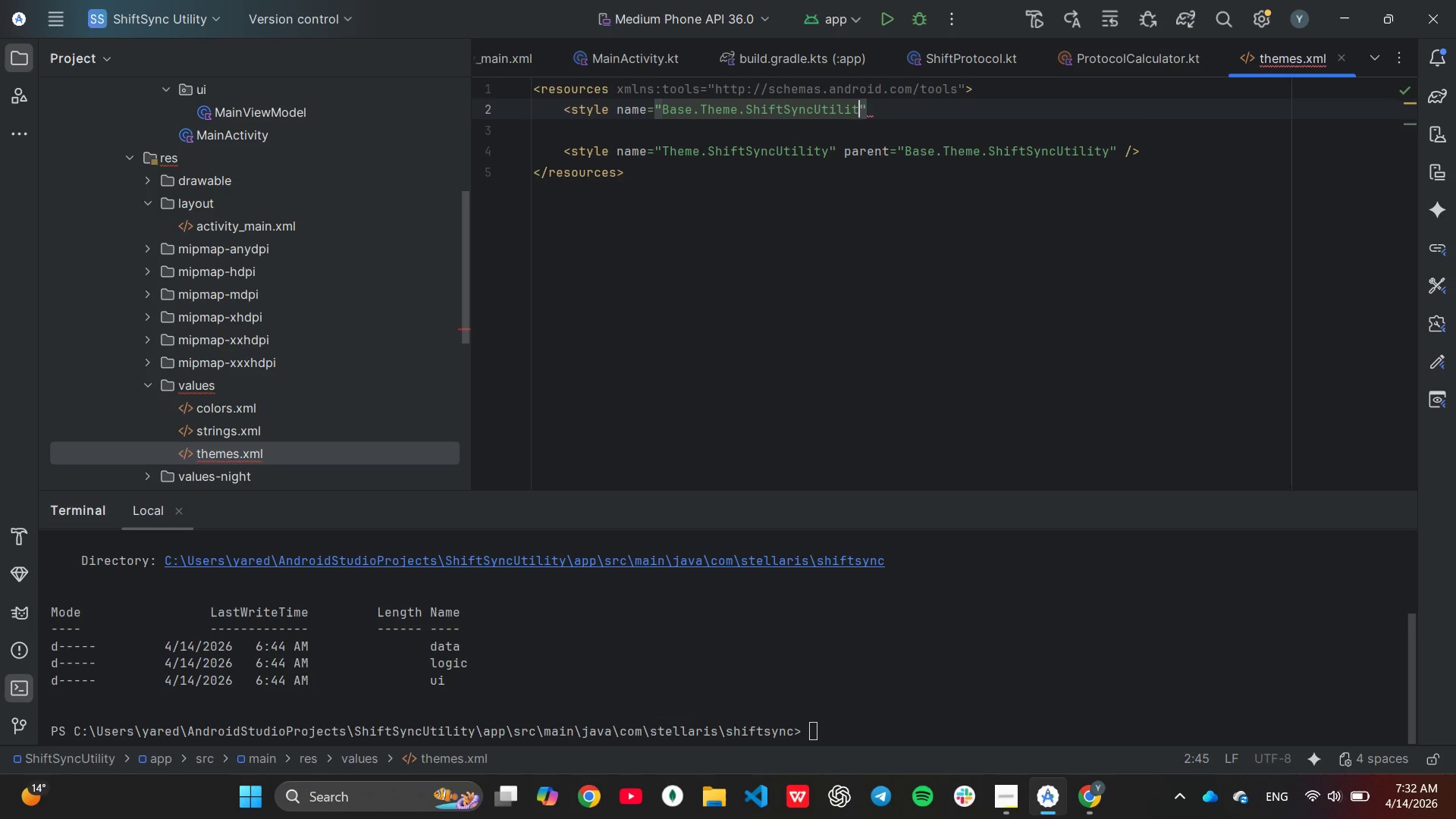 
key(Backspace)
 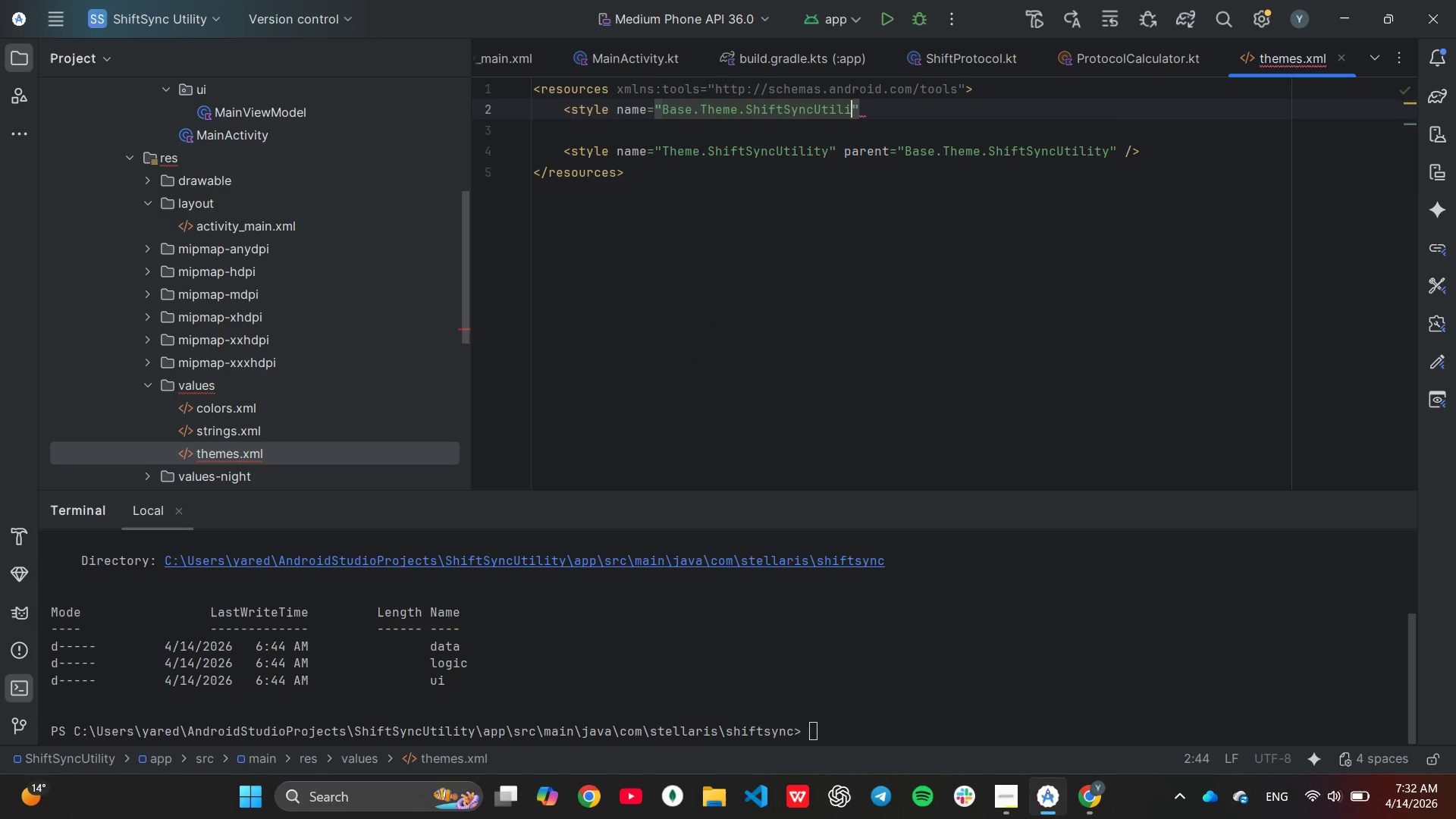 
key(Backspace)
 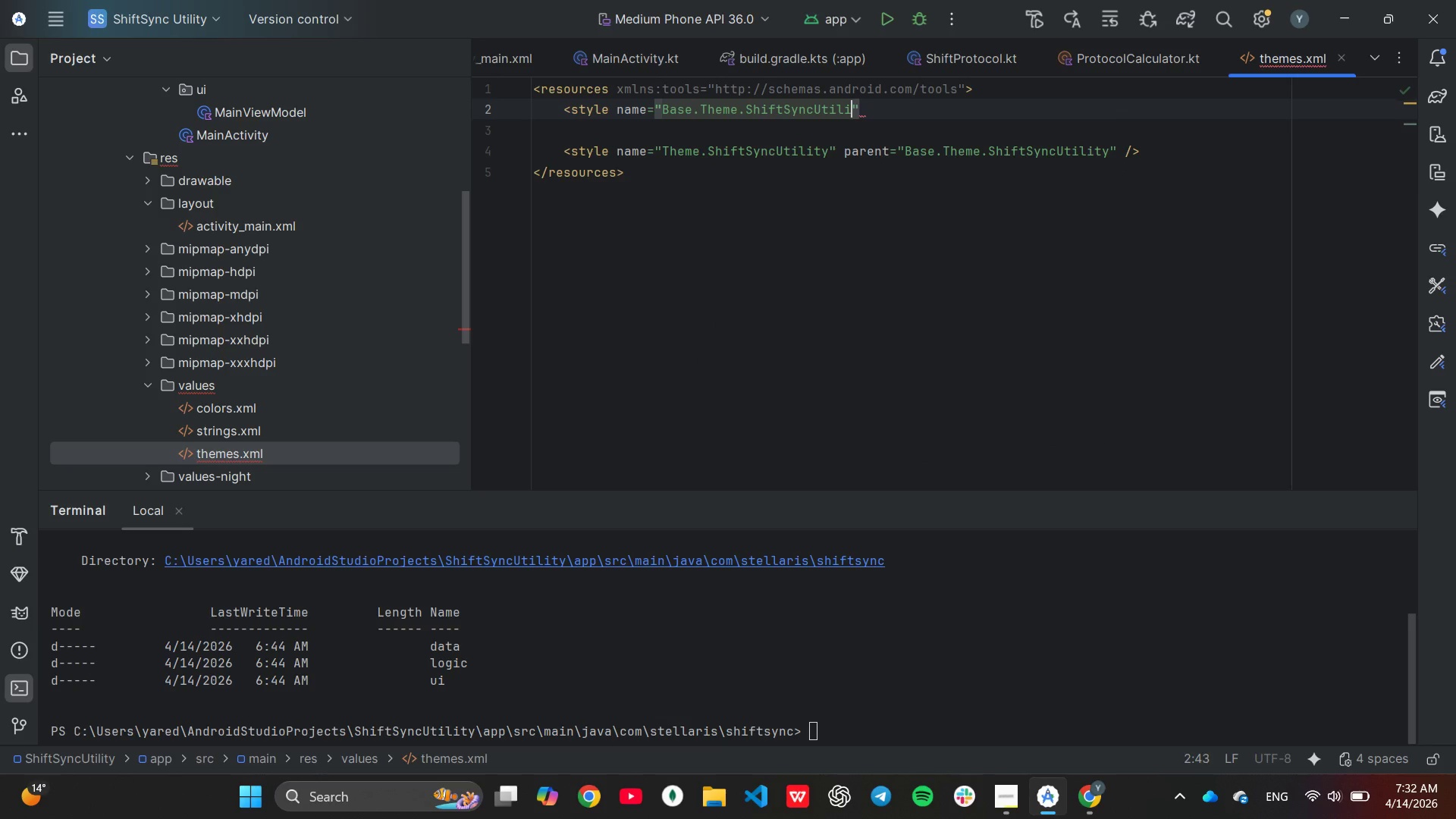 
key(Backspace)
 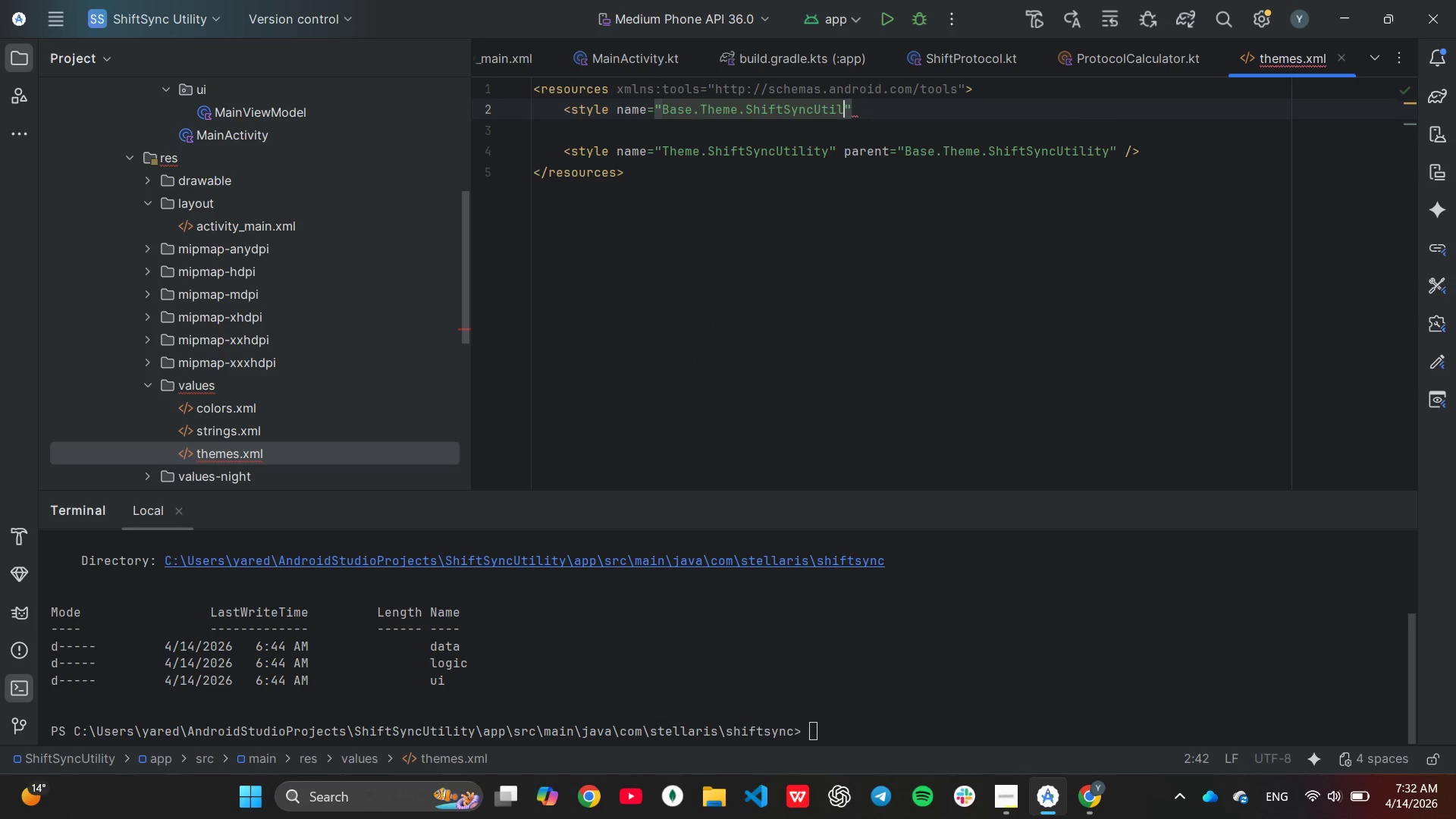 
key(Backspace)
 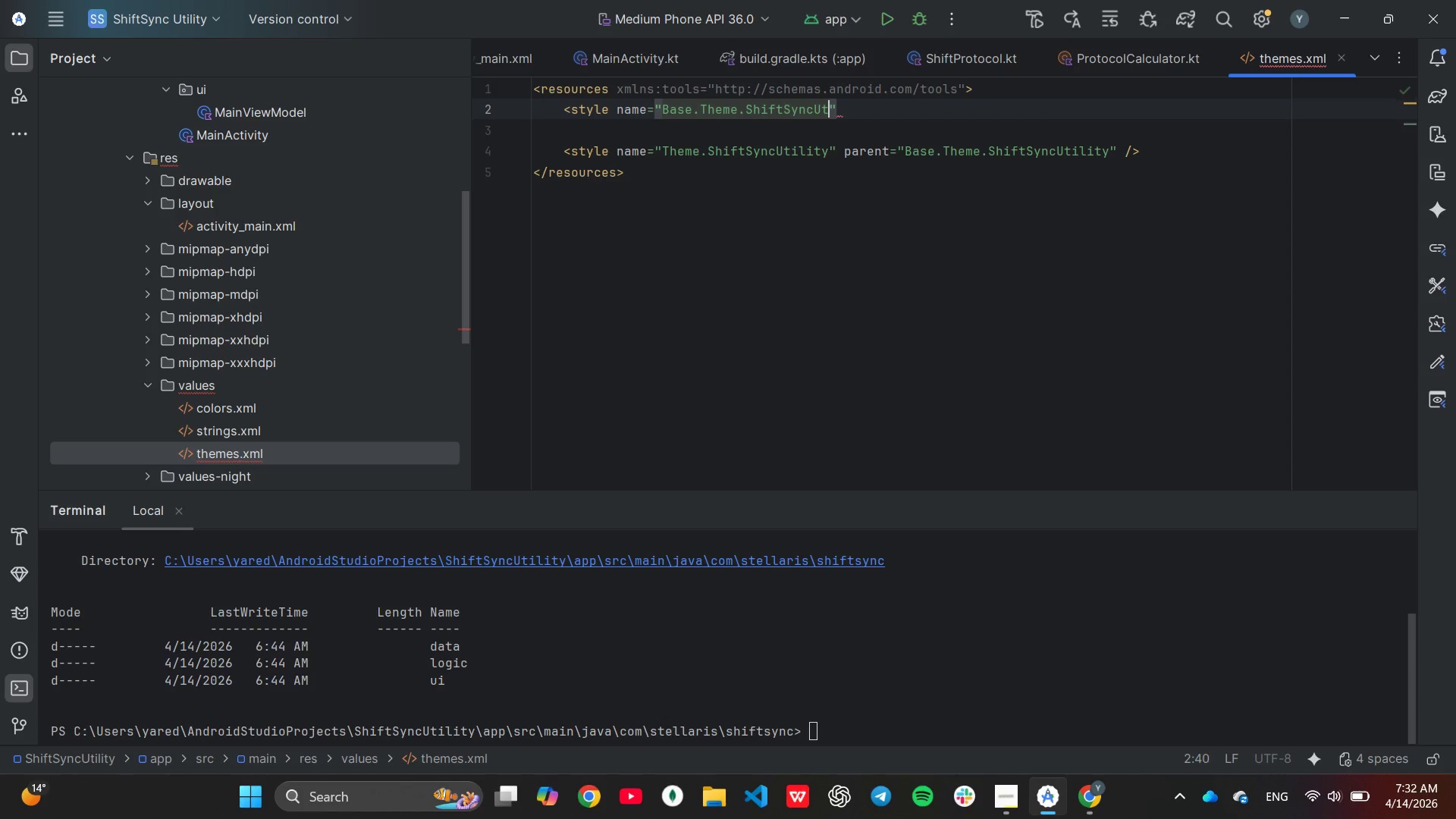 
key(Backspace)
 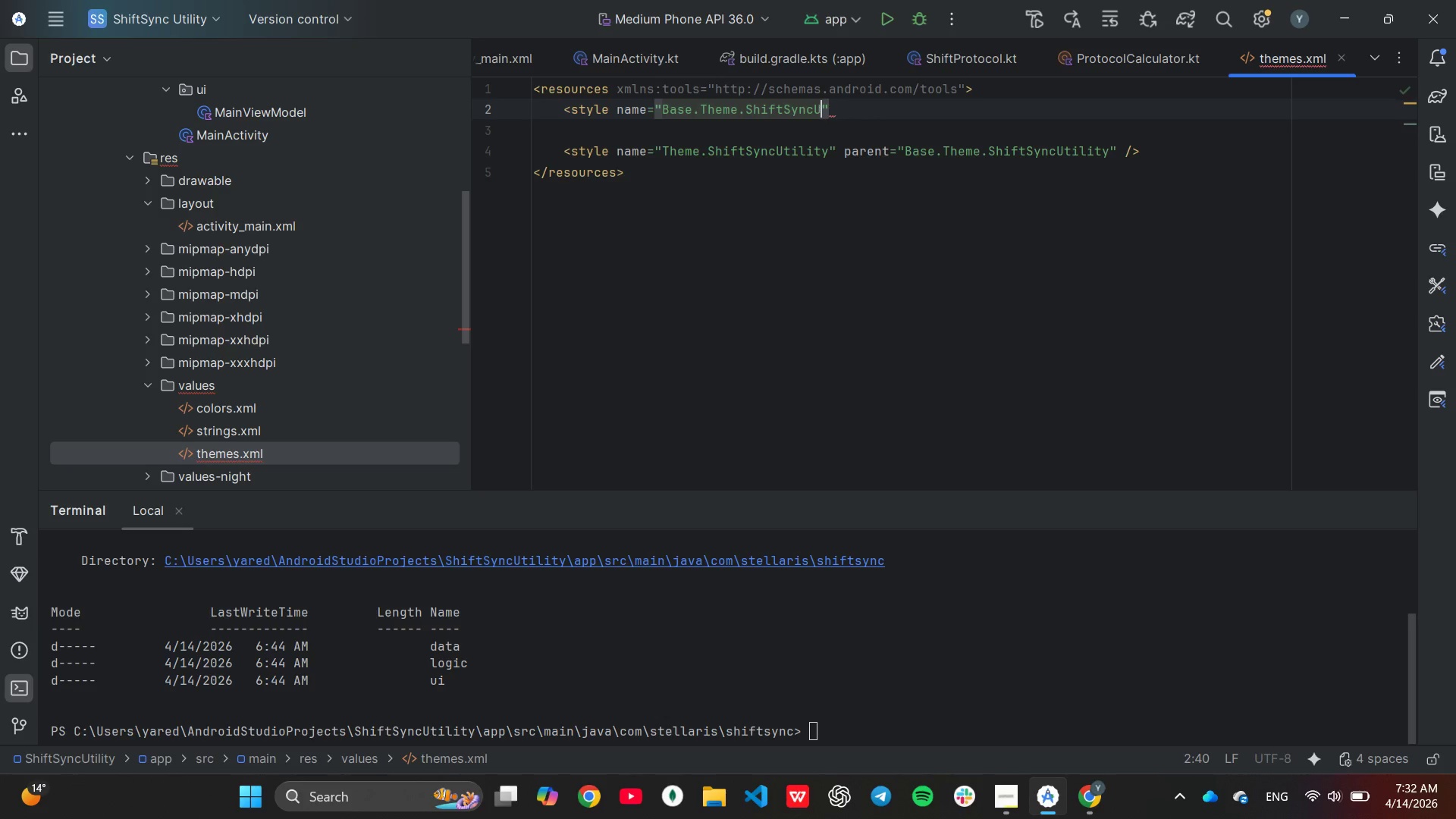 
key(Backspace)
 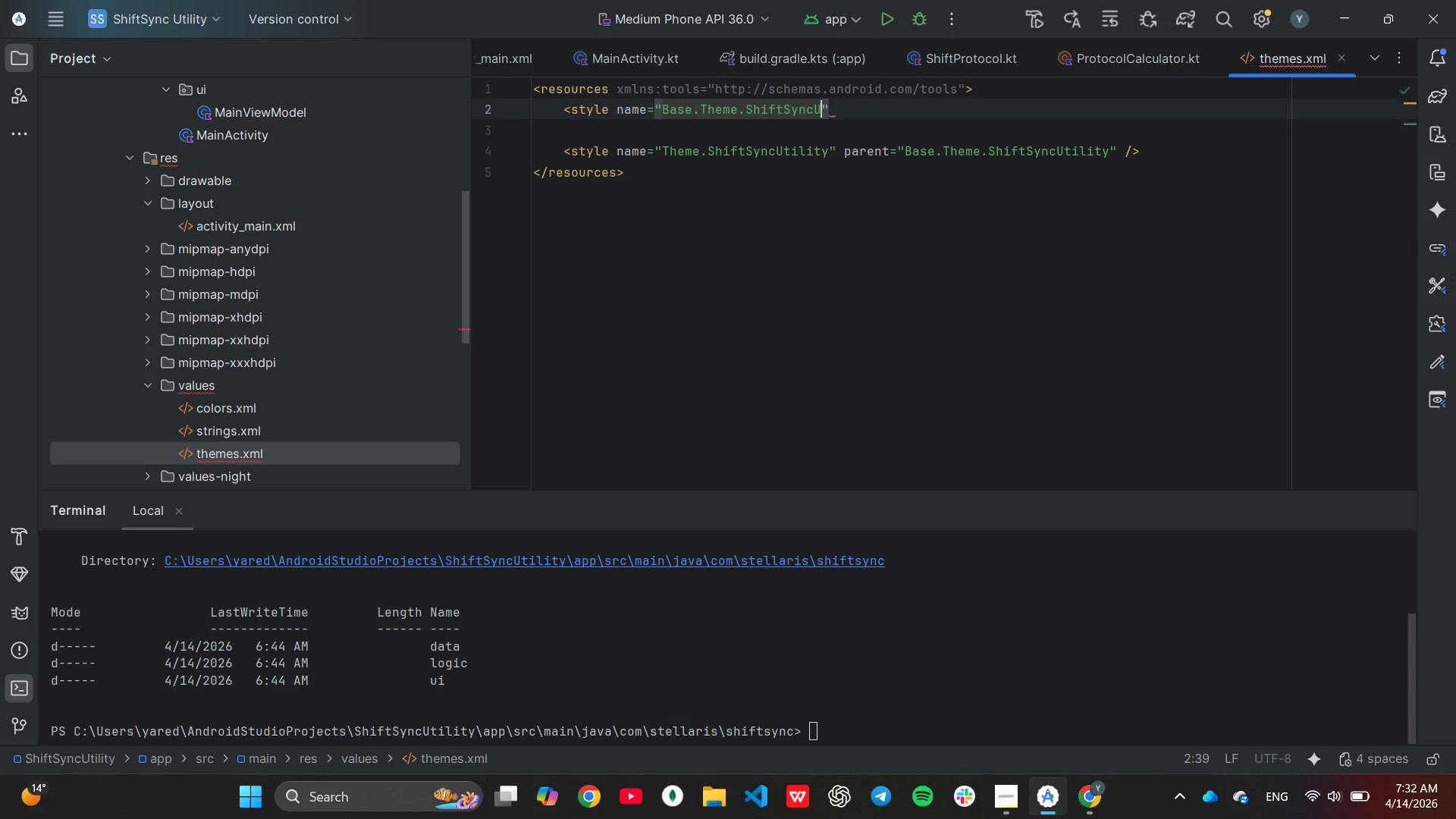 
key(Backspace)
 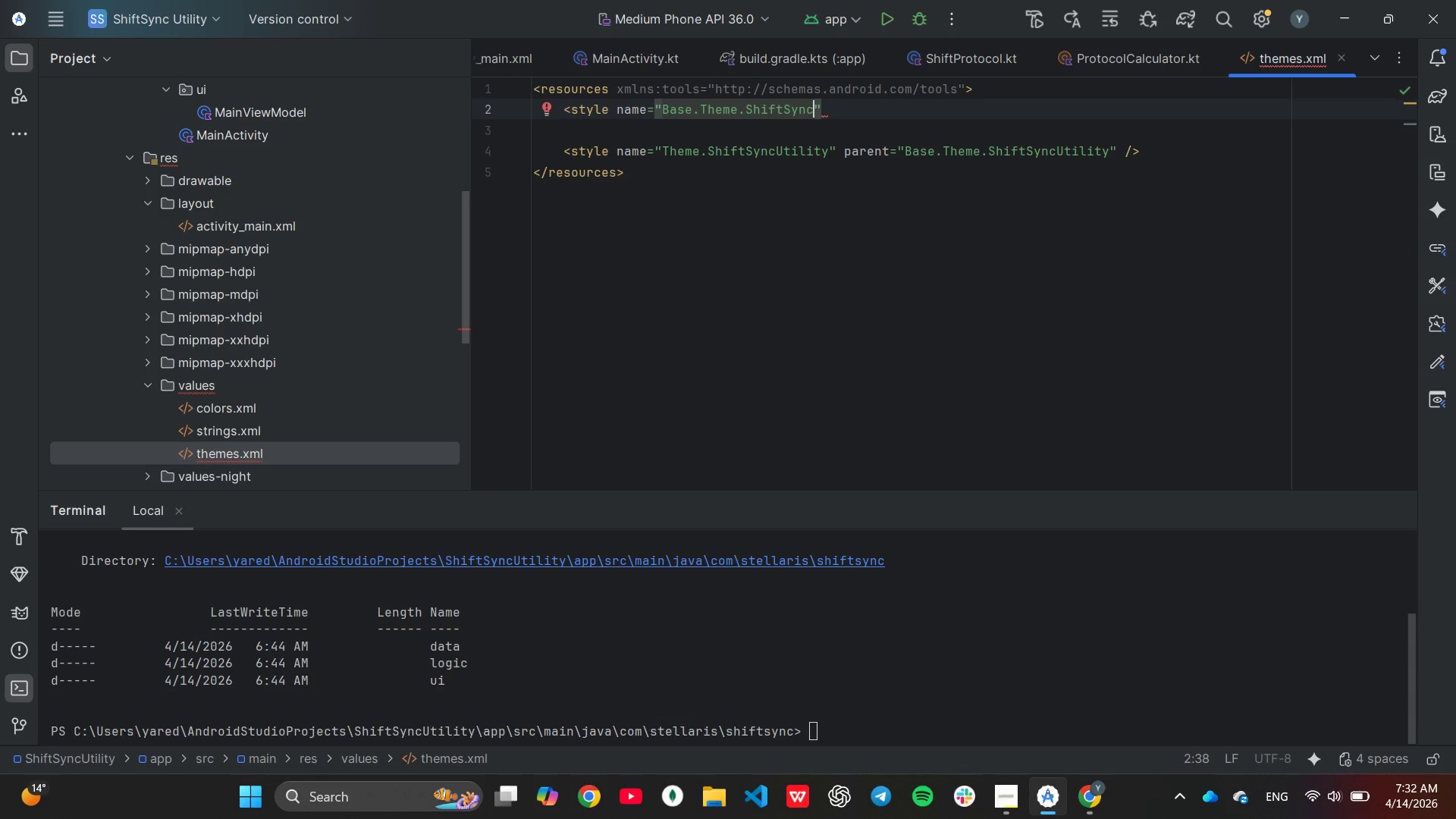 
key(ArrowRight)
 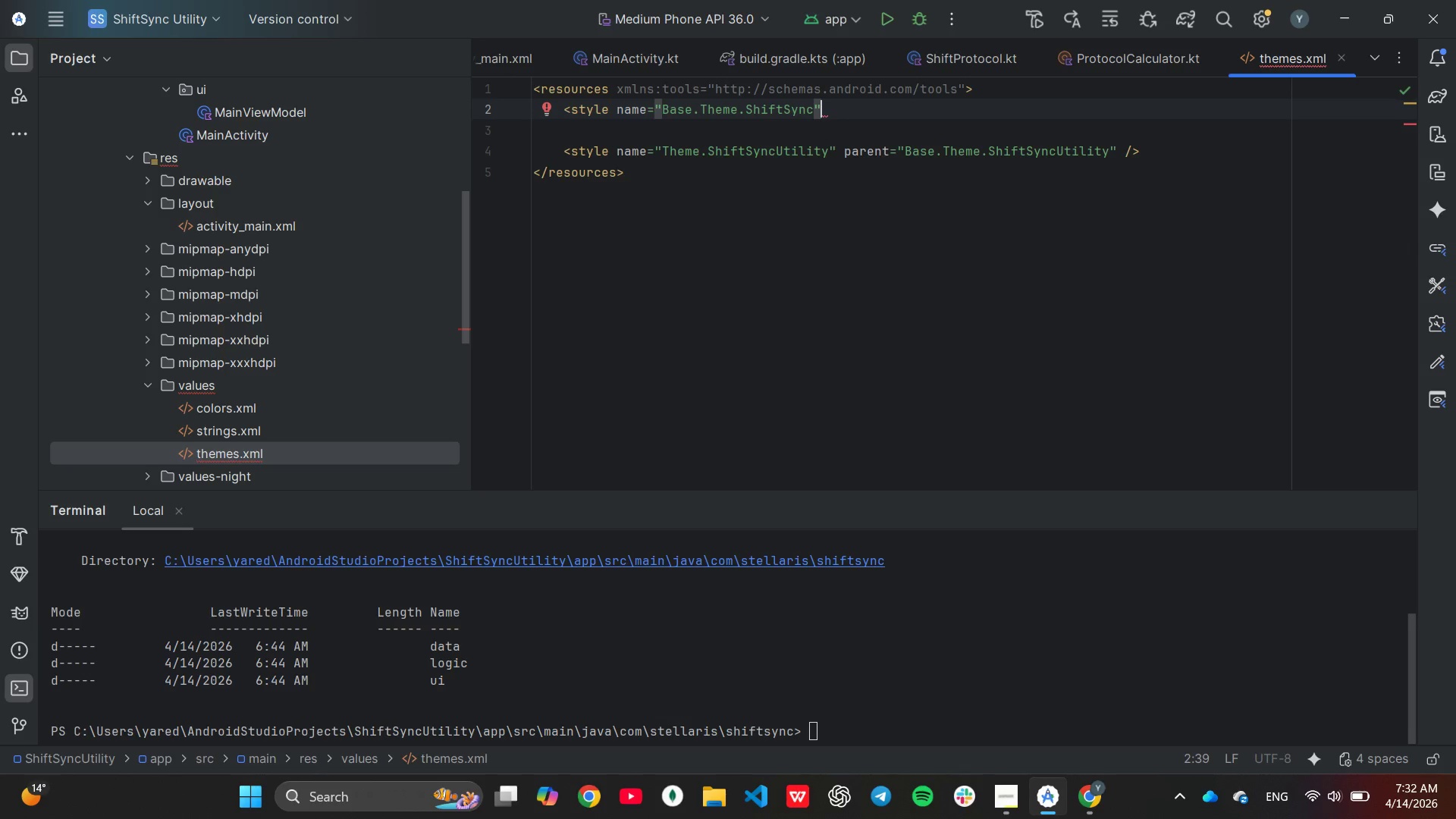 
key(Space)
 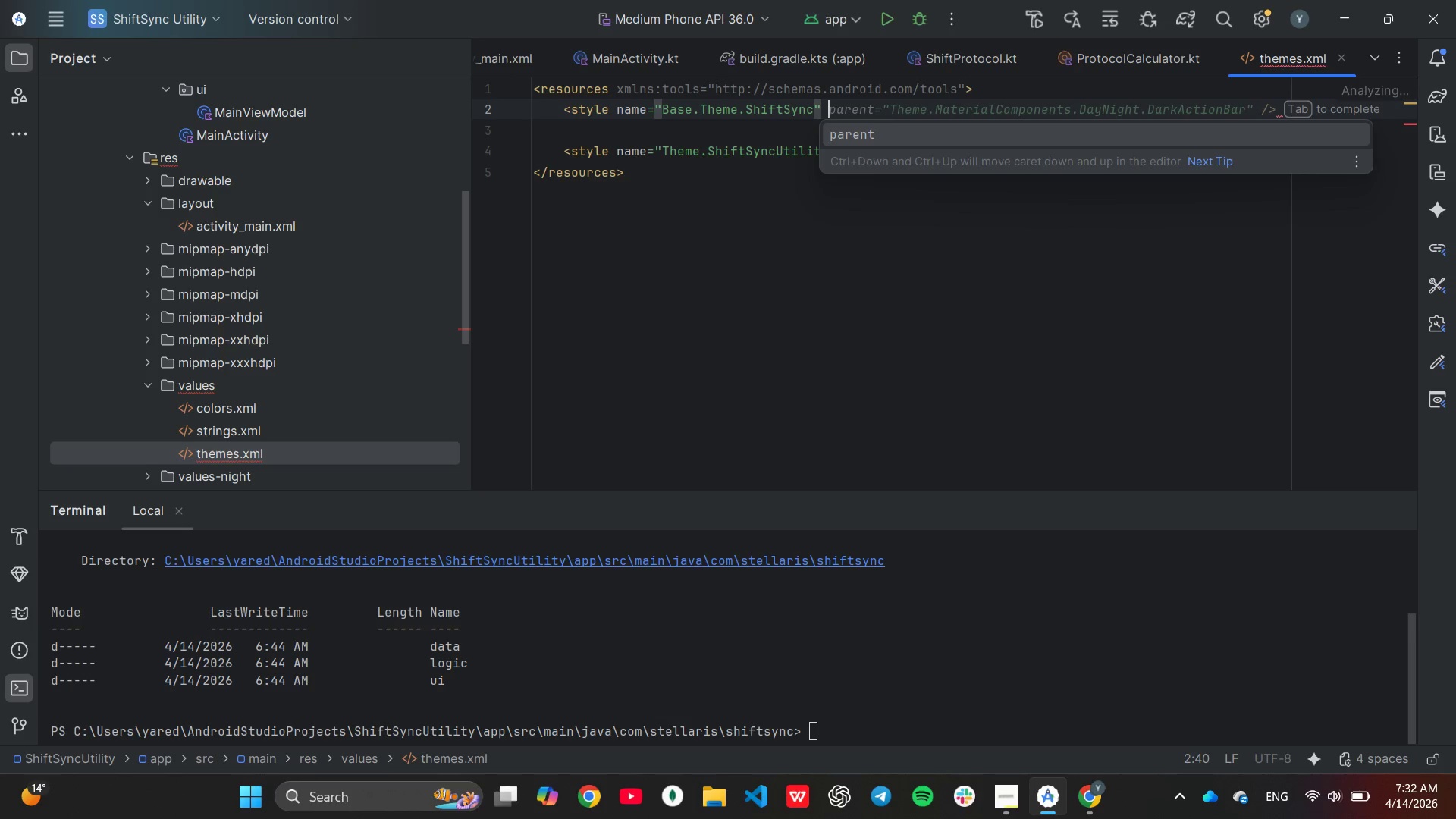 
key(Tab)
 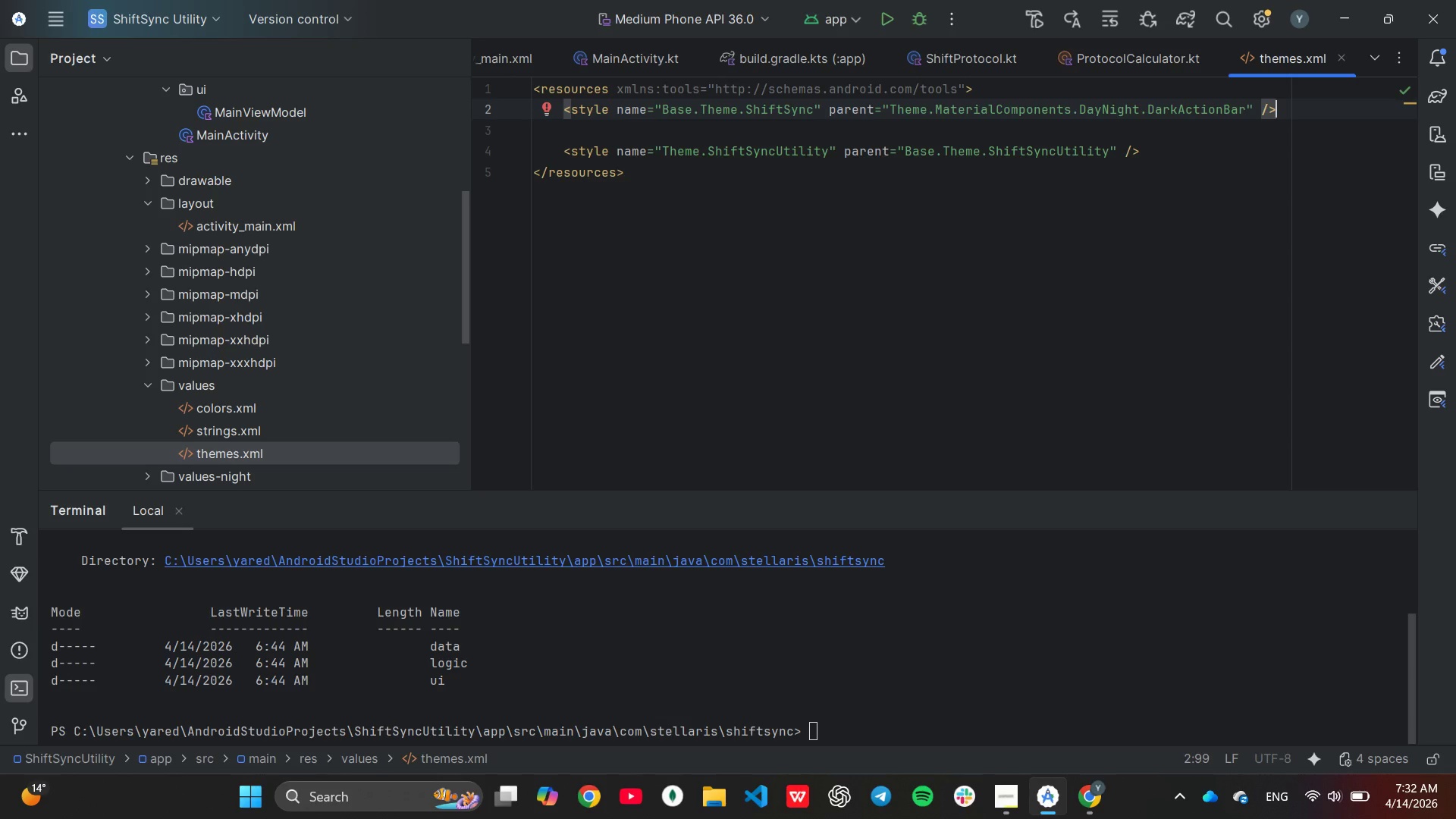 
wait(6.67)
 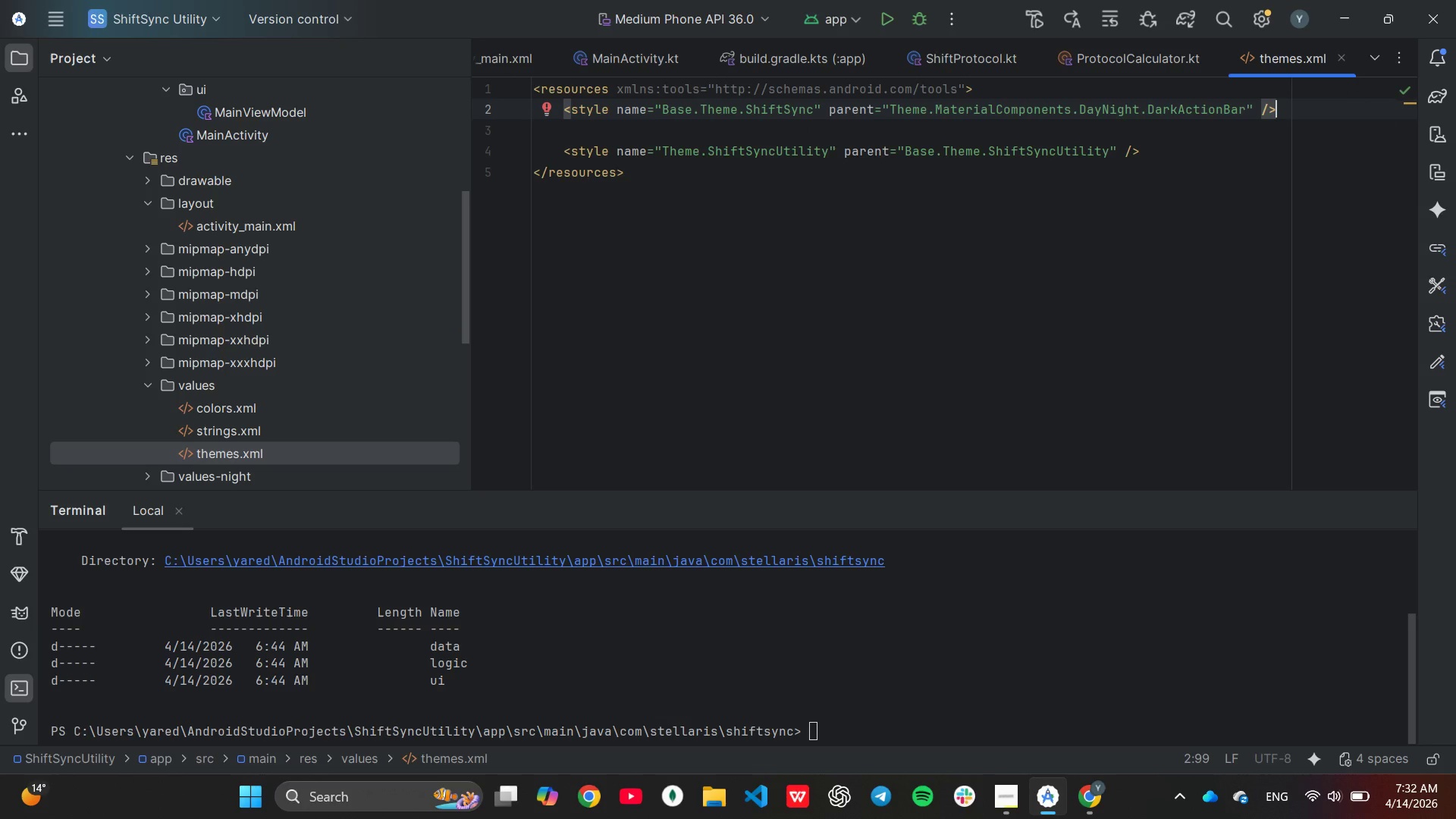 
hold_key(key=ArrowLeft, duration=0.44)
 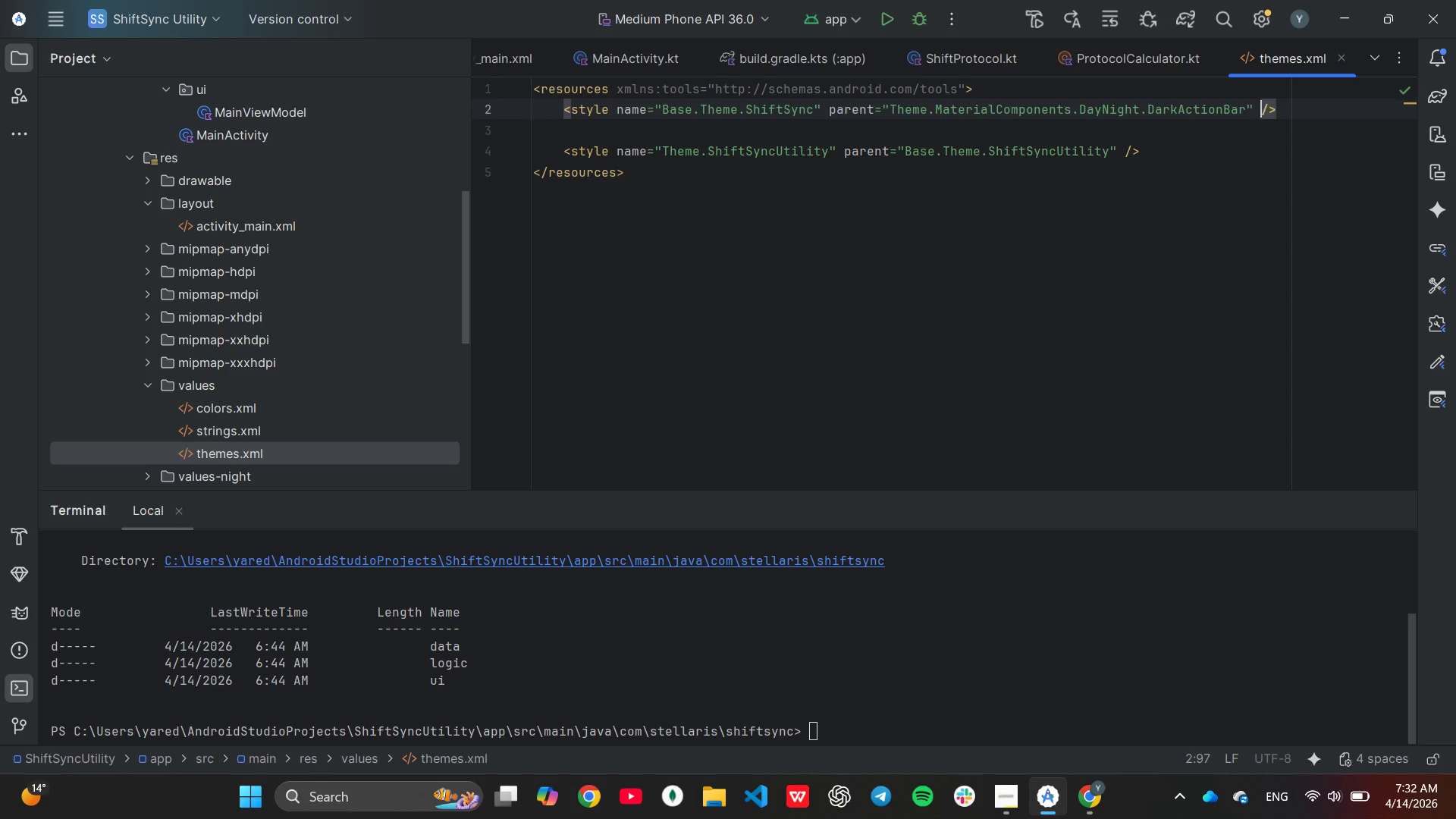 
key(ArrowLeft)
 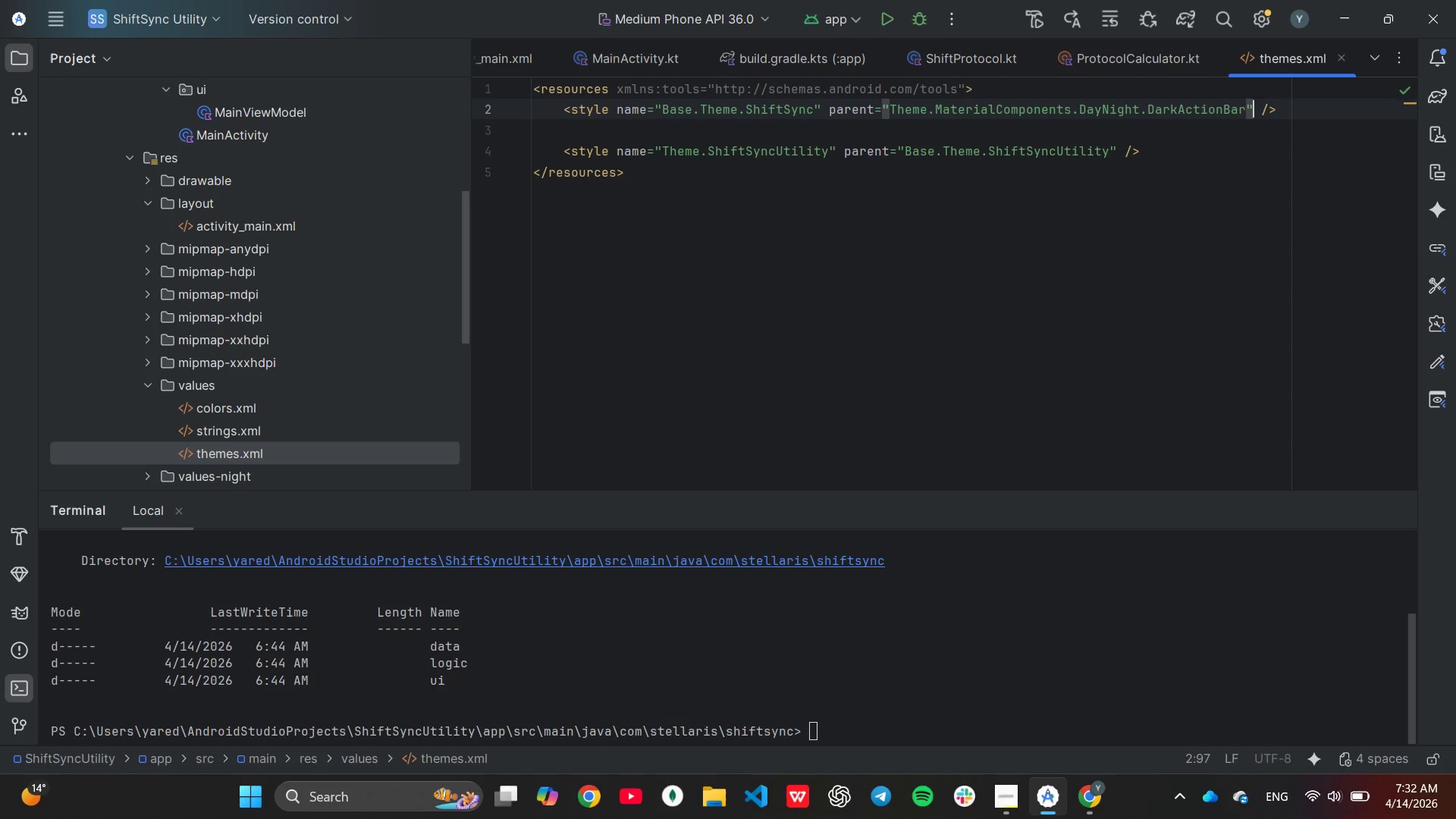 
hold_key(key=ArrowLeft, duration=0.7)
 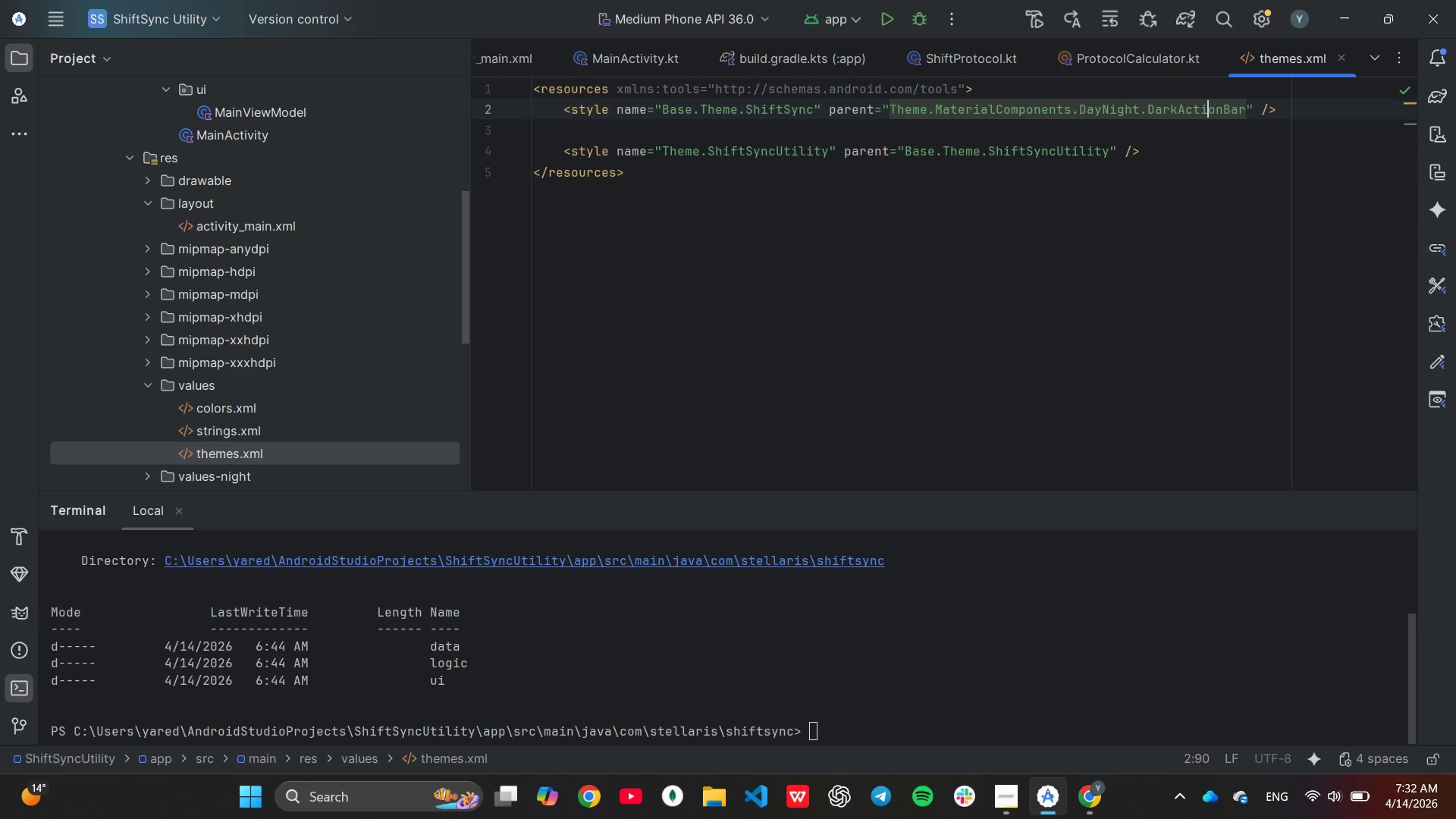 
key(ArrowLeft)
 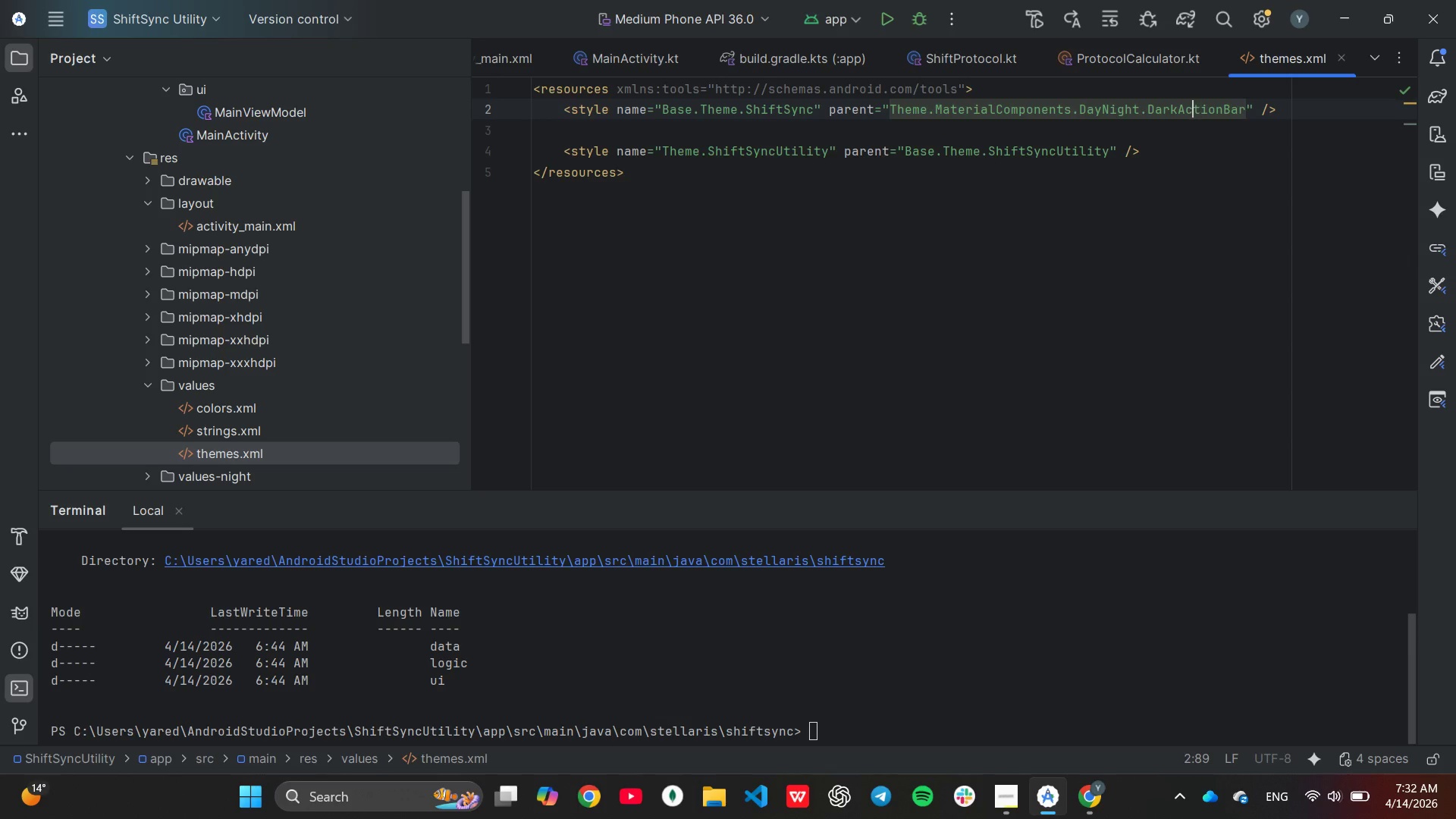 
key(ArrowLeft)
 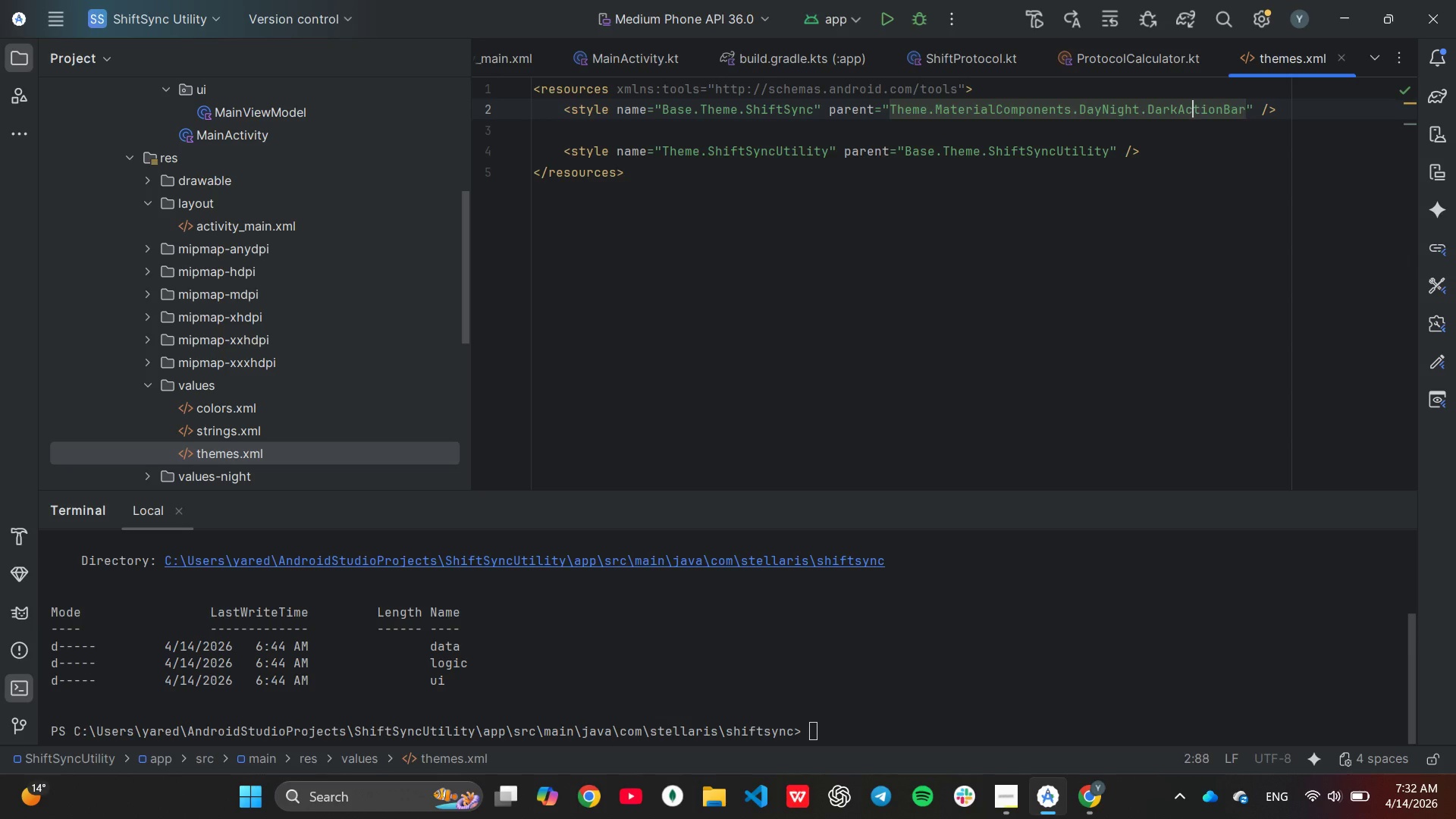 
key(ArrowLeft)
 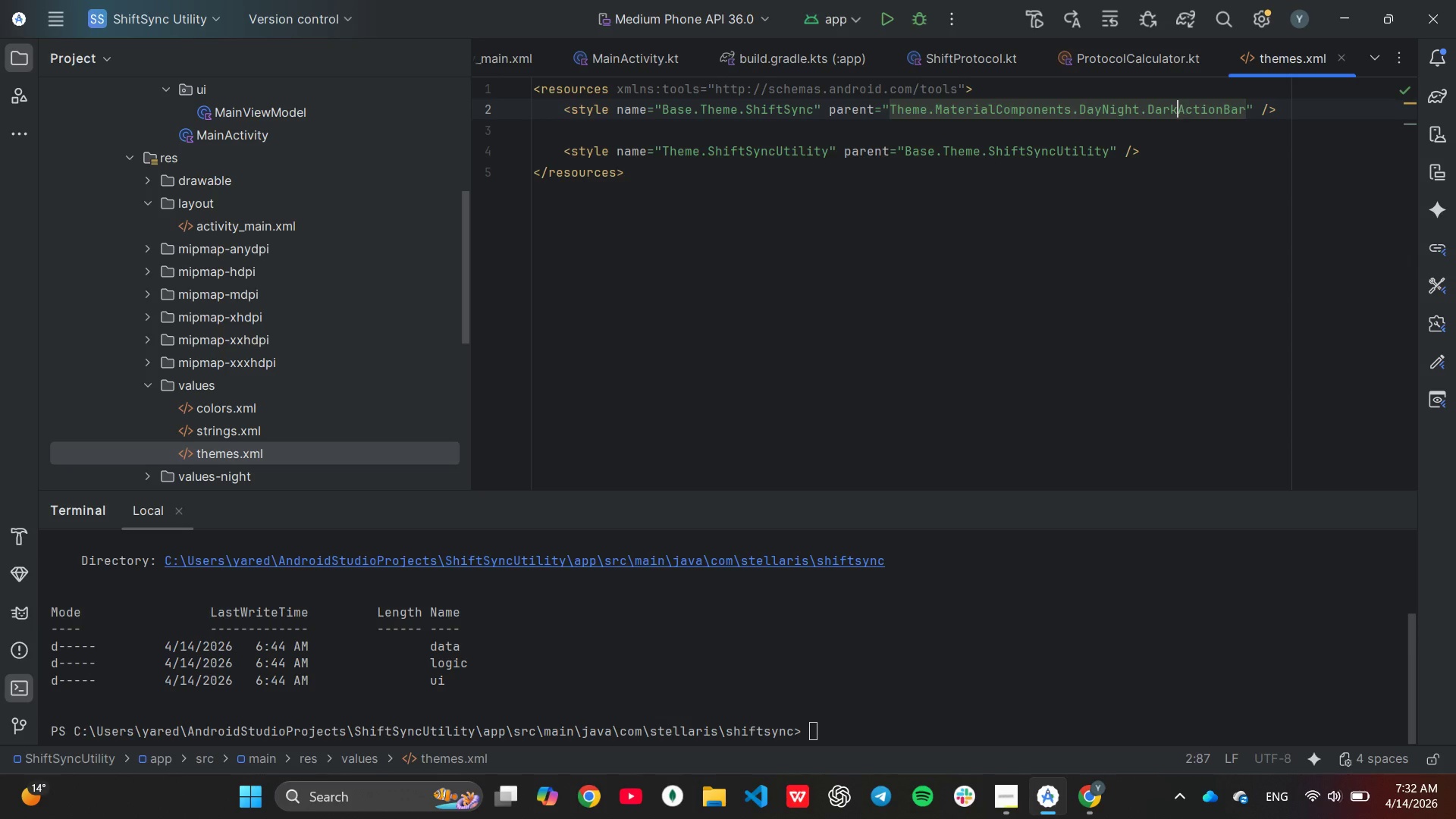 
key(ArrowLeft)
 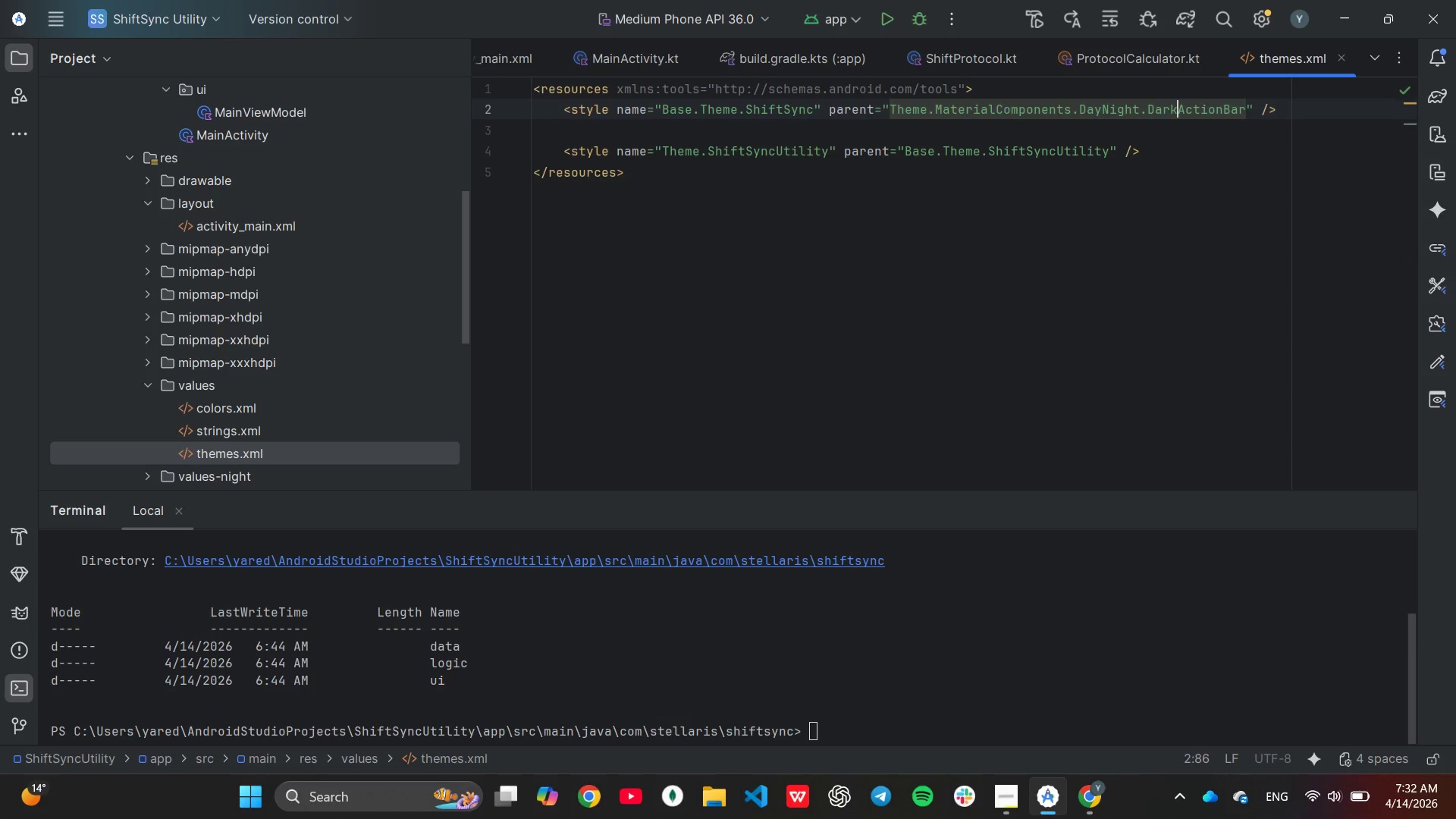 
key(Backspace)
key(Backspace)
key(Backspace)
key(Backspace)
type(No)
 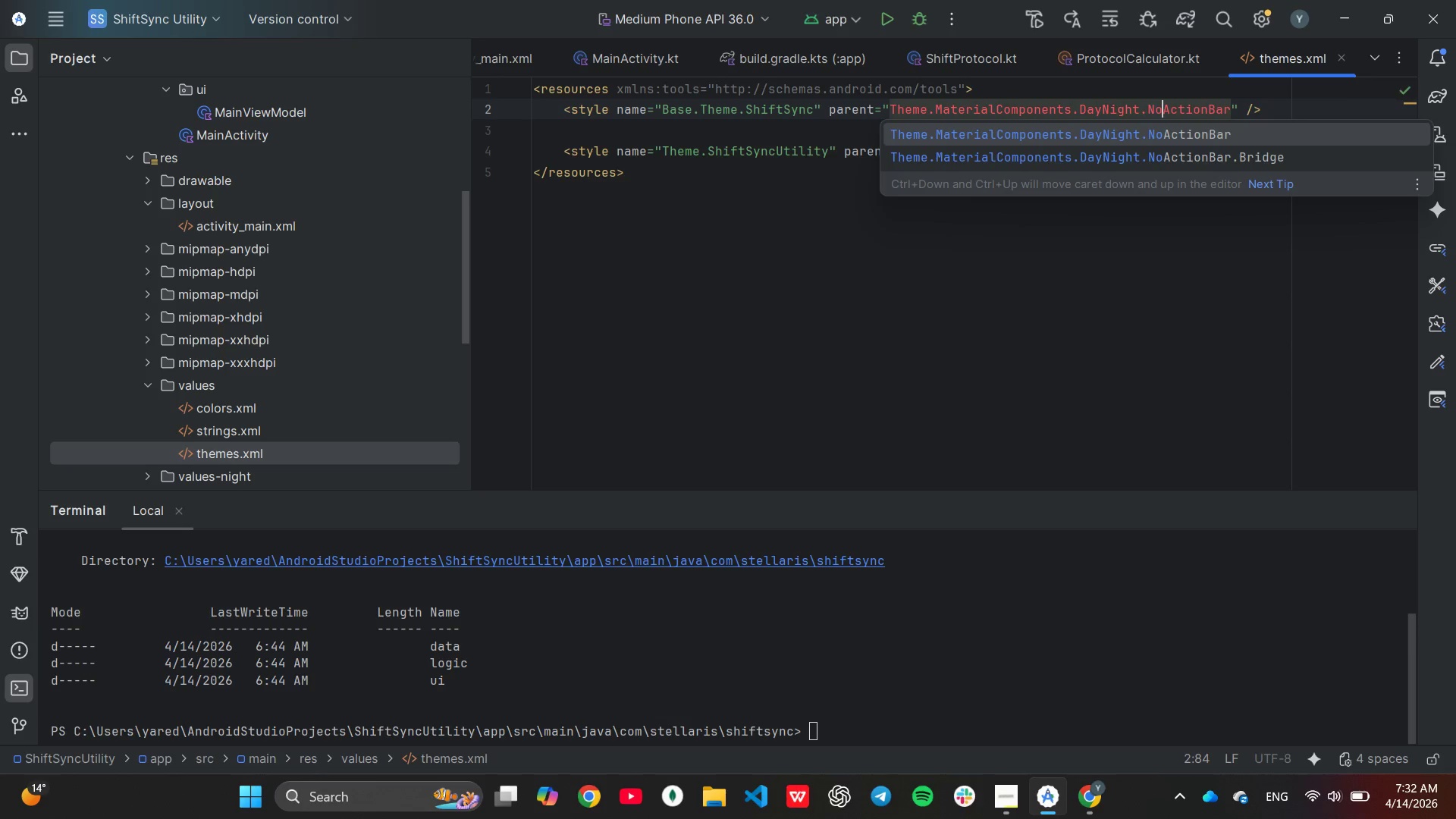 
key(ArrowLeft)
 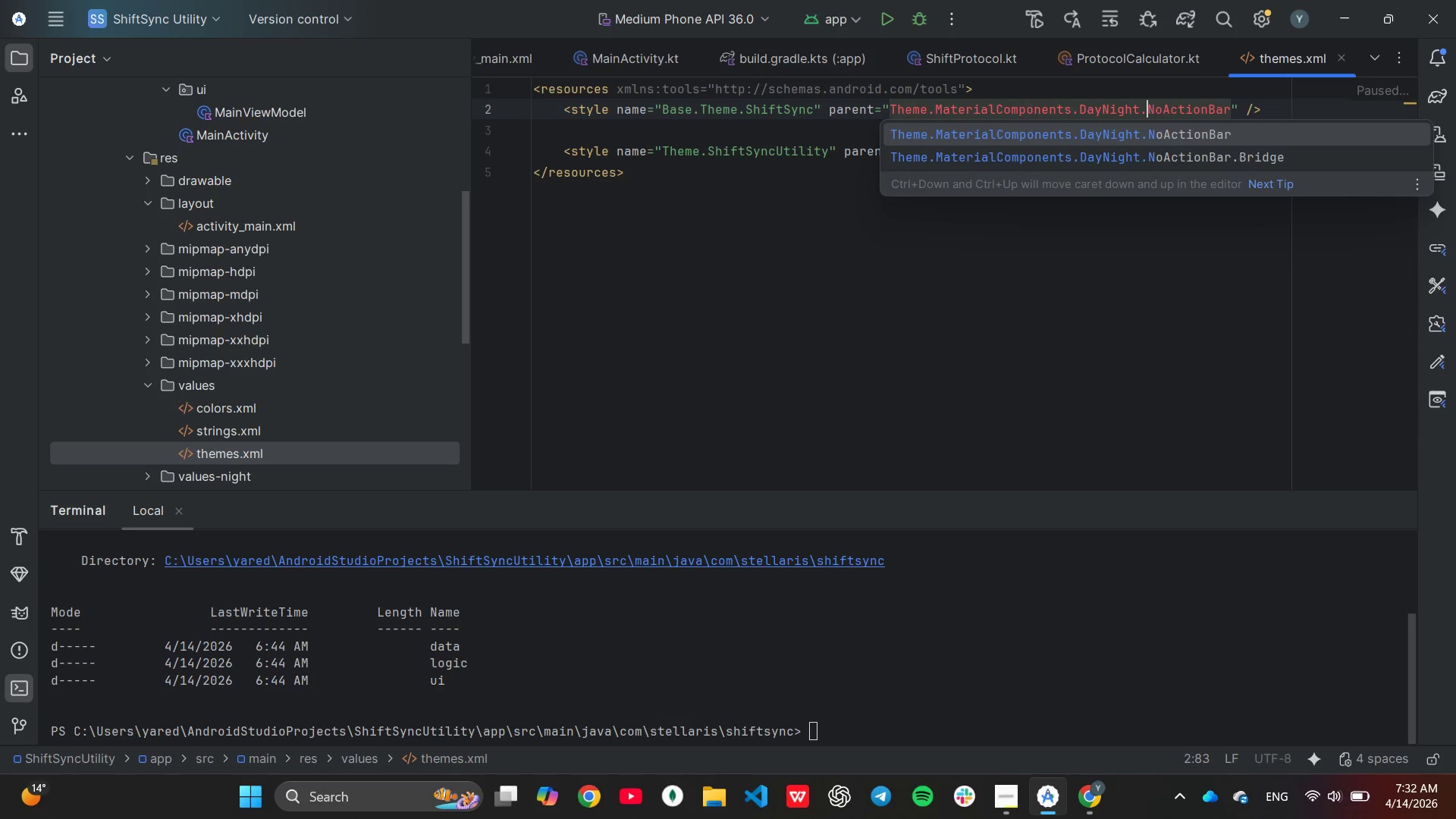 
key(ArrowLeft)
 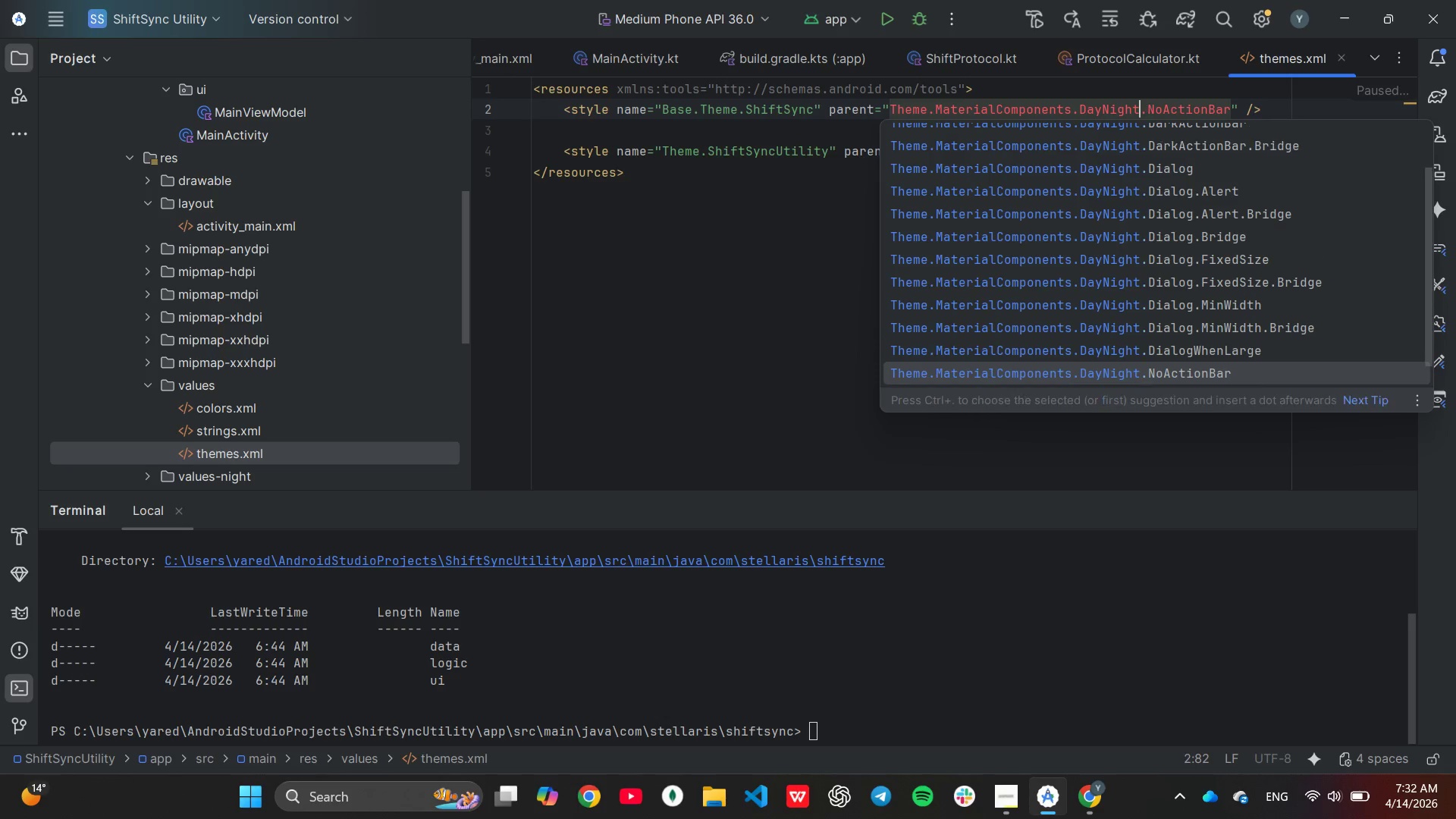 
key(ArrowLeft)
 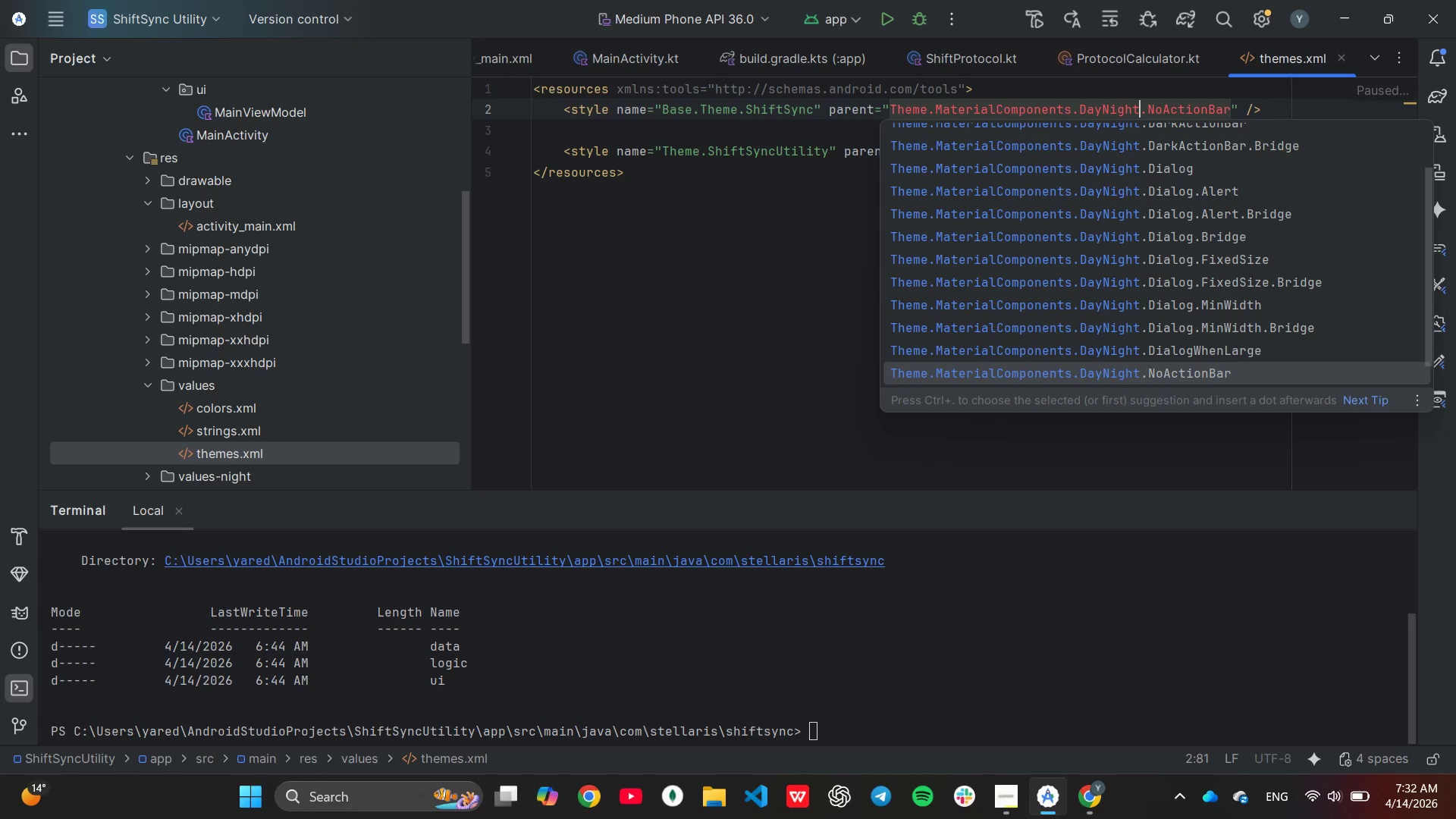 
hold_key(key=Backspace, duration=0.73)
 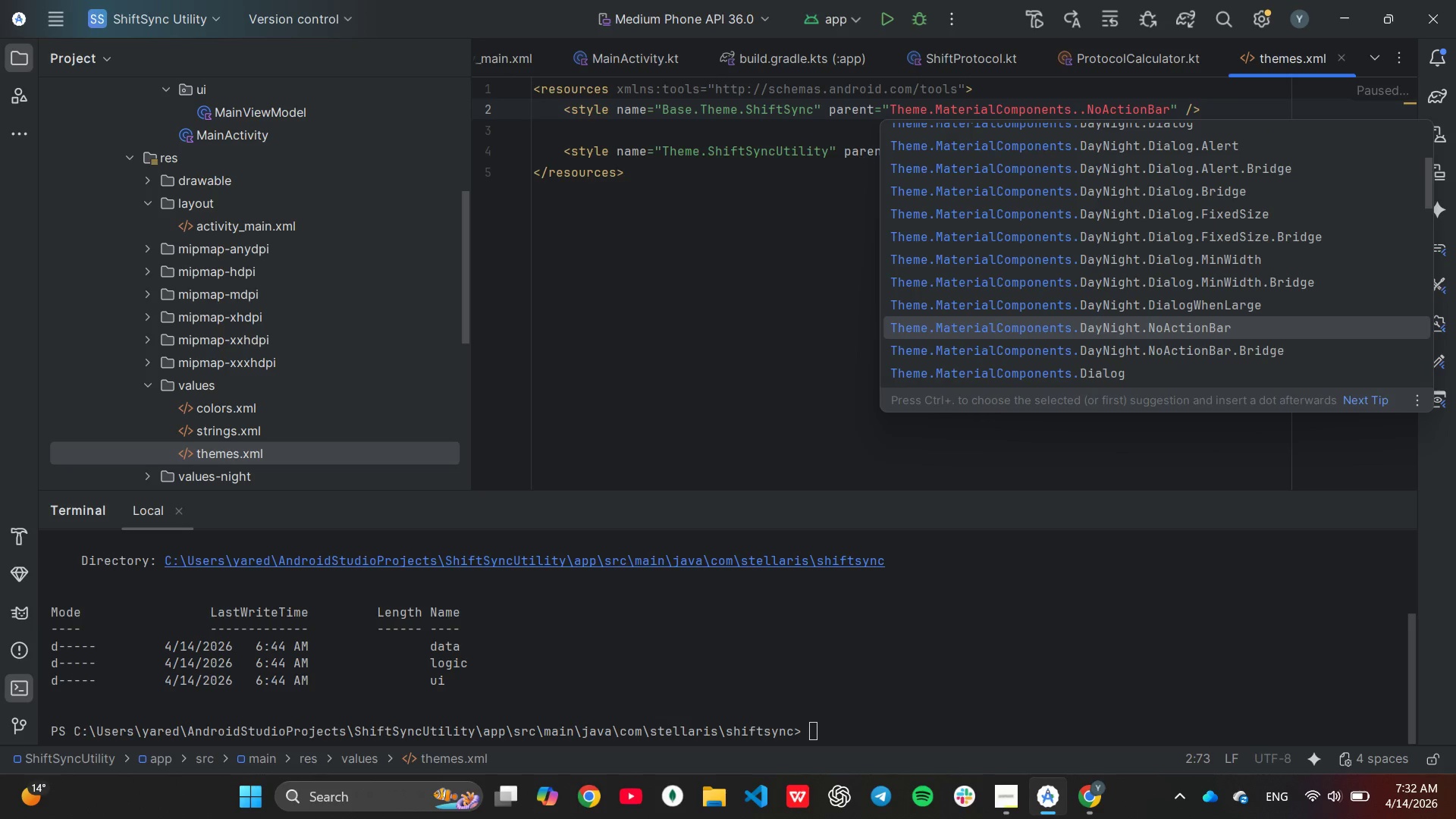 
hold_key(key=Backspace, duration=1.64)
 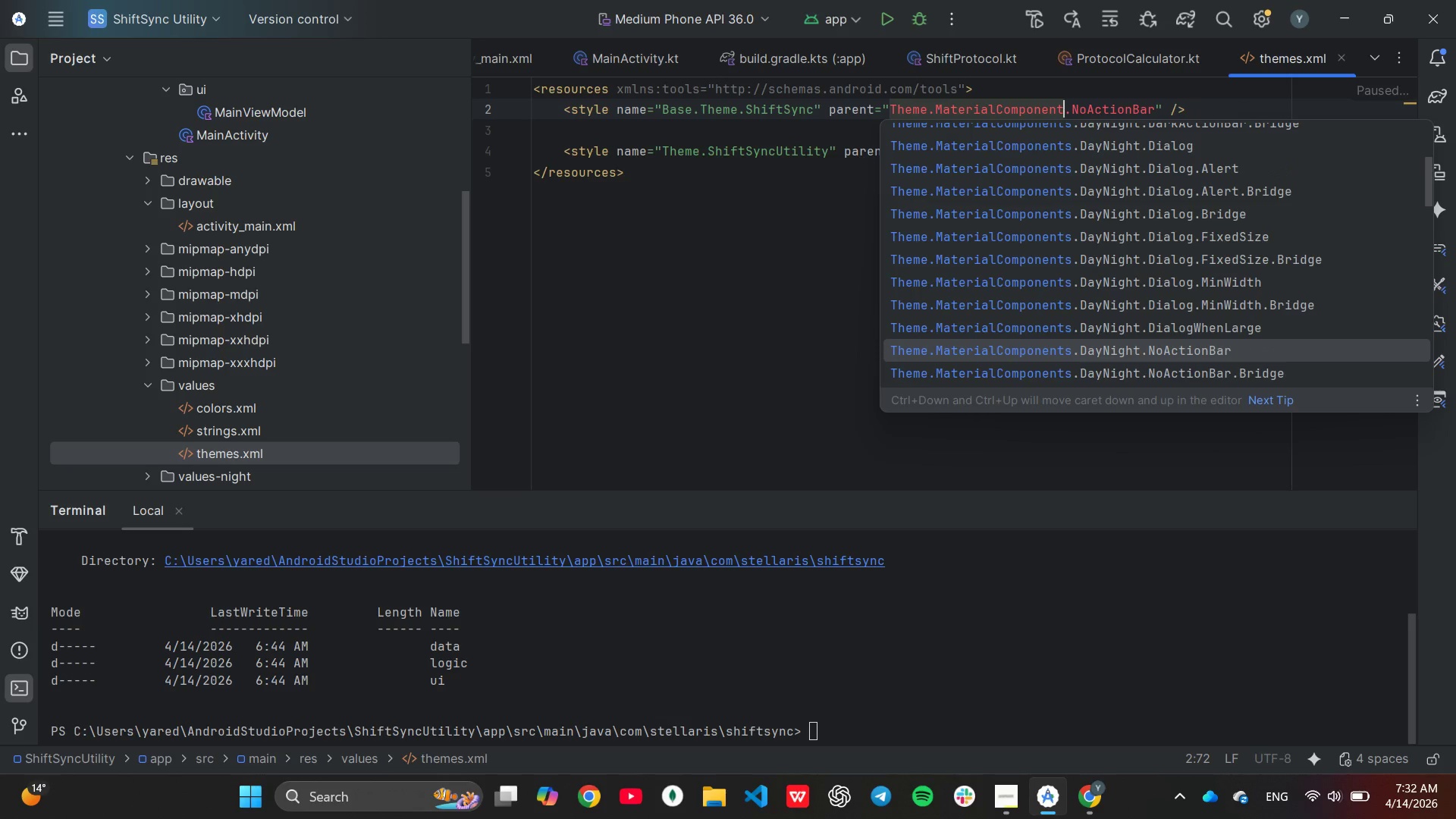 
hold_key(key=Backspace, duration=0.67)
 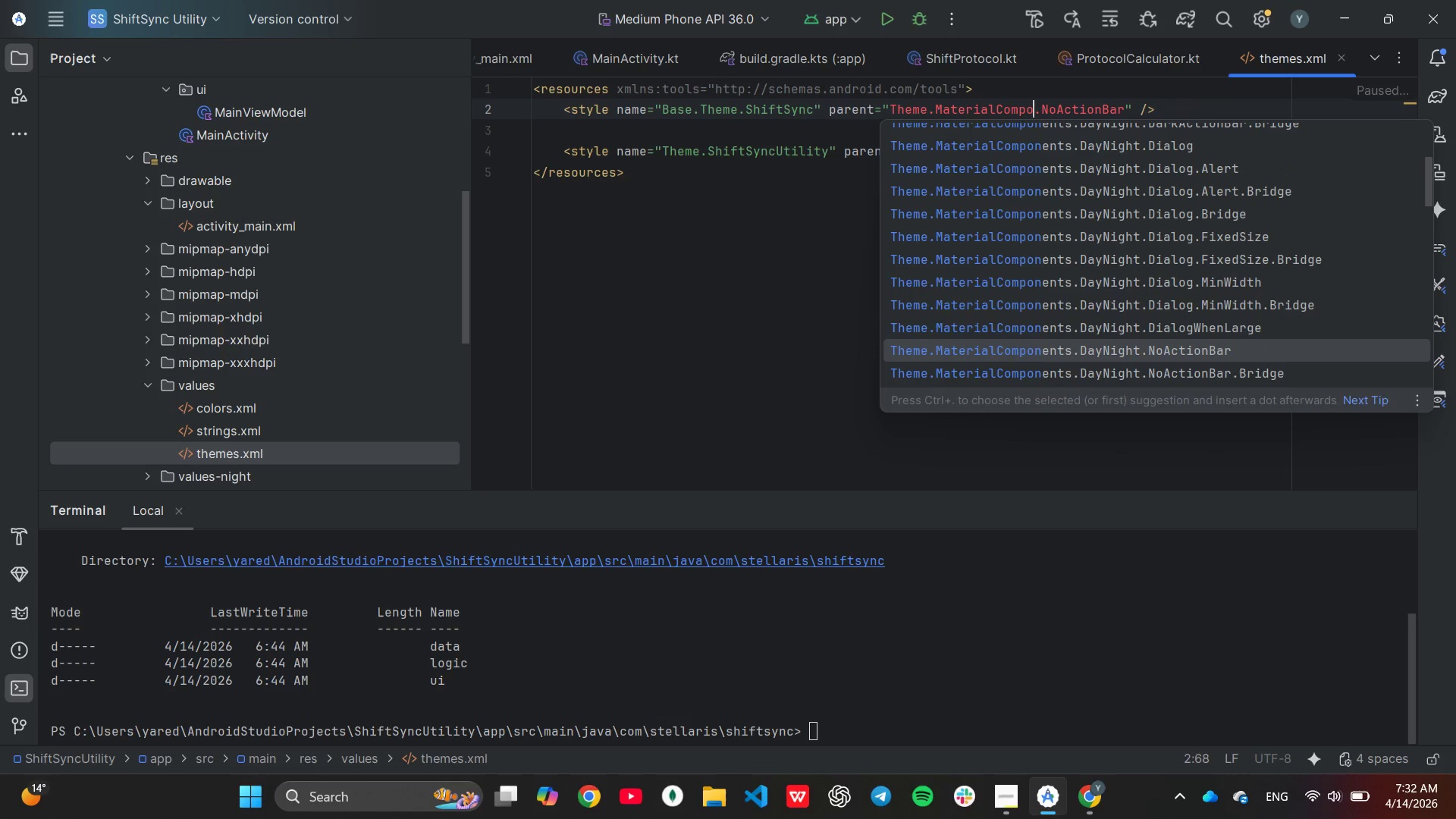 
key(Backspace)
key(Backspace)
key(Backspace)
key(Backspace)
key(Backspace)
key(Backspace)
type(2)
key(Backspace)
type(3.Day)
 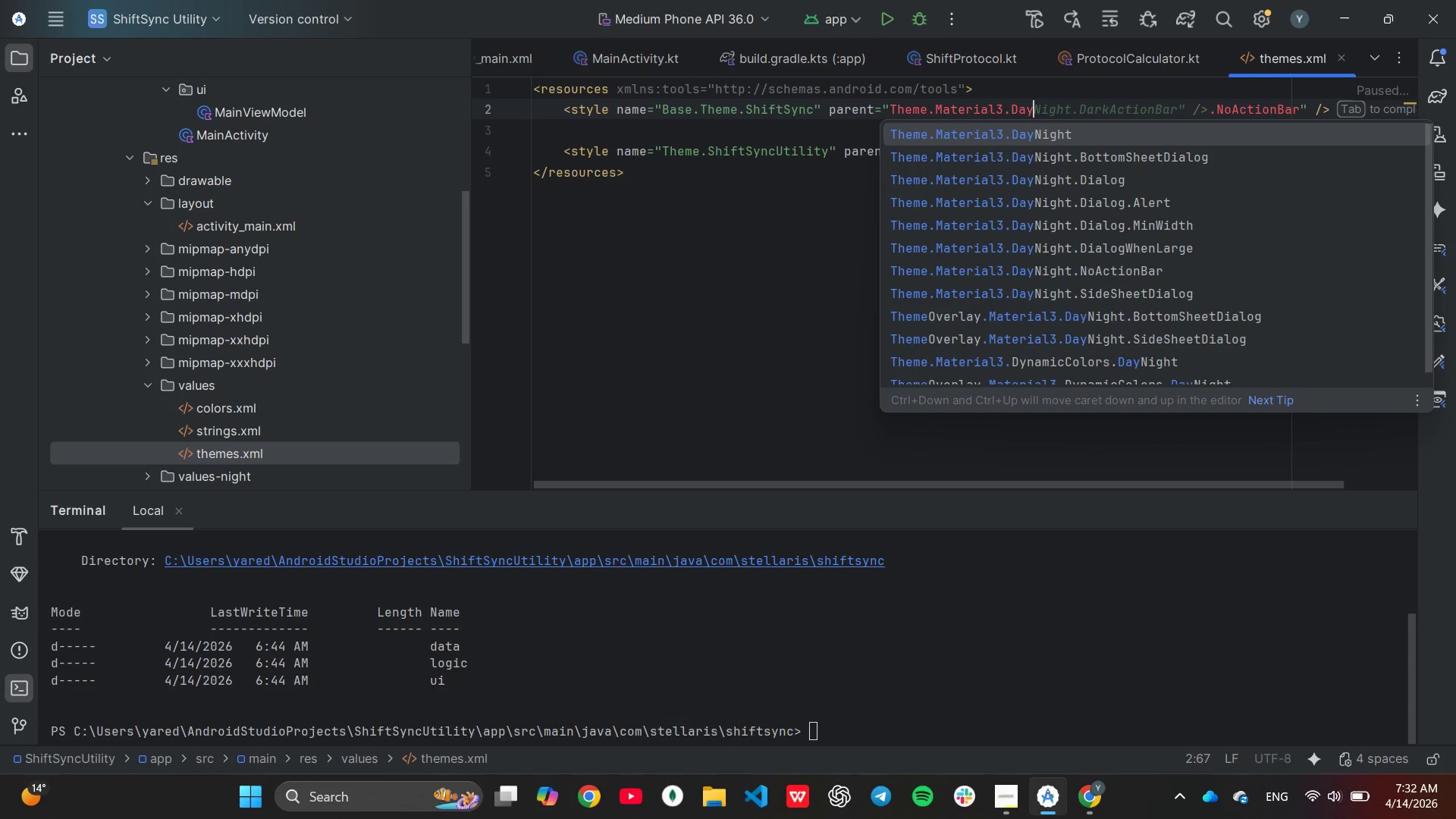 
key(Enter)
 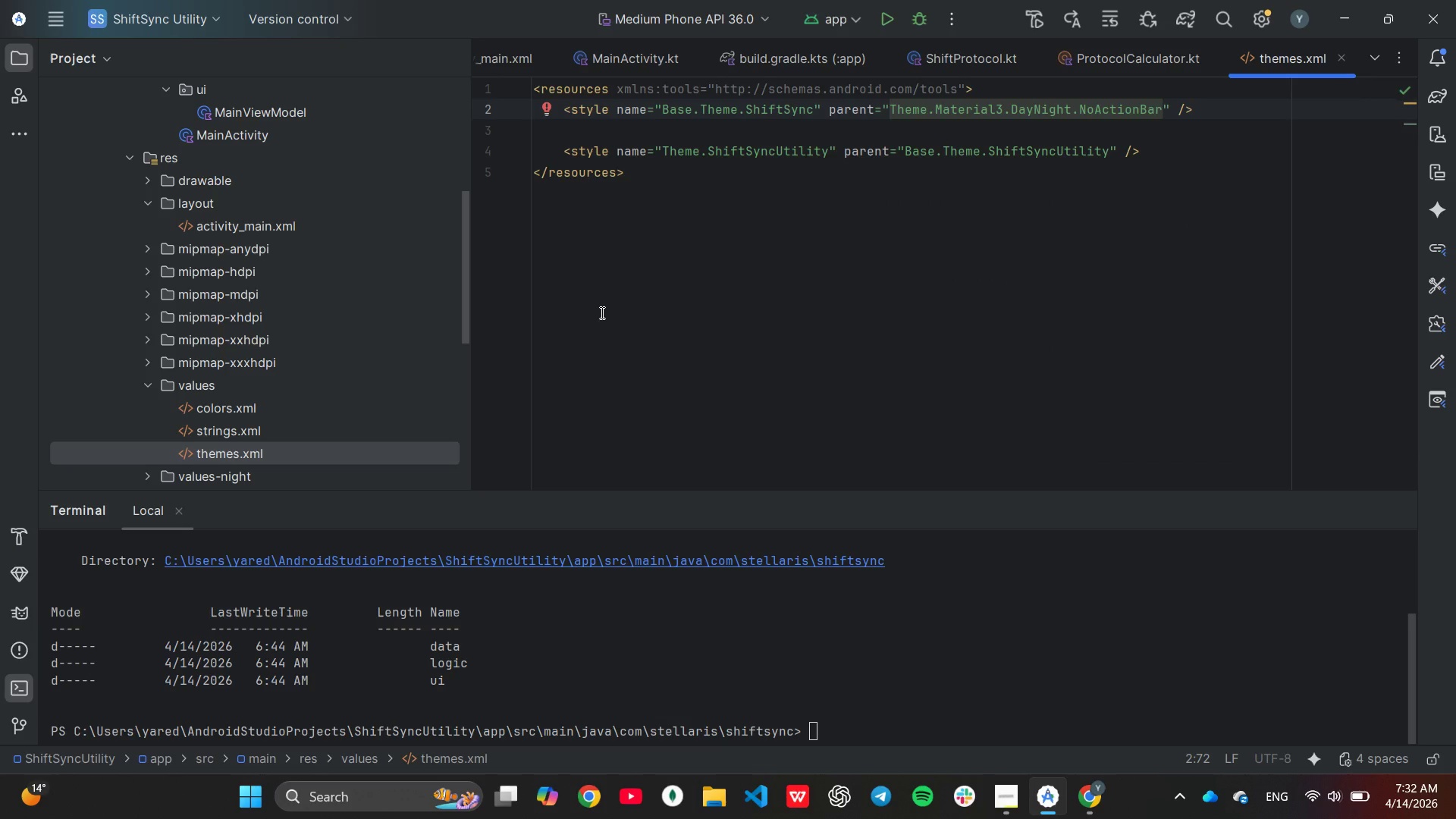 
wait(9.84)
 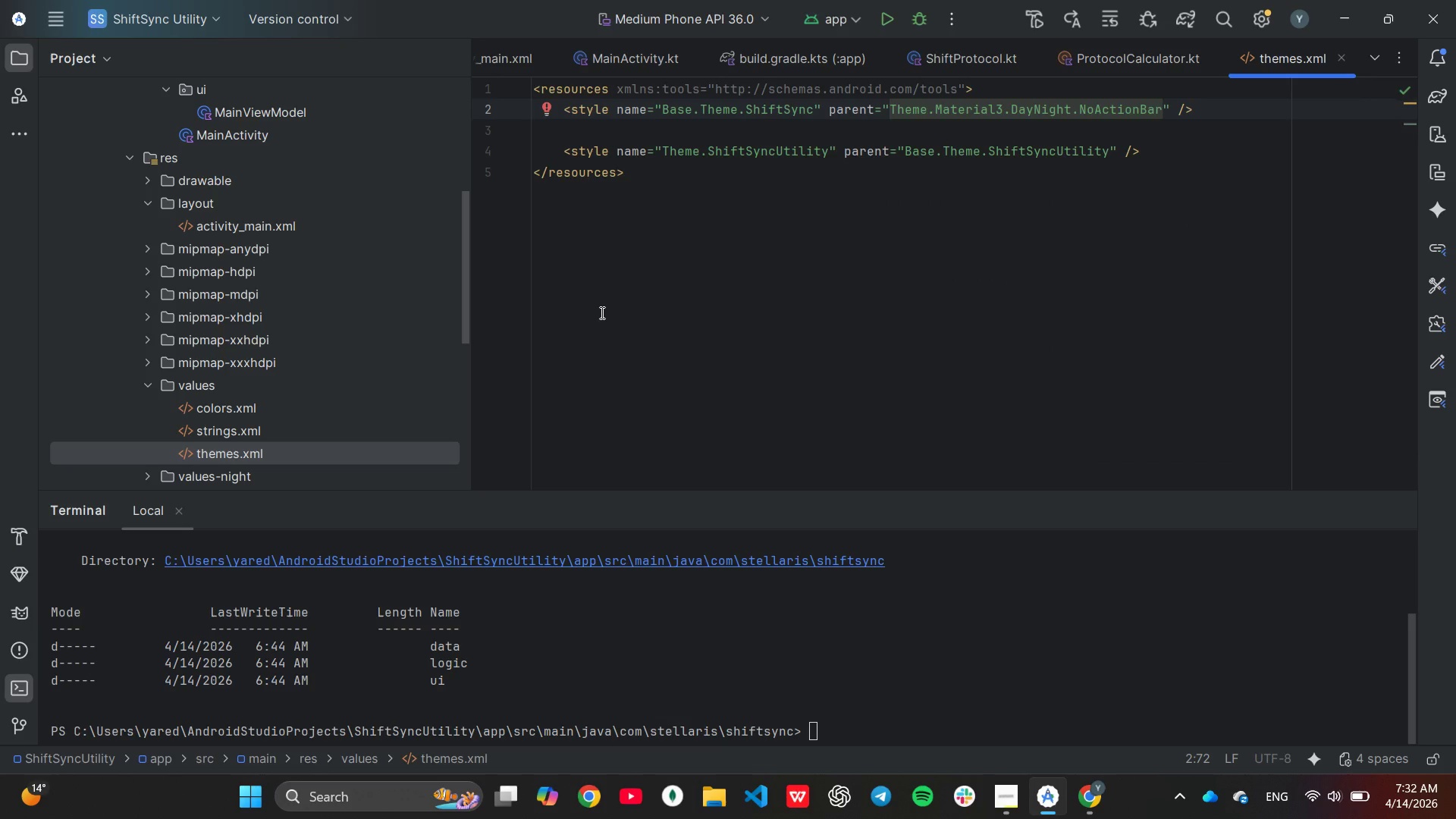 
key(End)
 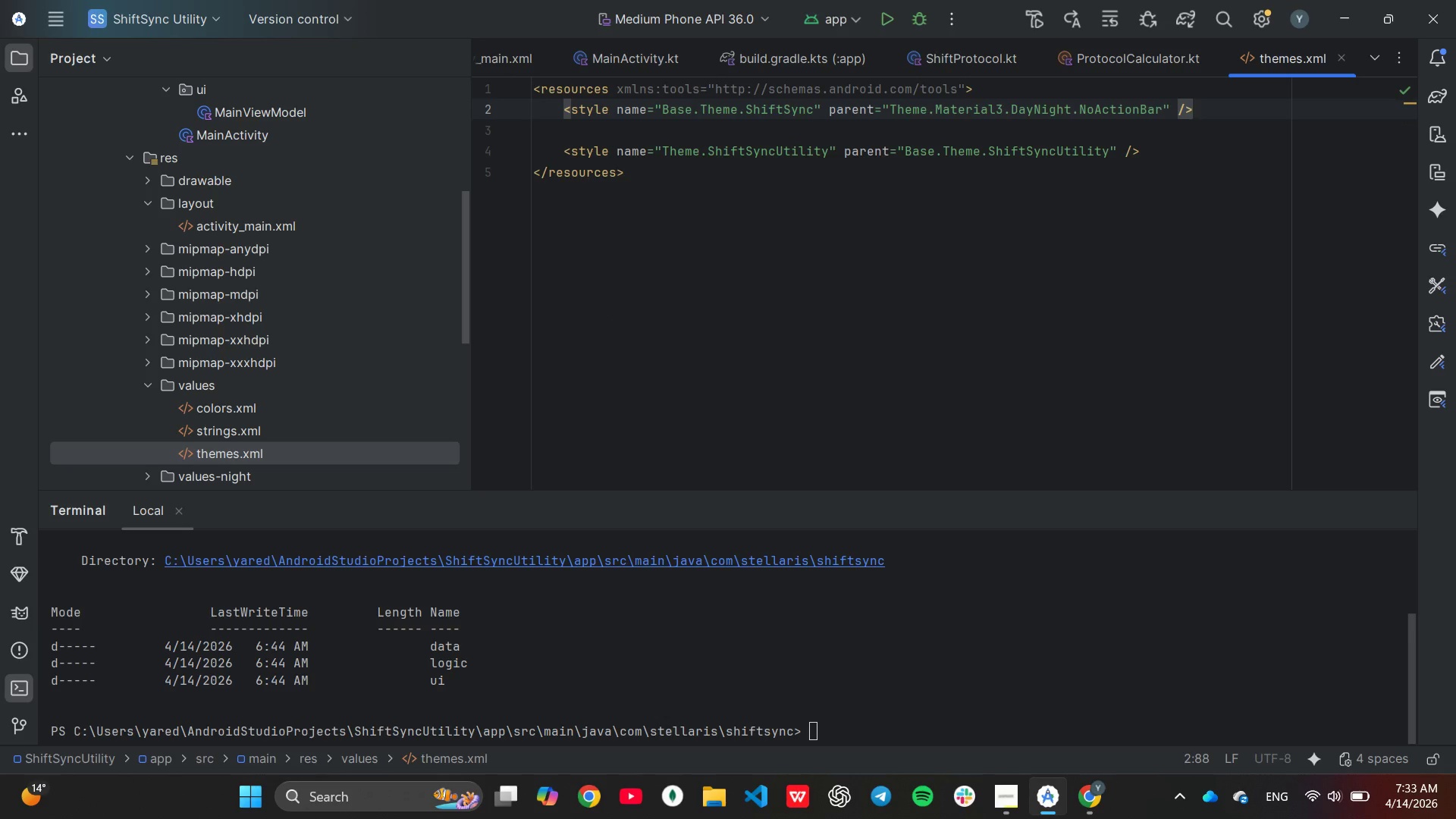 
key(Enter)
 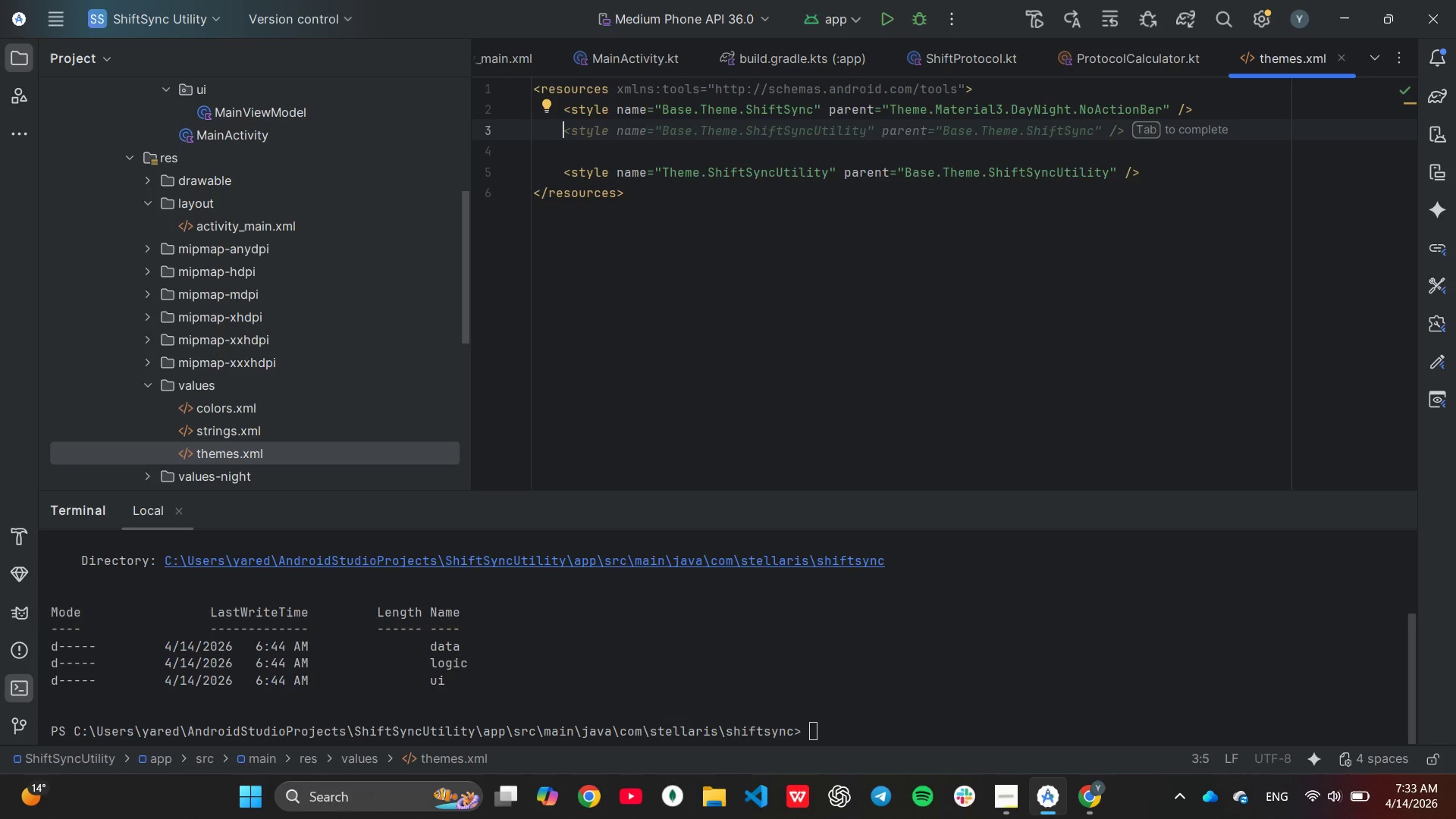 
key(Enter)
 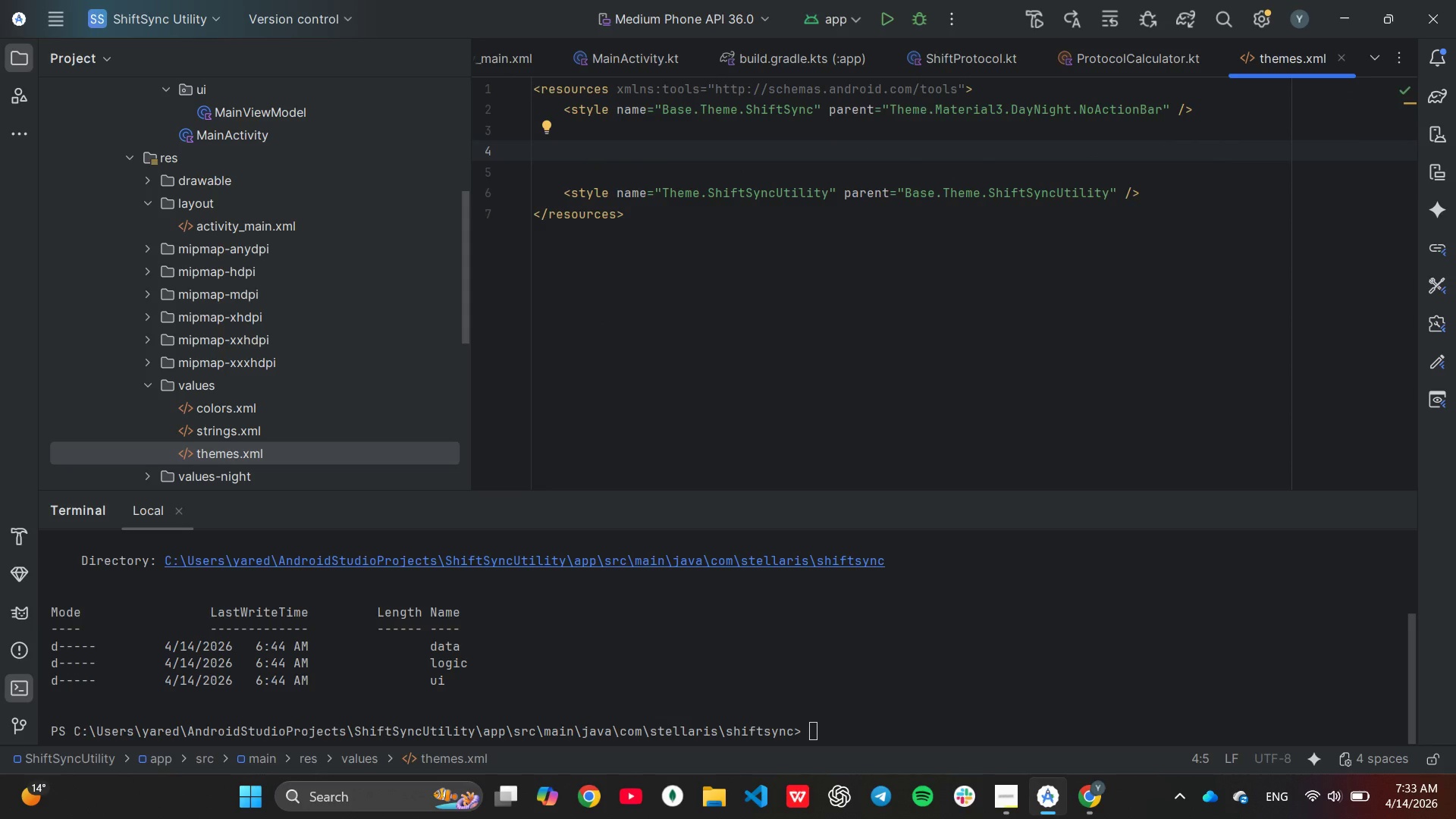 
key(Backspace)
 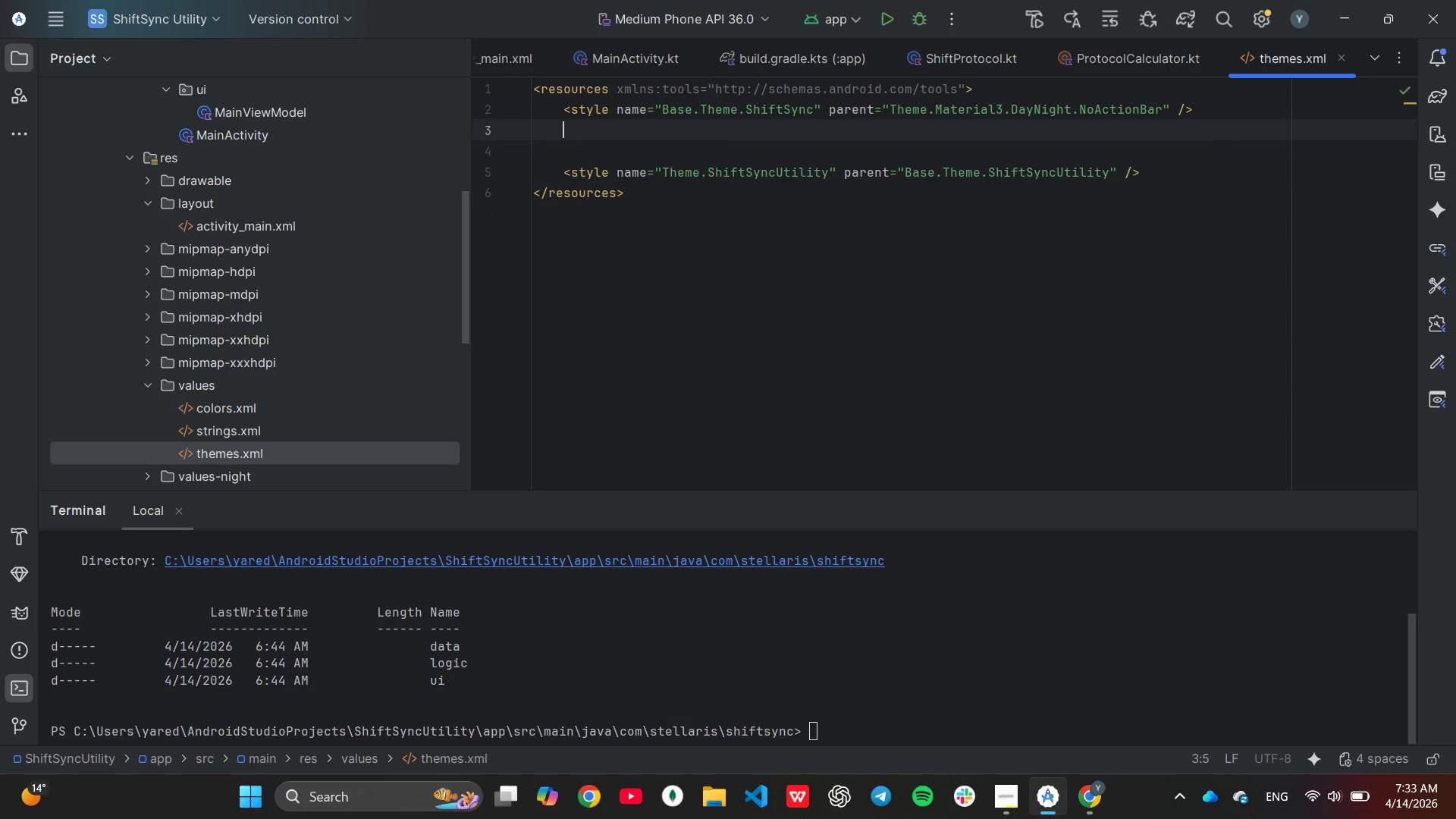 
key(Tab)
 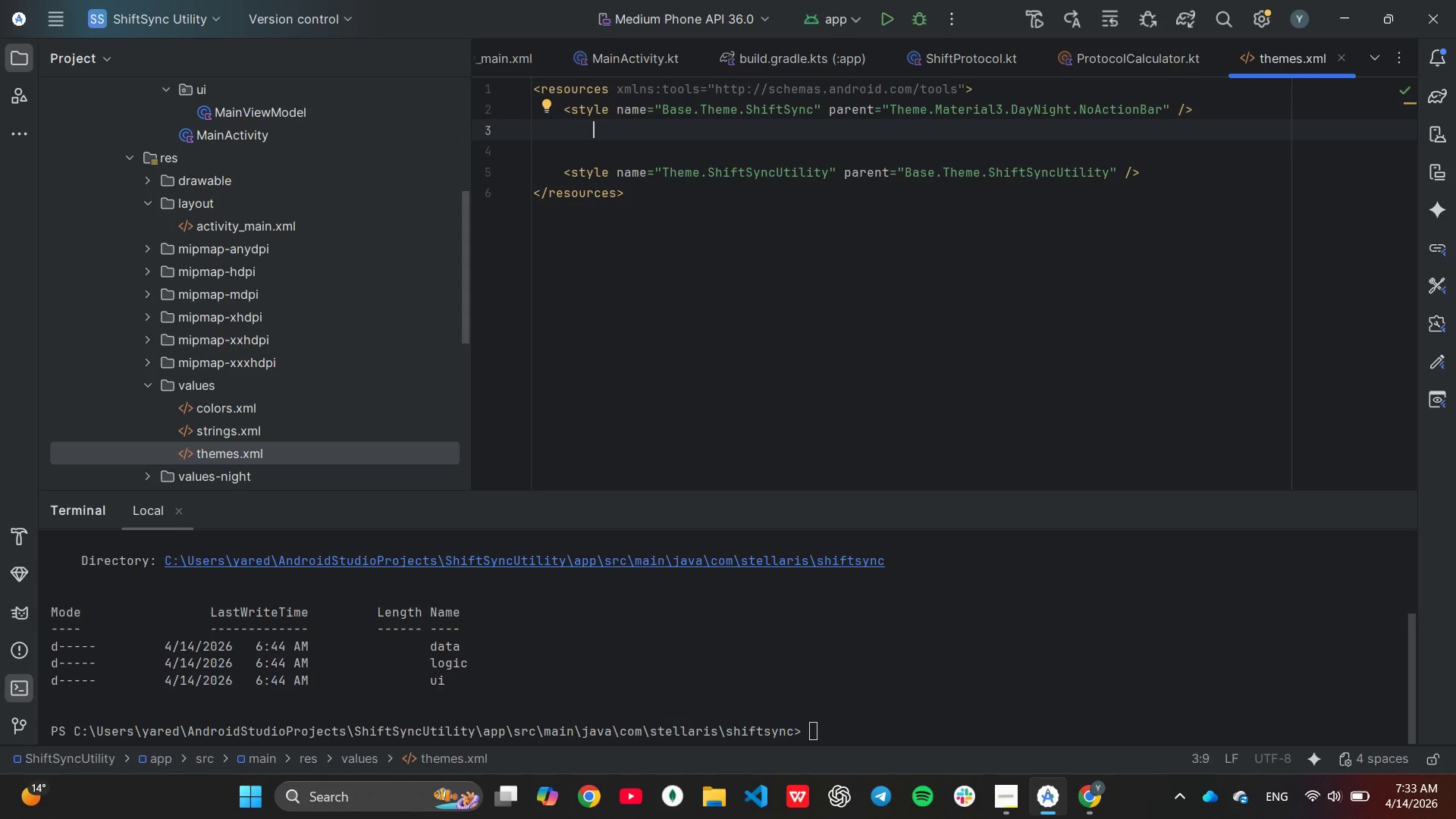 
wait(9.59)
 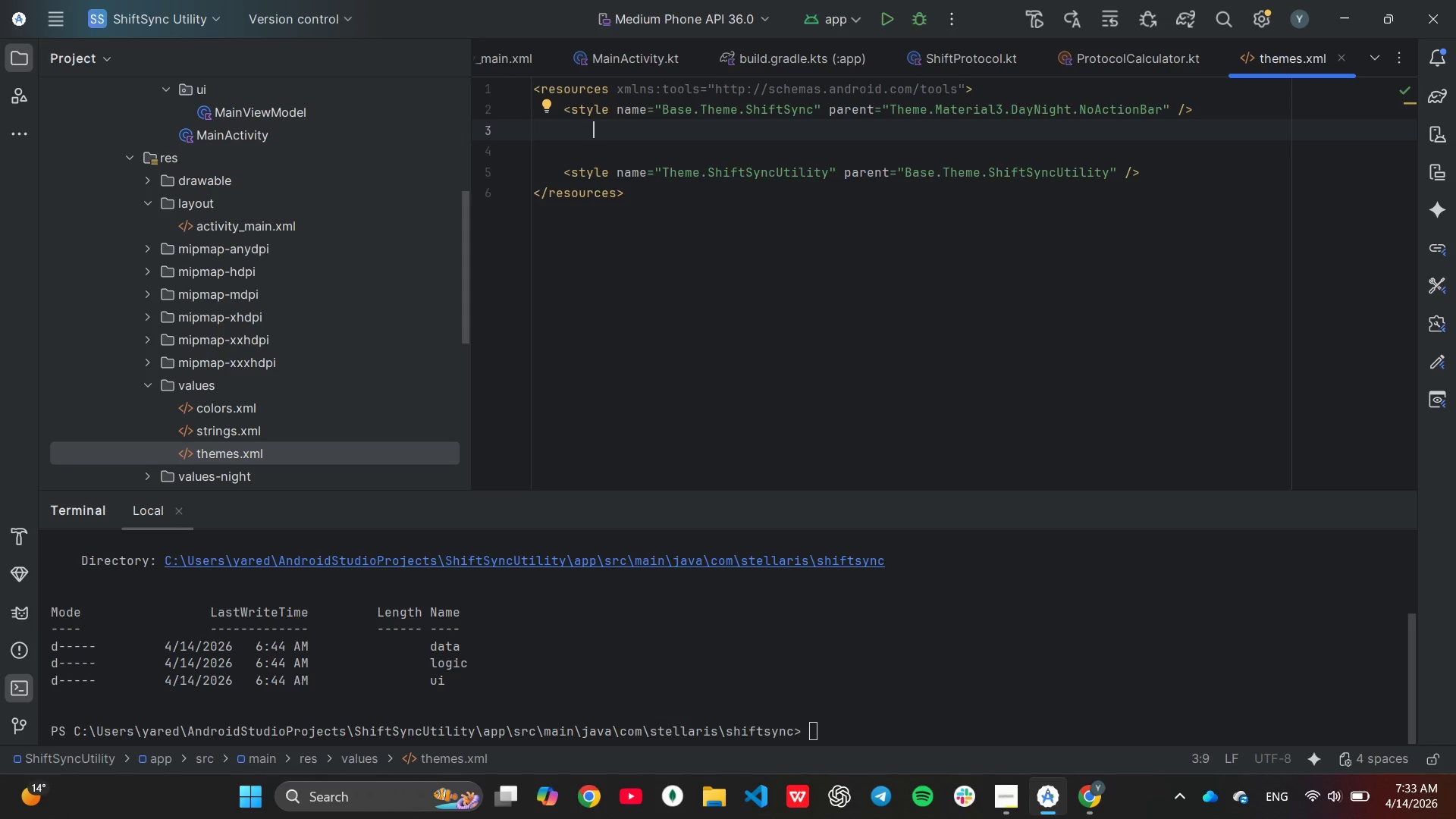 
key(ArrowUp)
 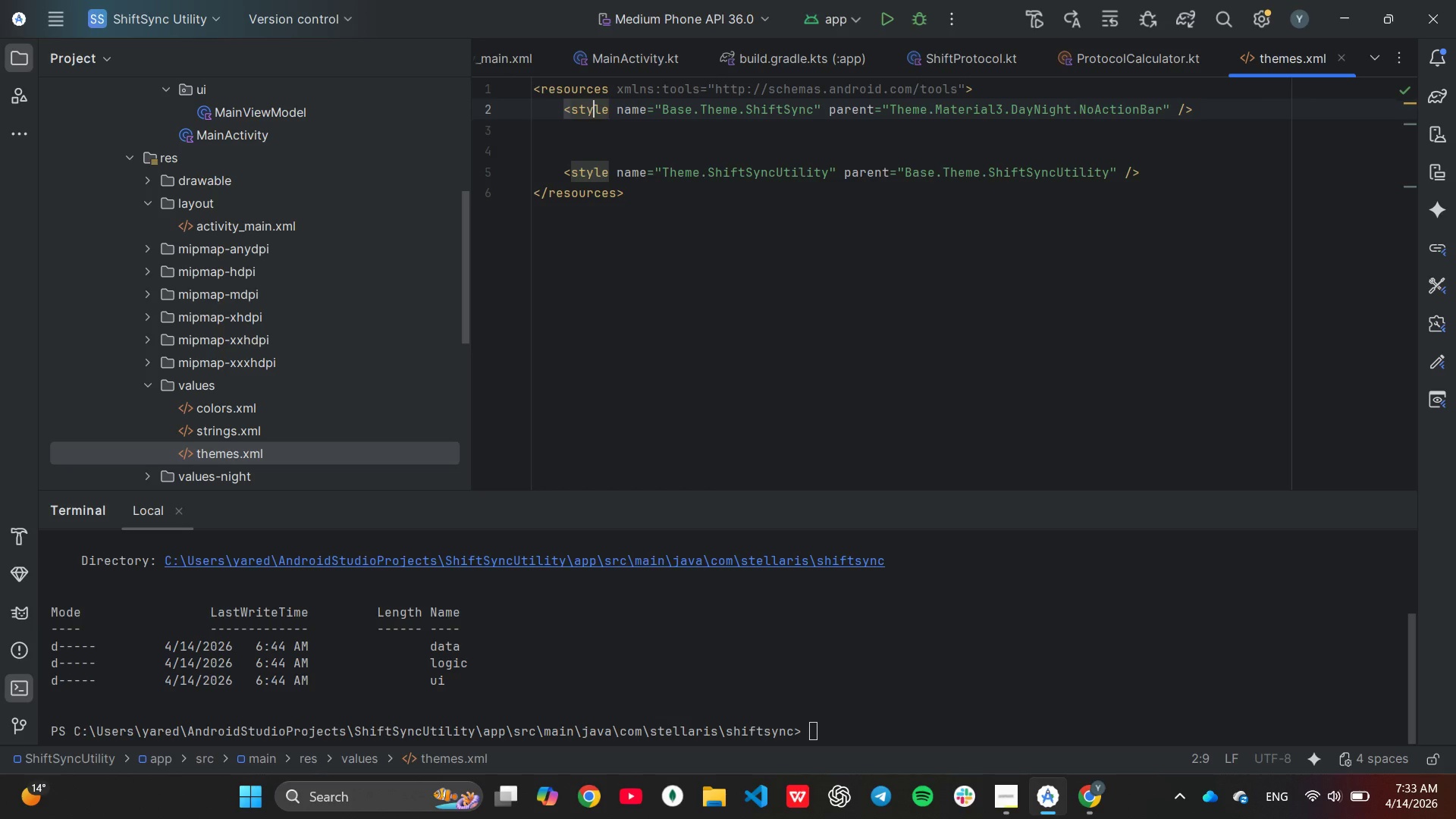 
key(End)
 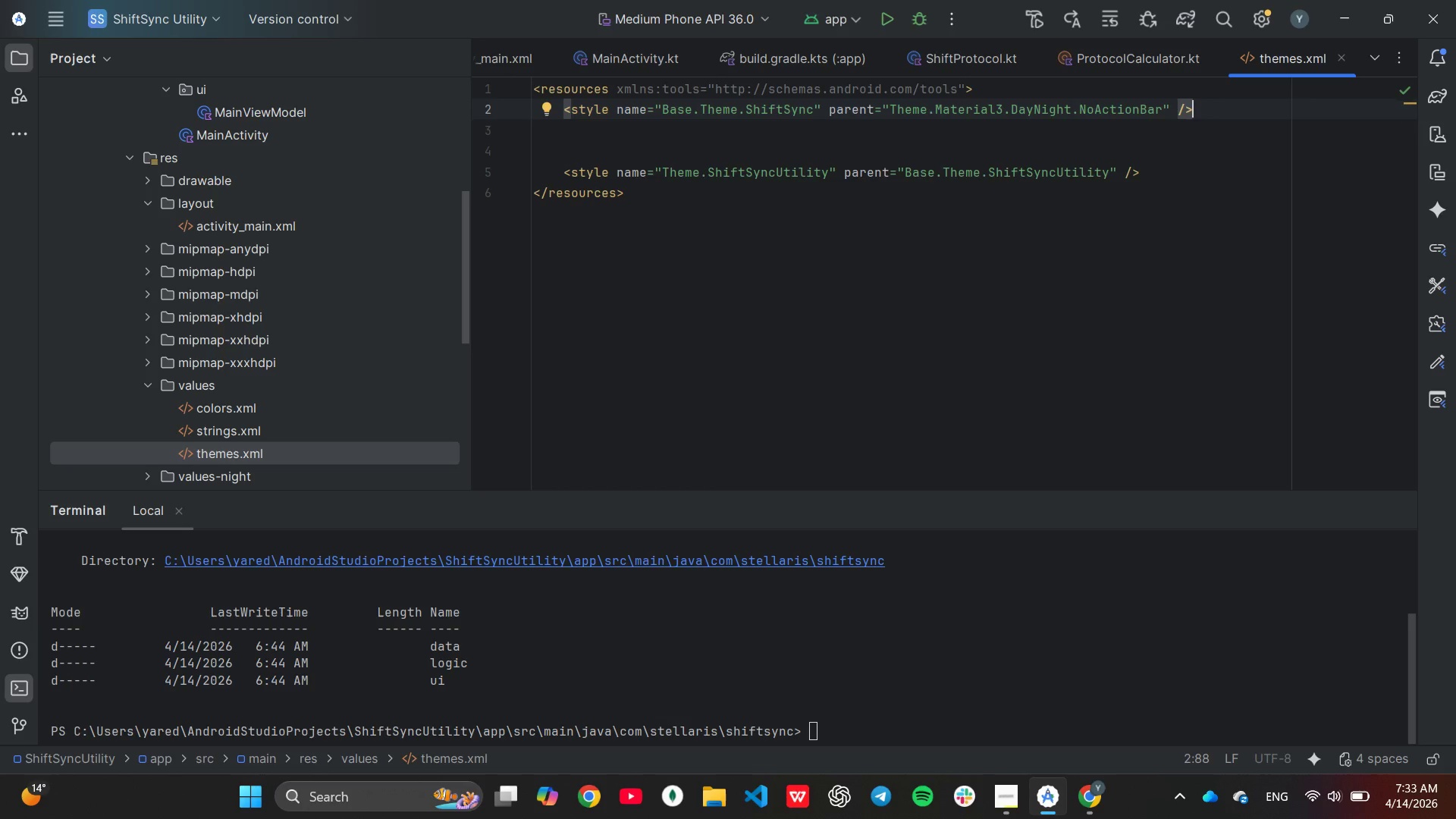 
key(ArrowLeft)
 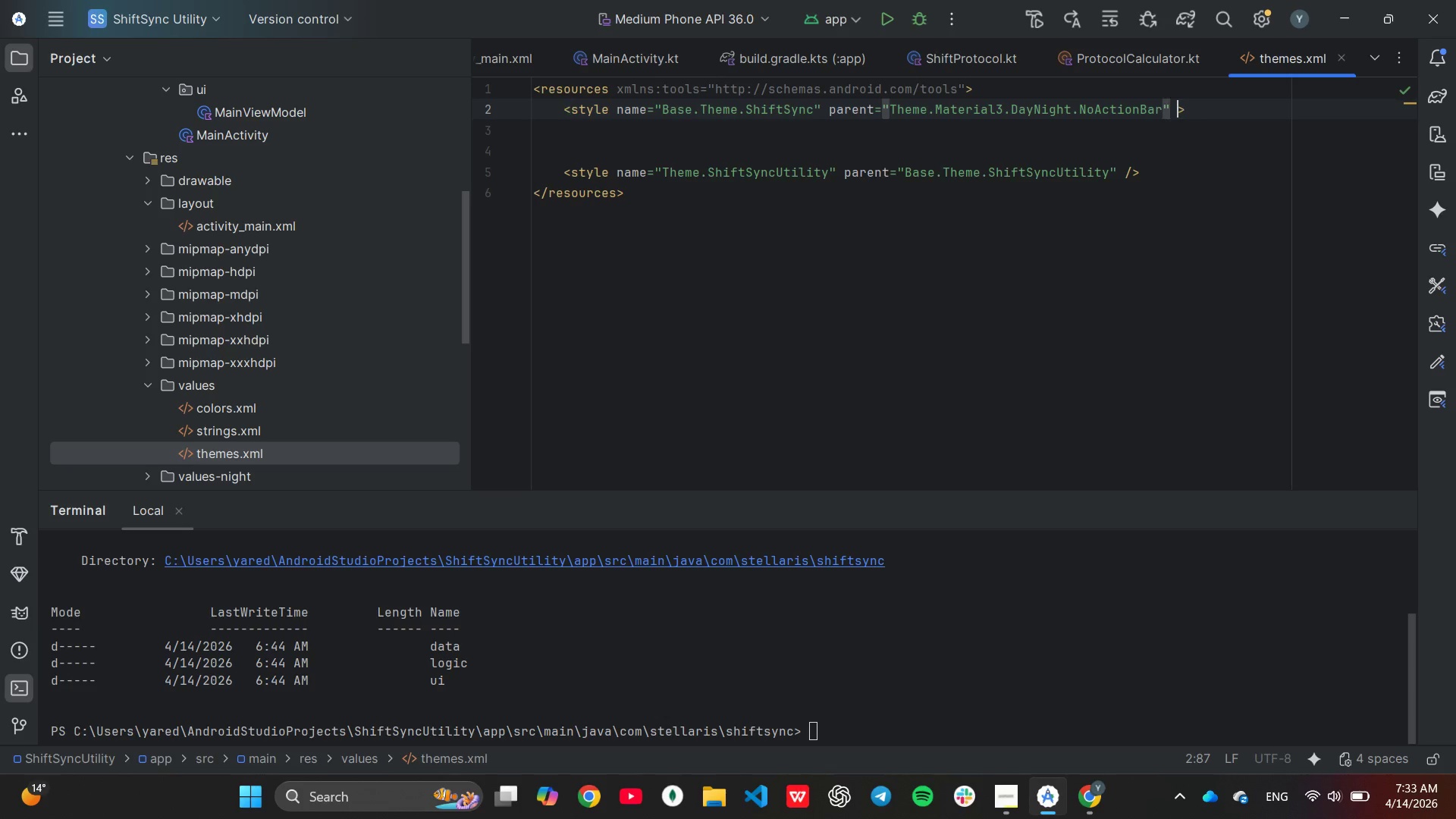 
key(Backspace)
 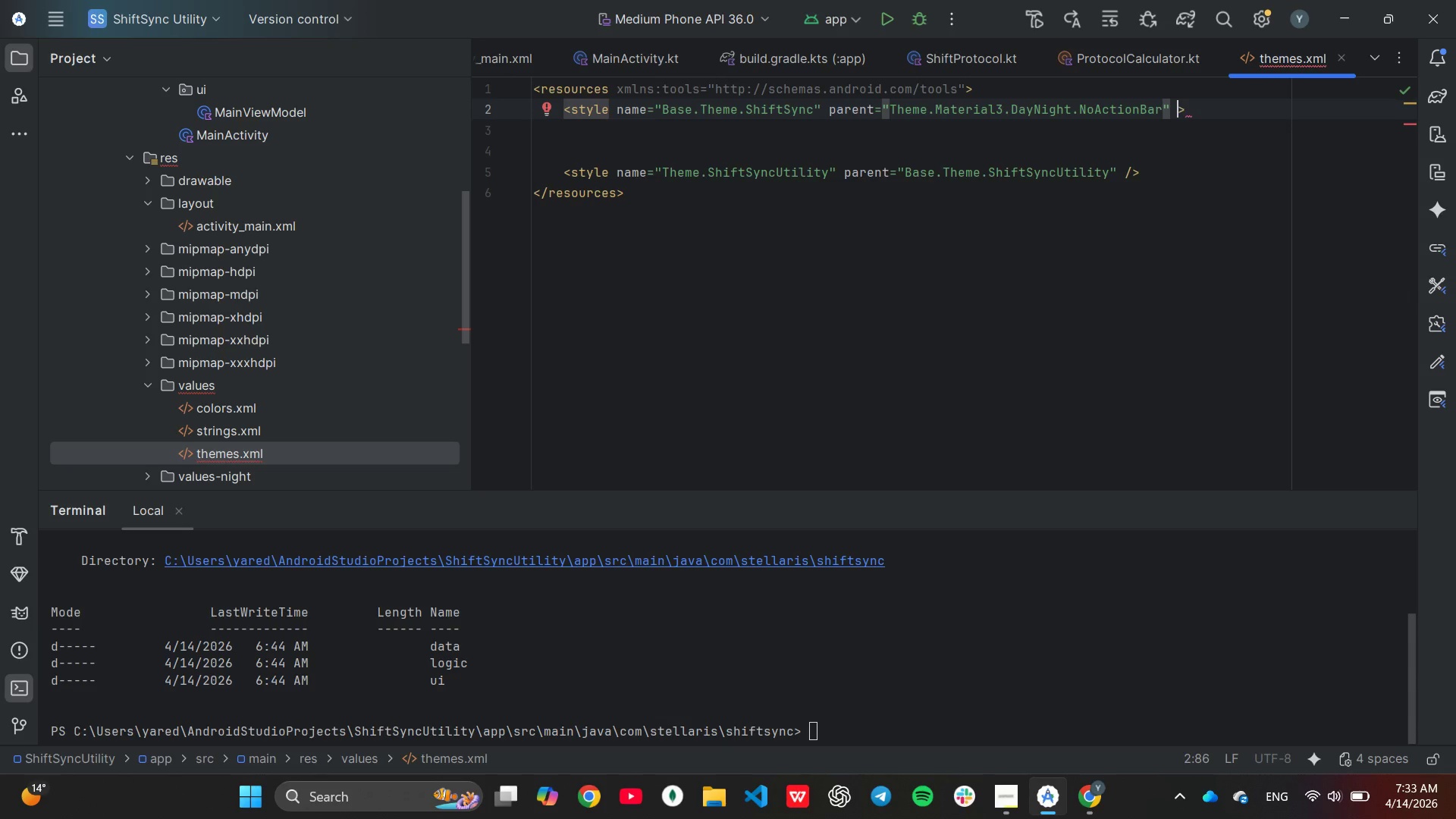 
key(Backspace)
 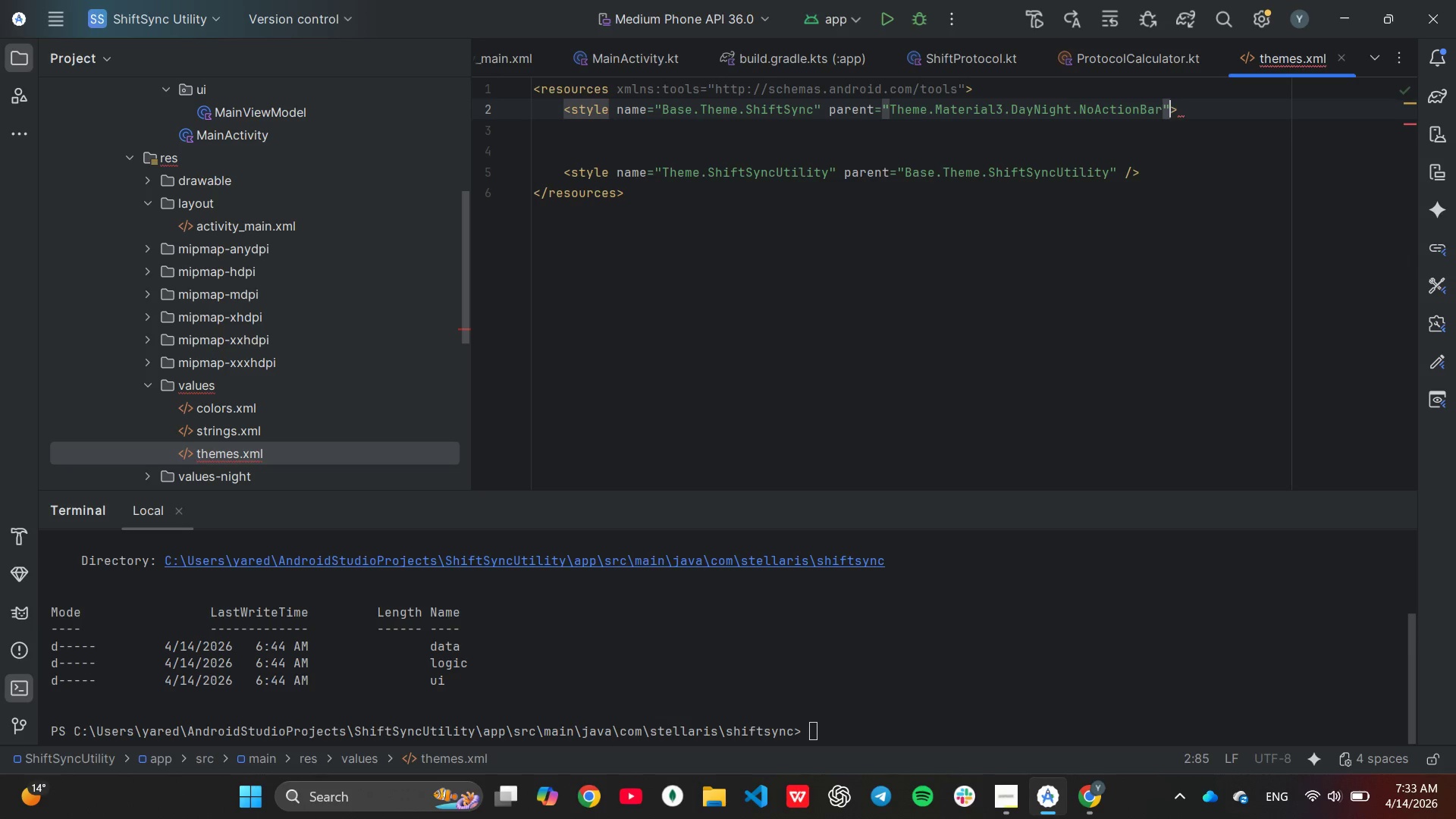 
key(ArrowRight)
 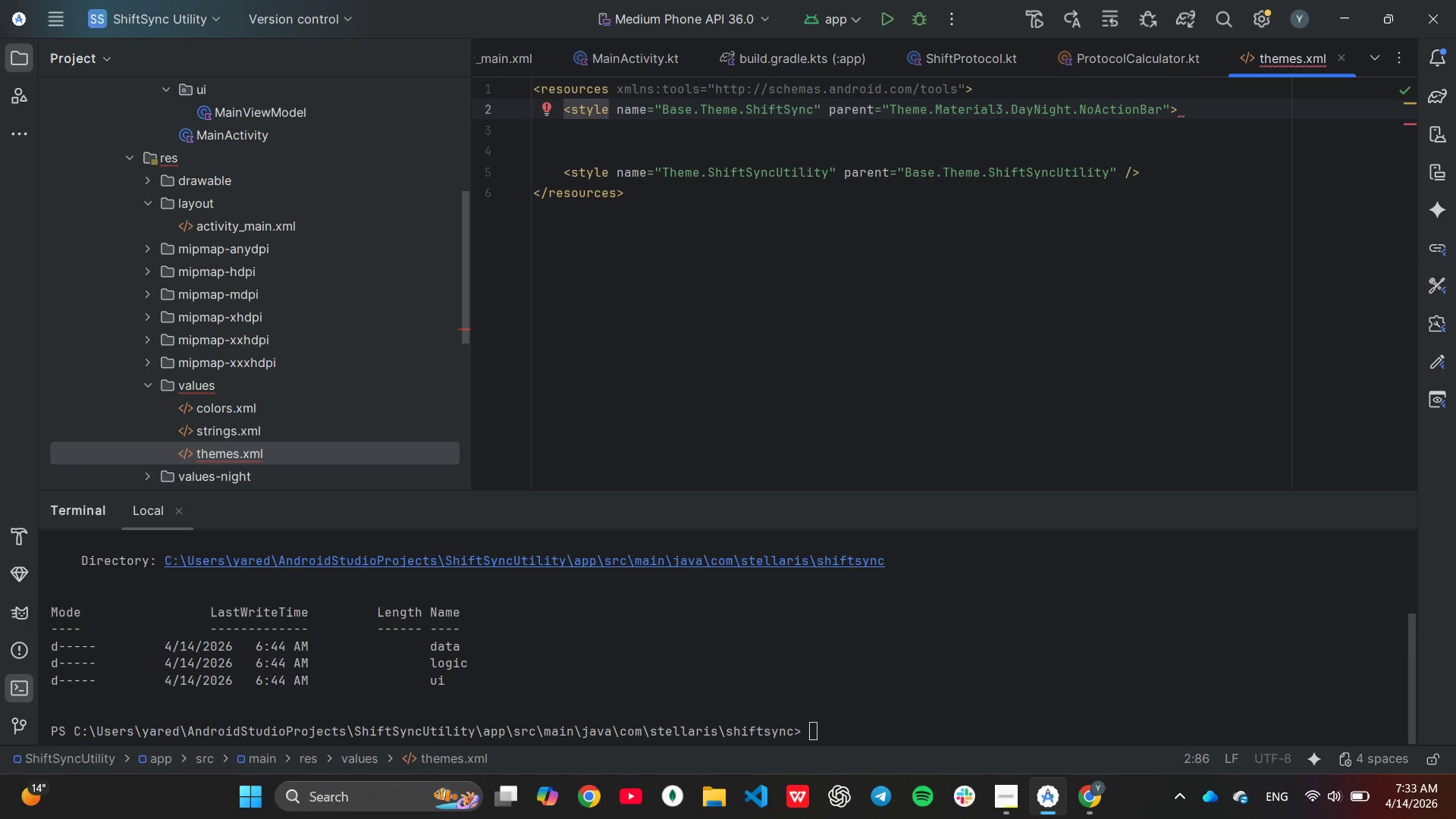 
wait(9.8)
 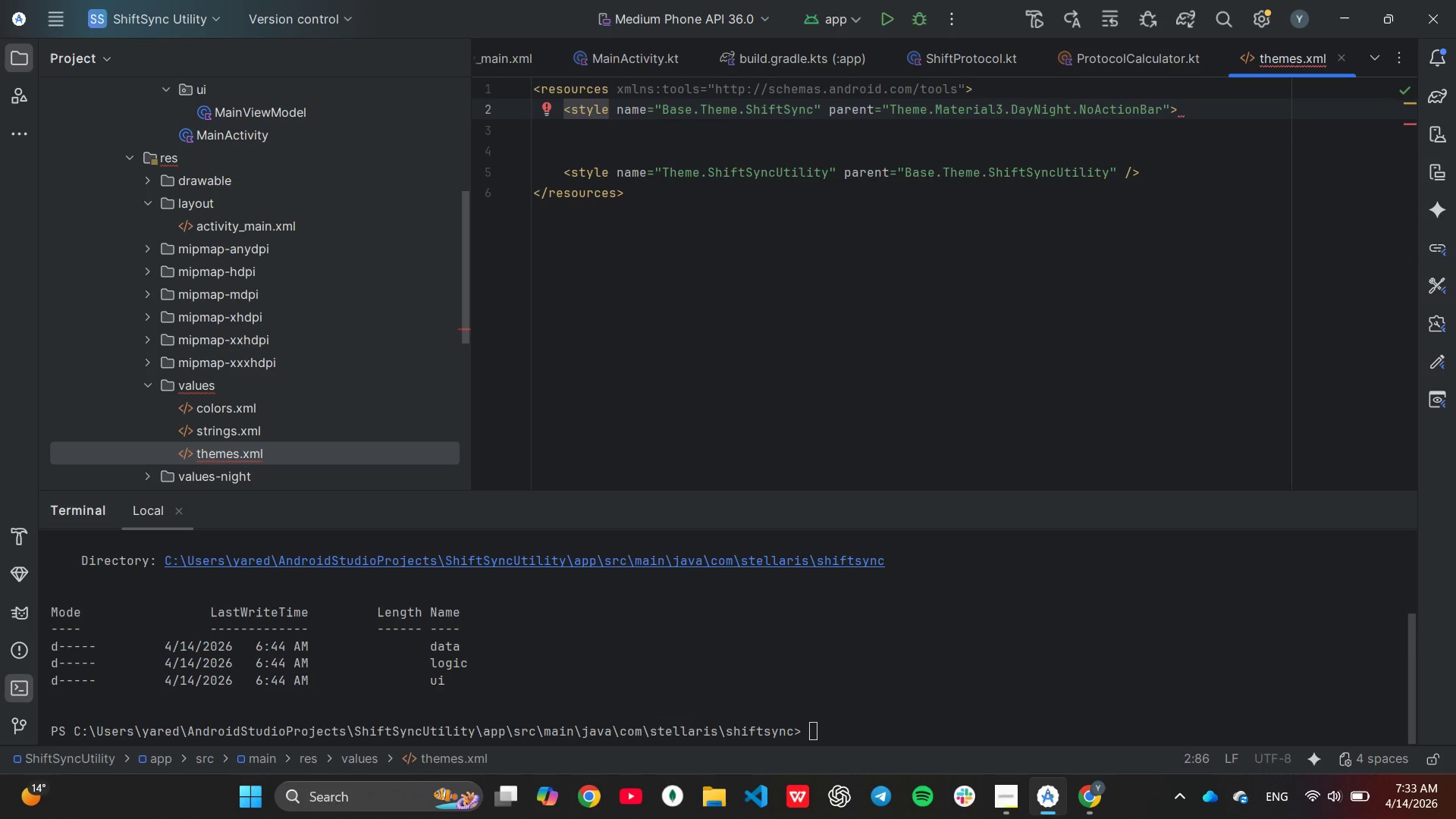 
key(Backspace)
 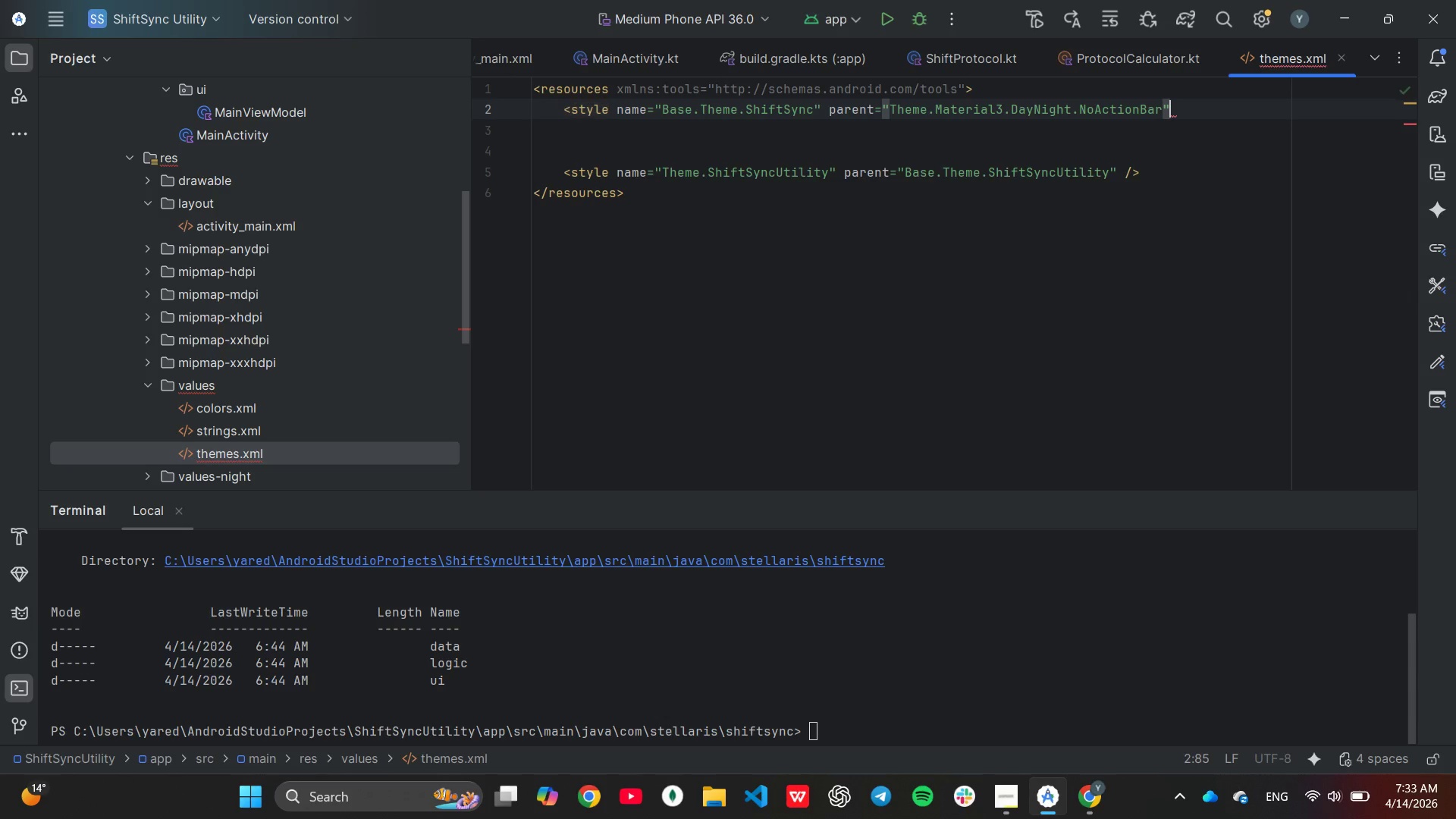 
key(Shift+Period)
 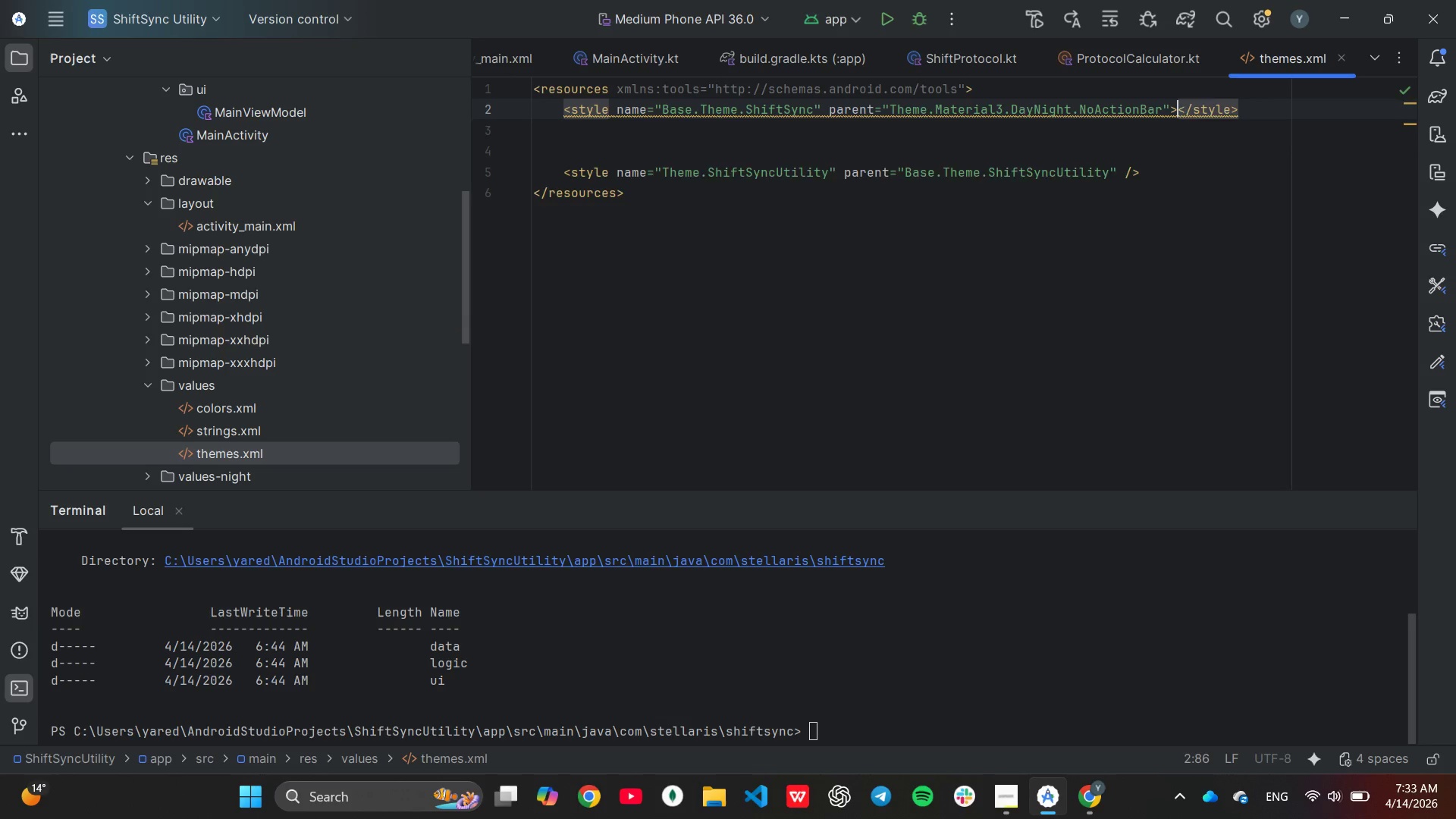 
key(Enter)
 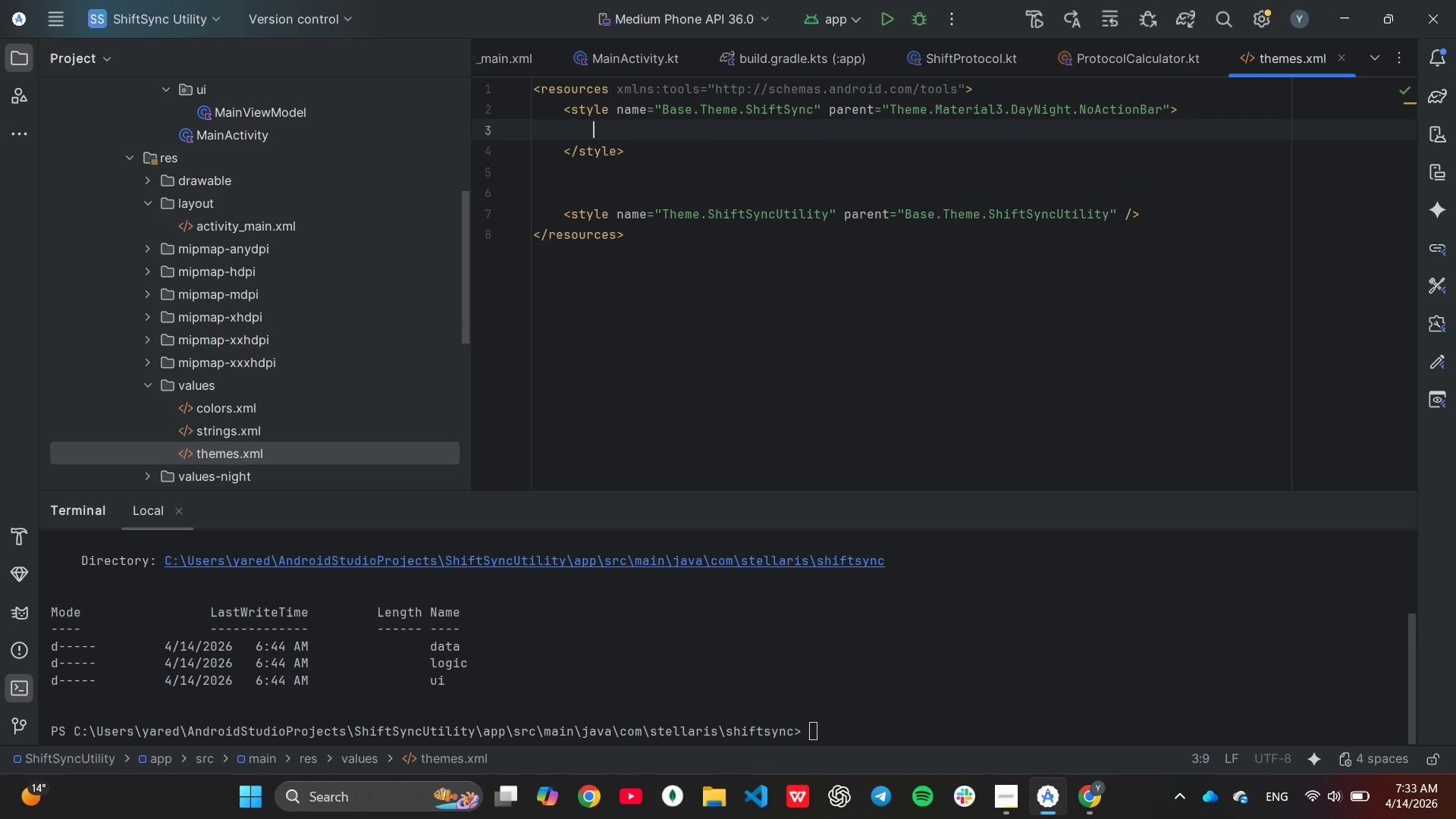 
key(Enter)
 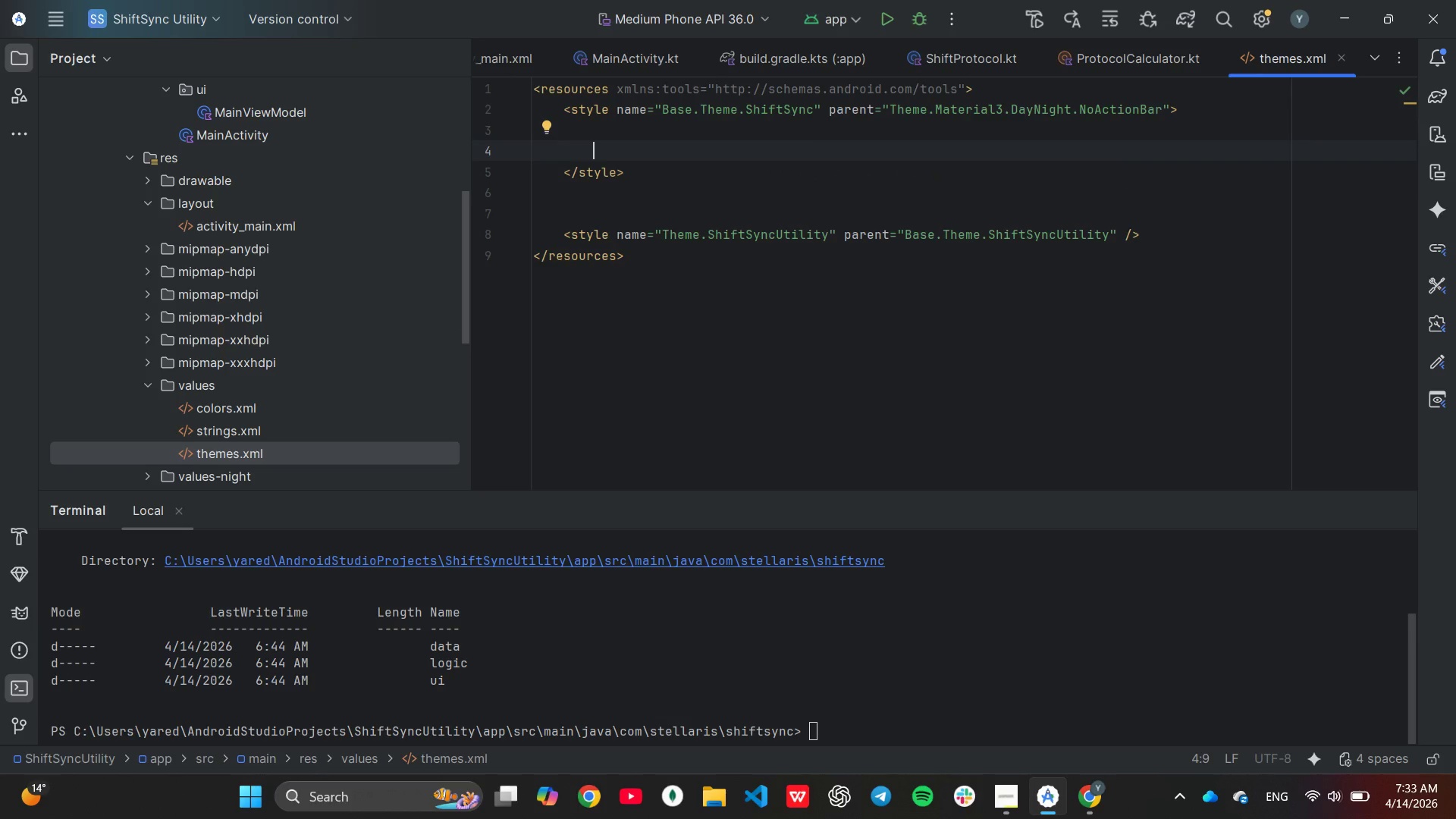 
key(Backspace)
 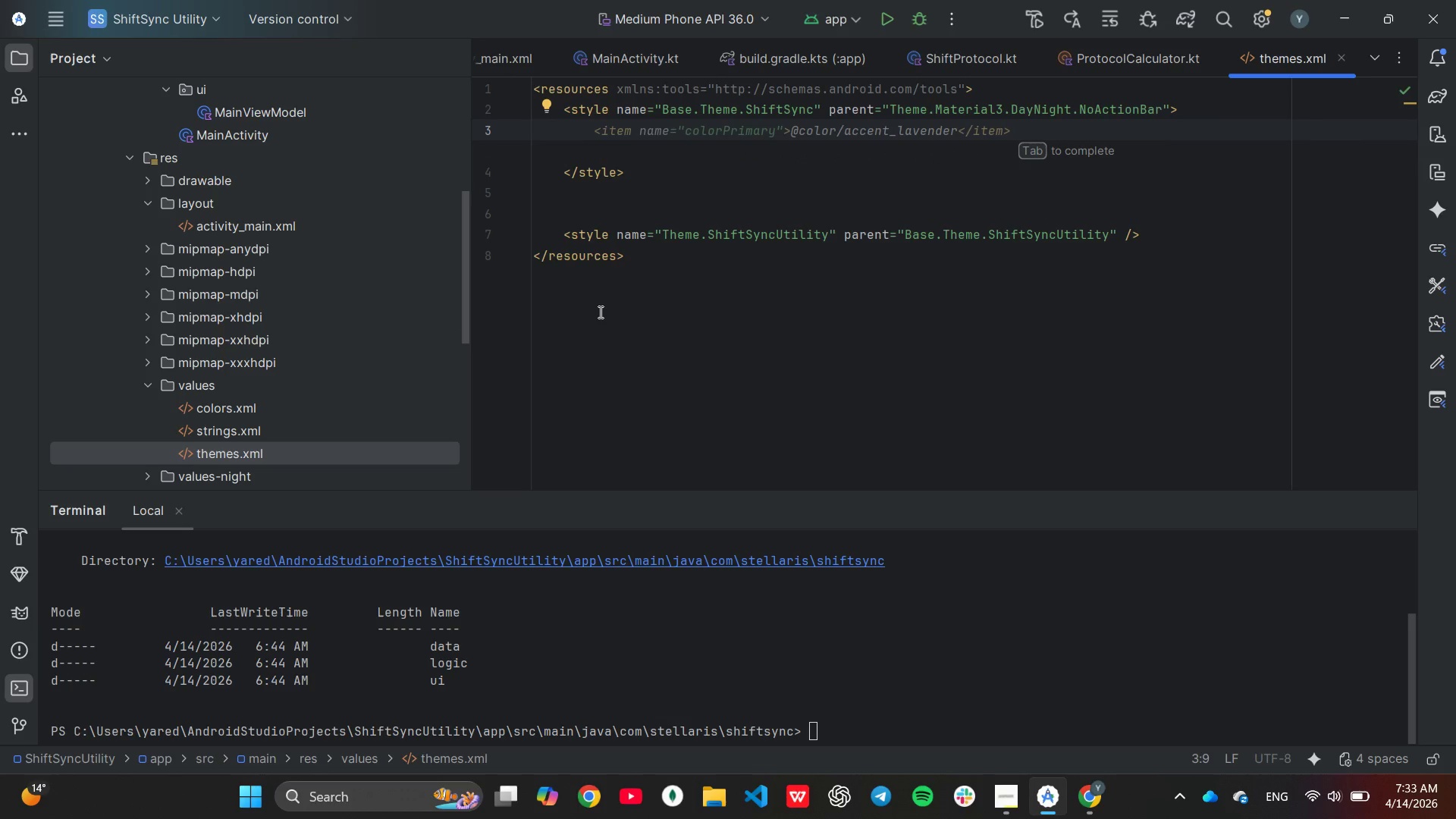 
key(Tab)
 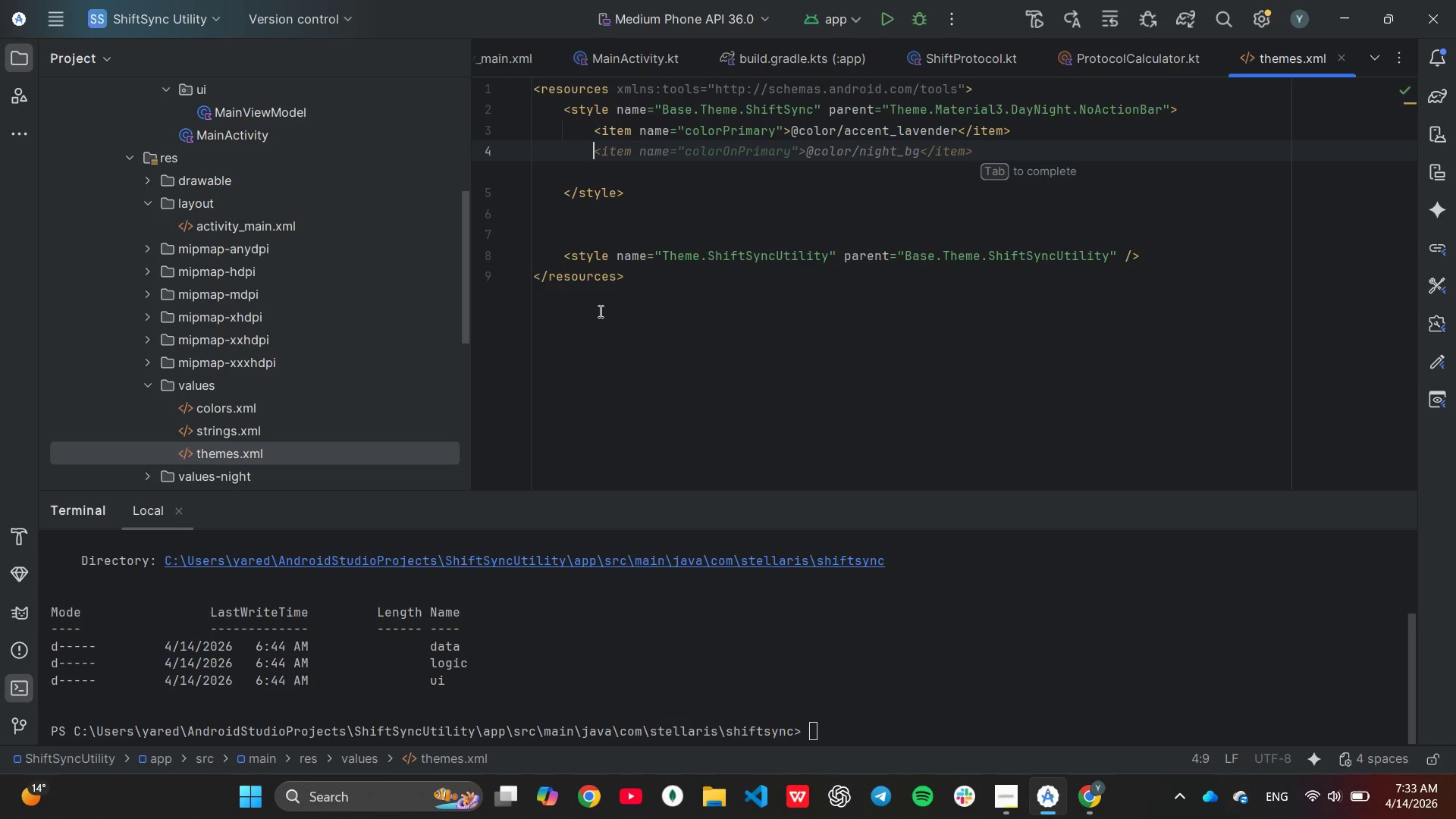 
key(Tab)
 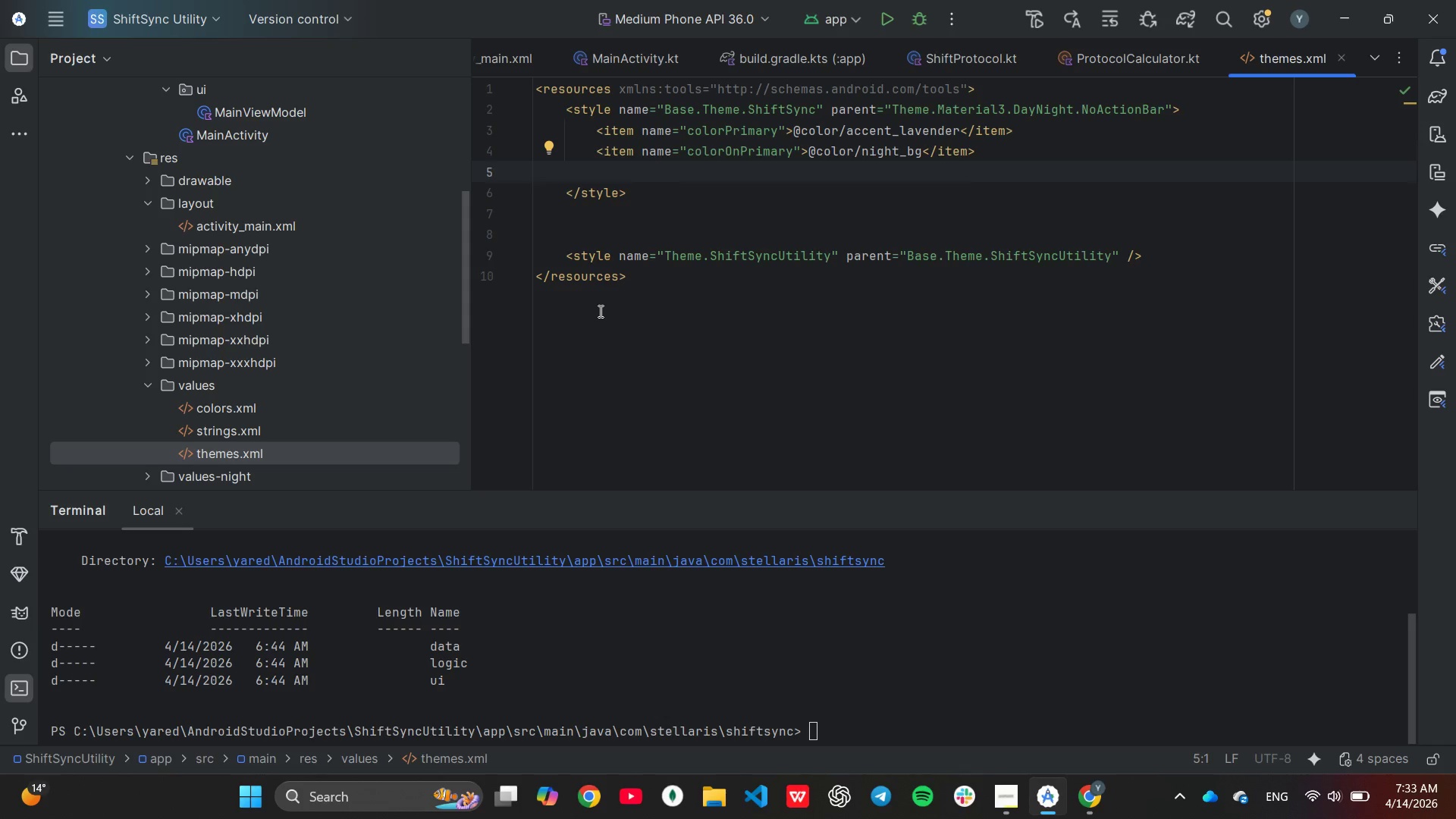 
key(ArrowLeft)
 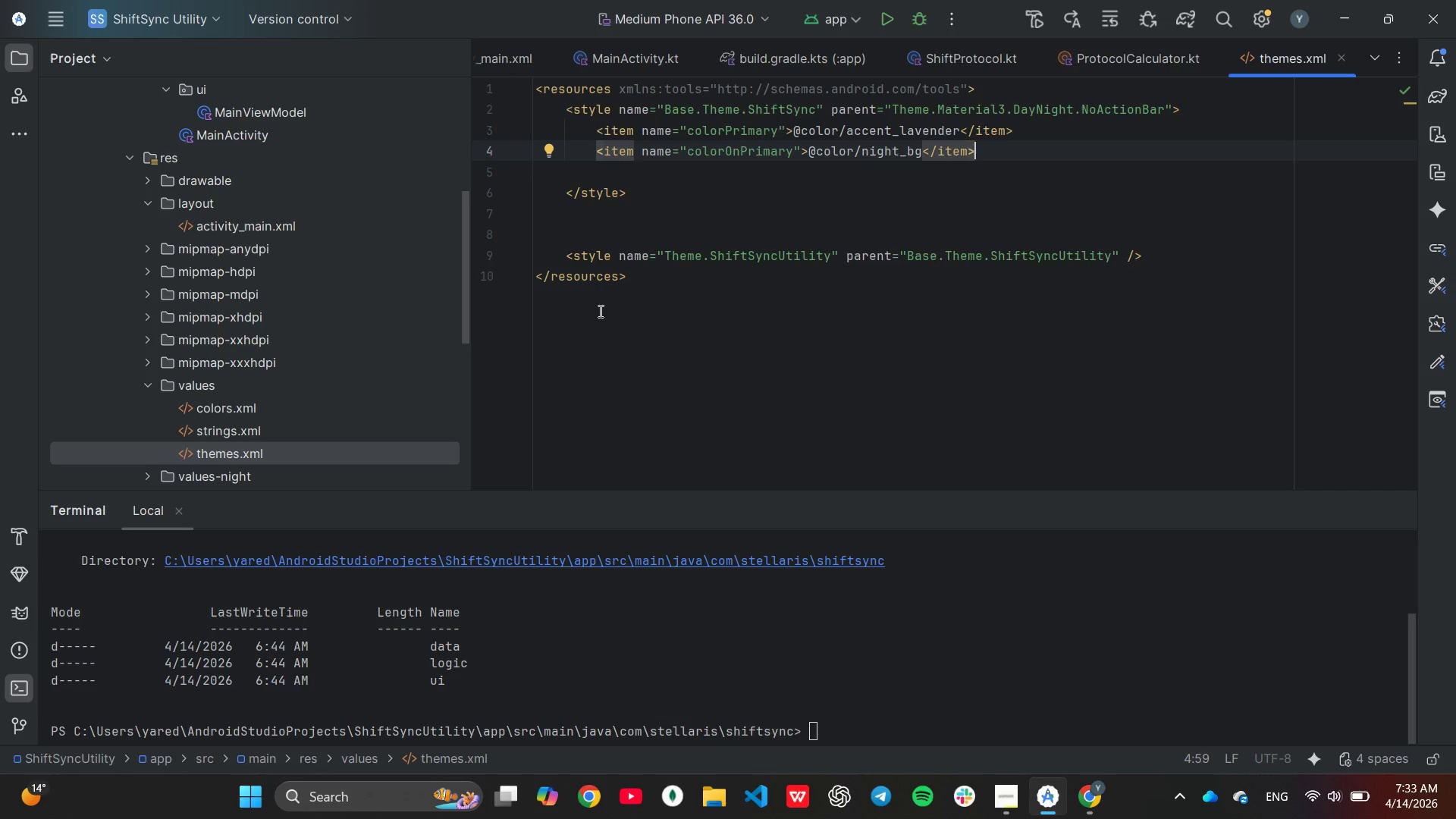 
key(ArrowUp)
 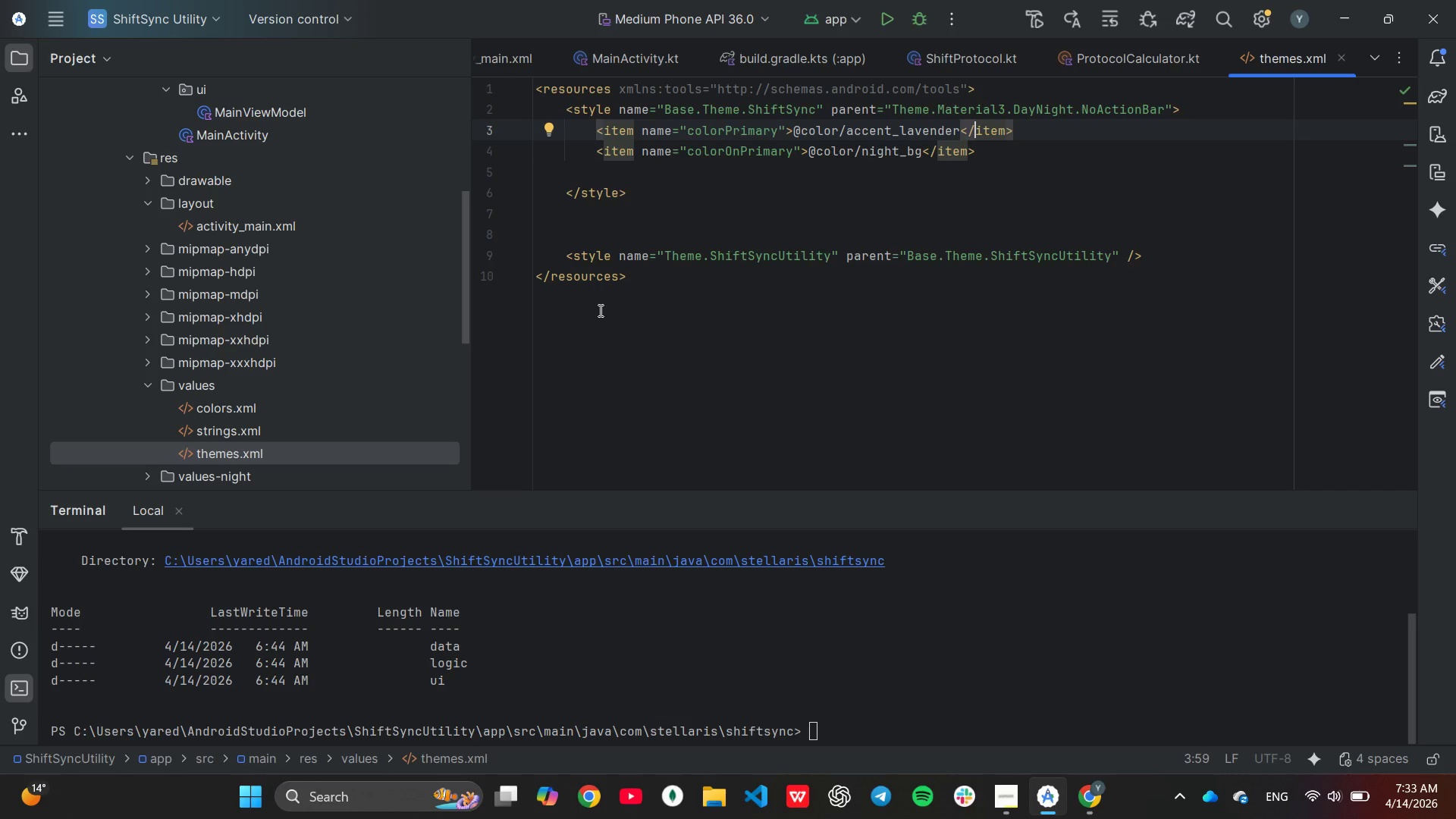 
wait(6.17)
 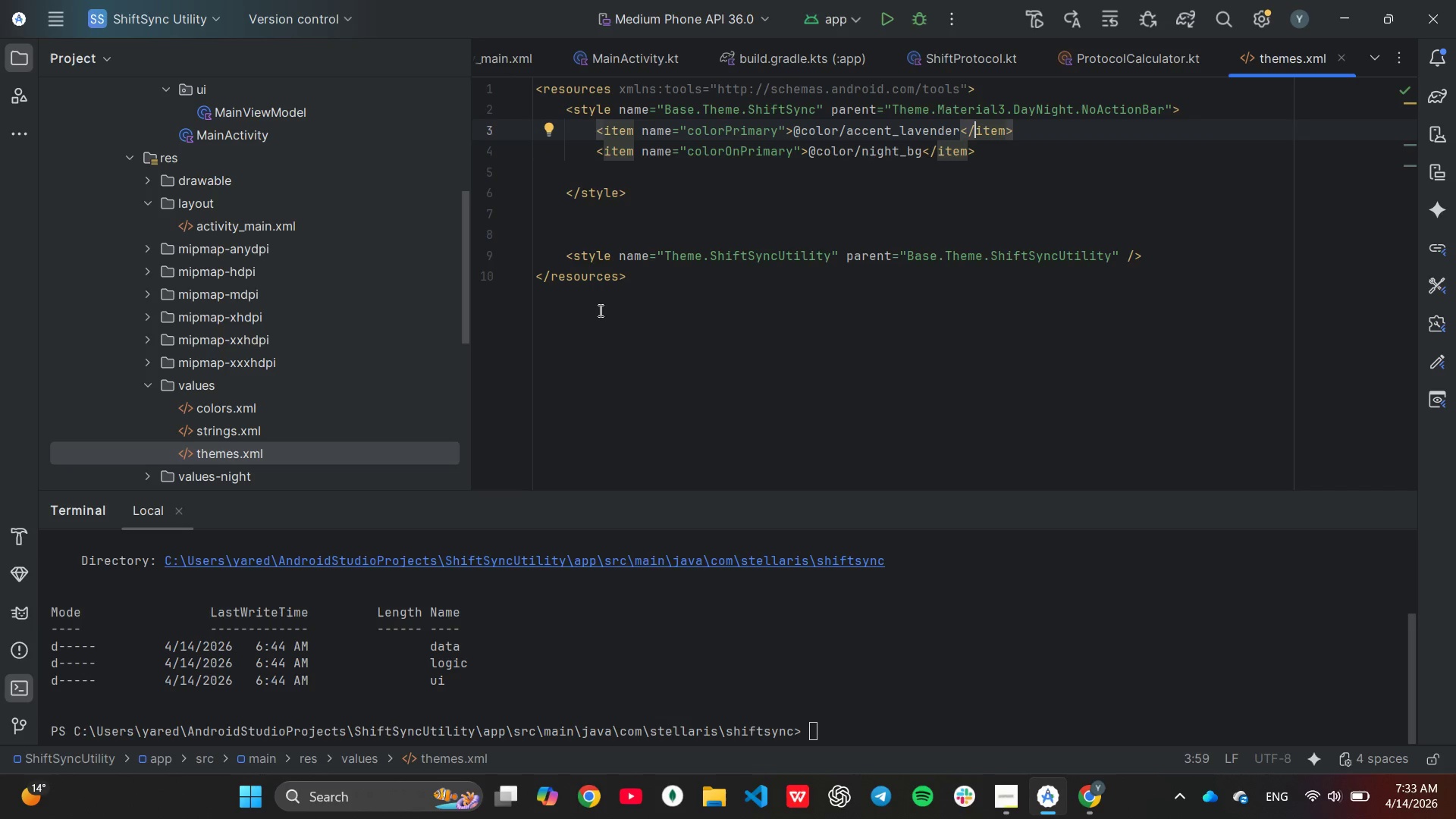 
key(ArrowUp)
 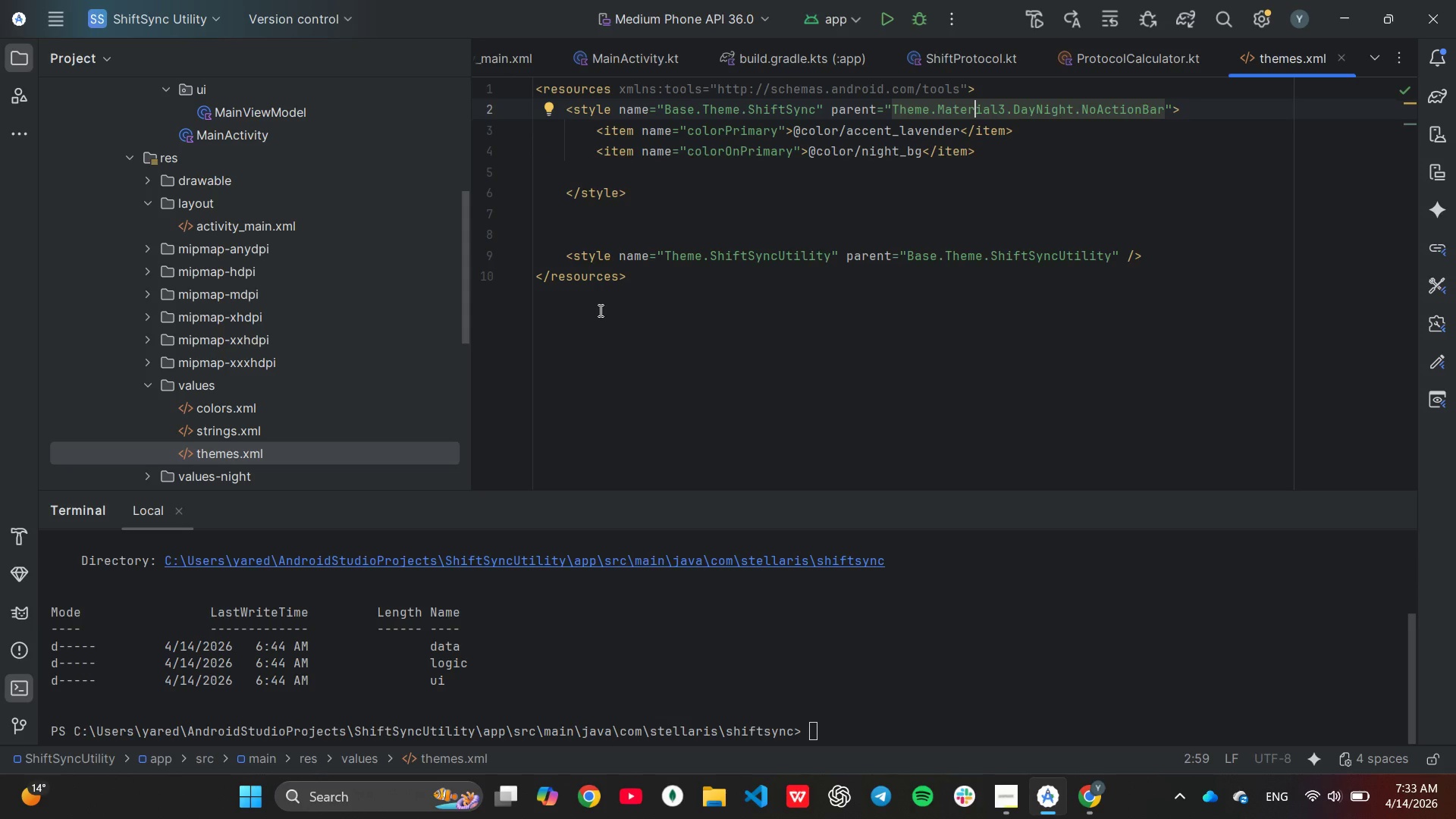 
key(End)
 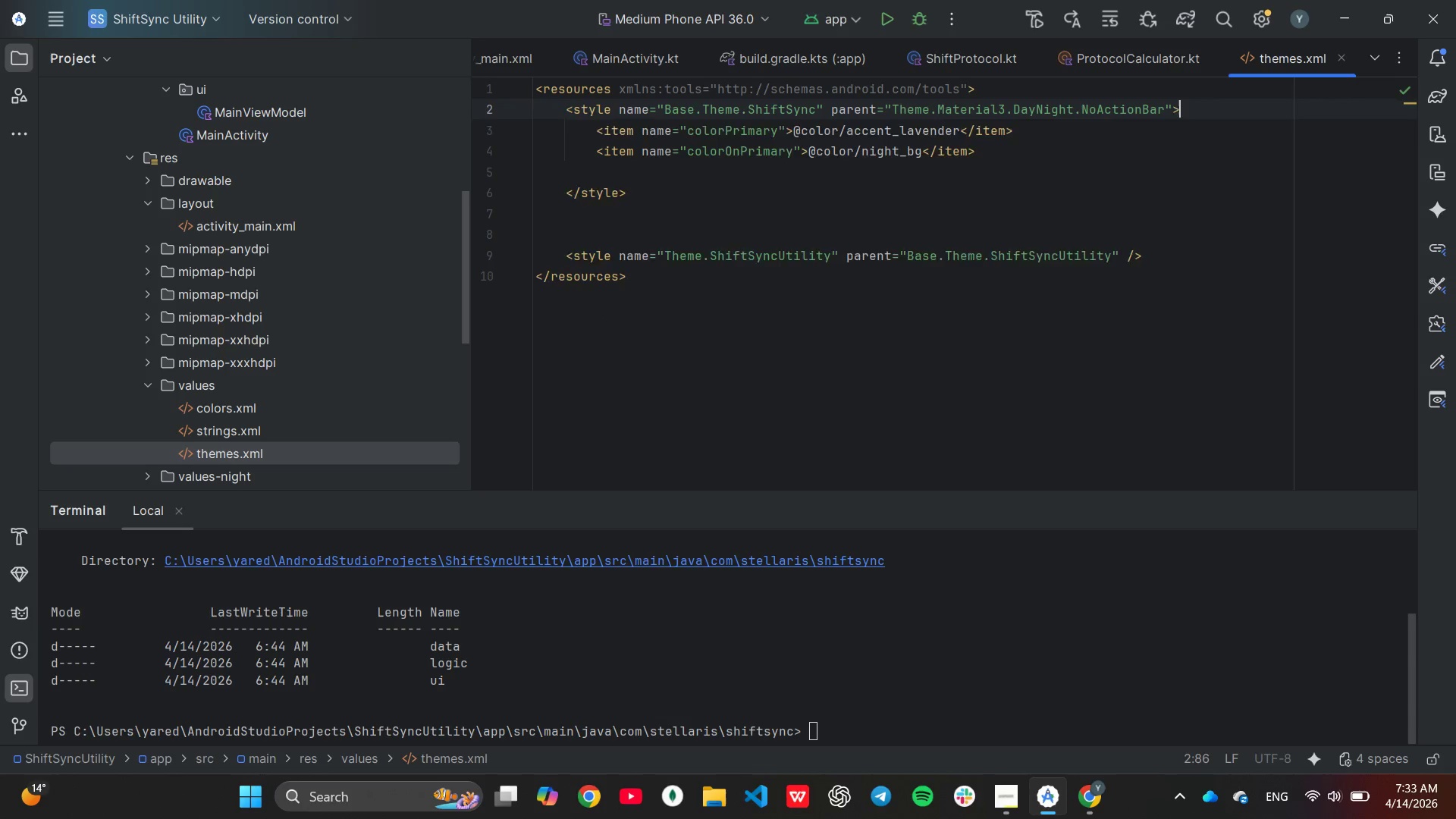 
key(Enter)
 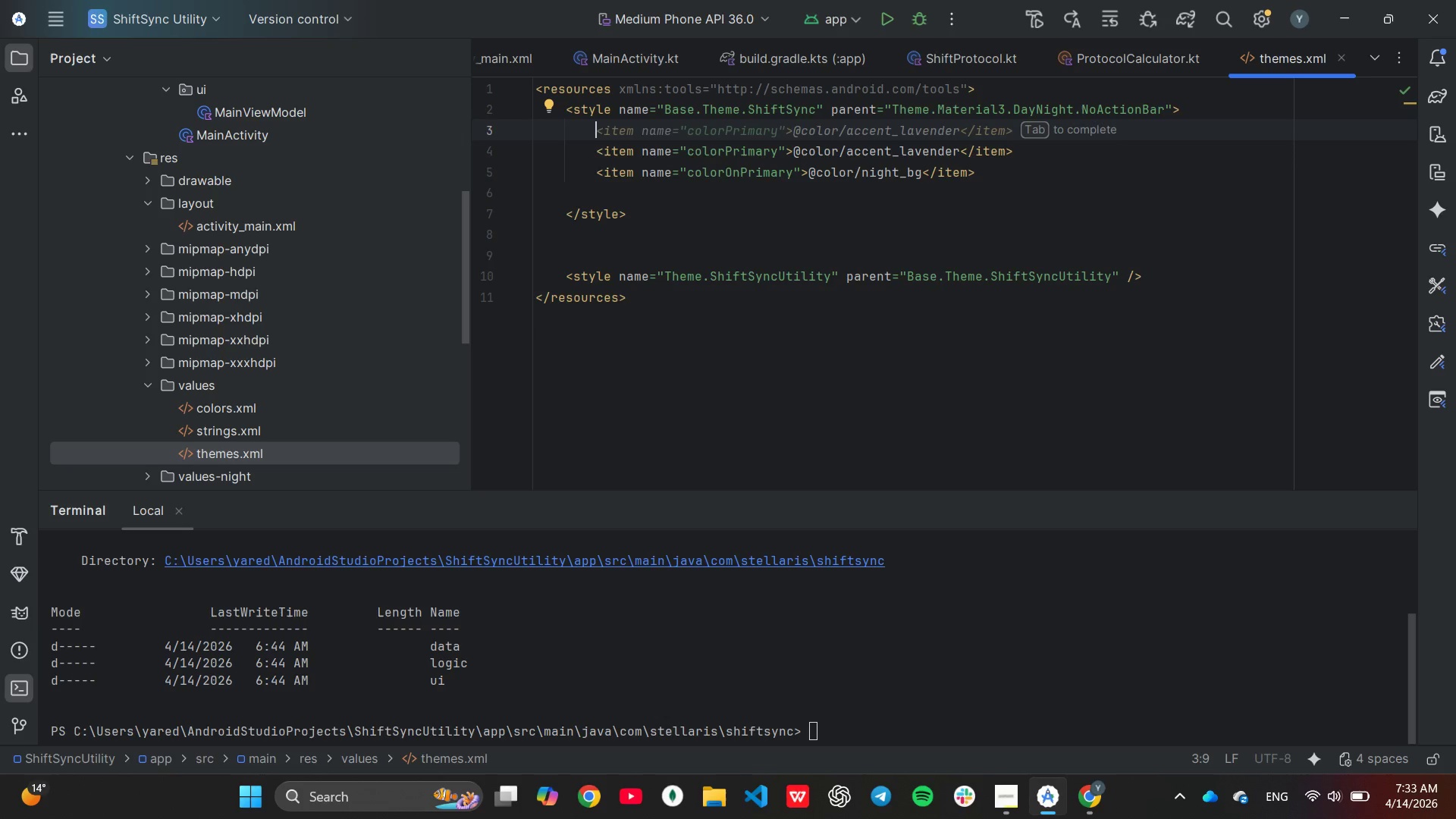 
key(Shift+ShiftLeft)
 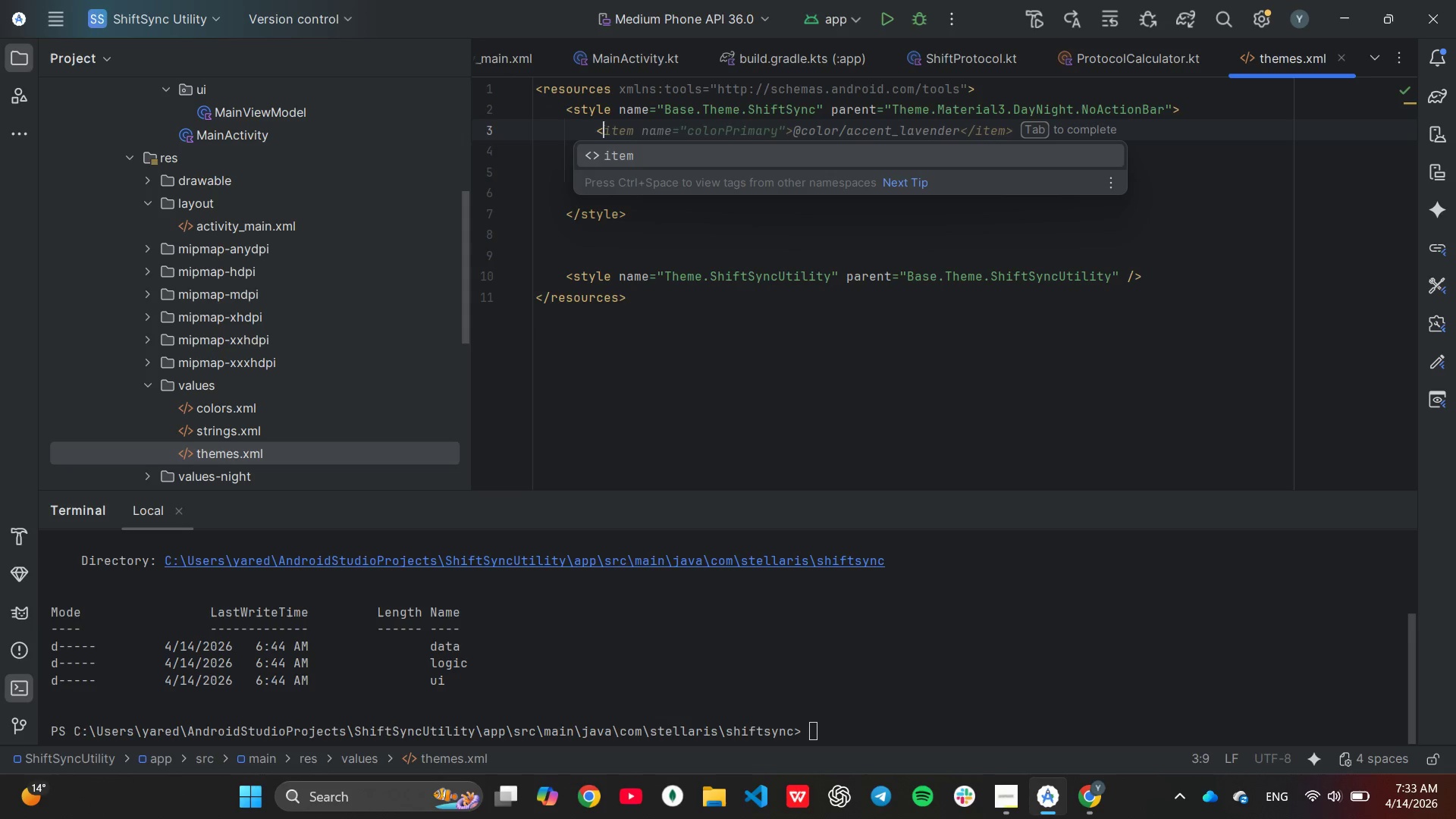 
key(Shift+Comma)
 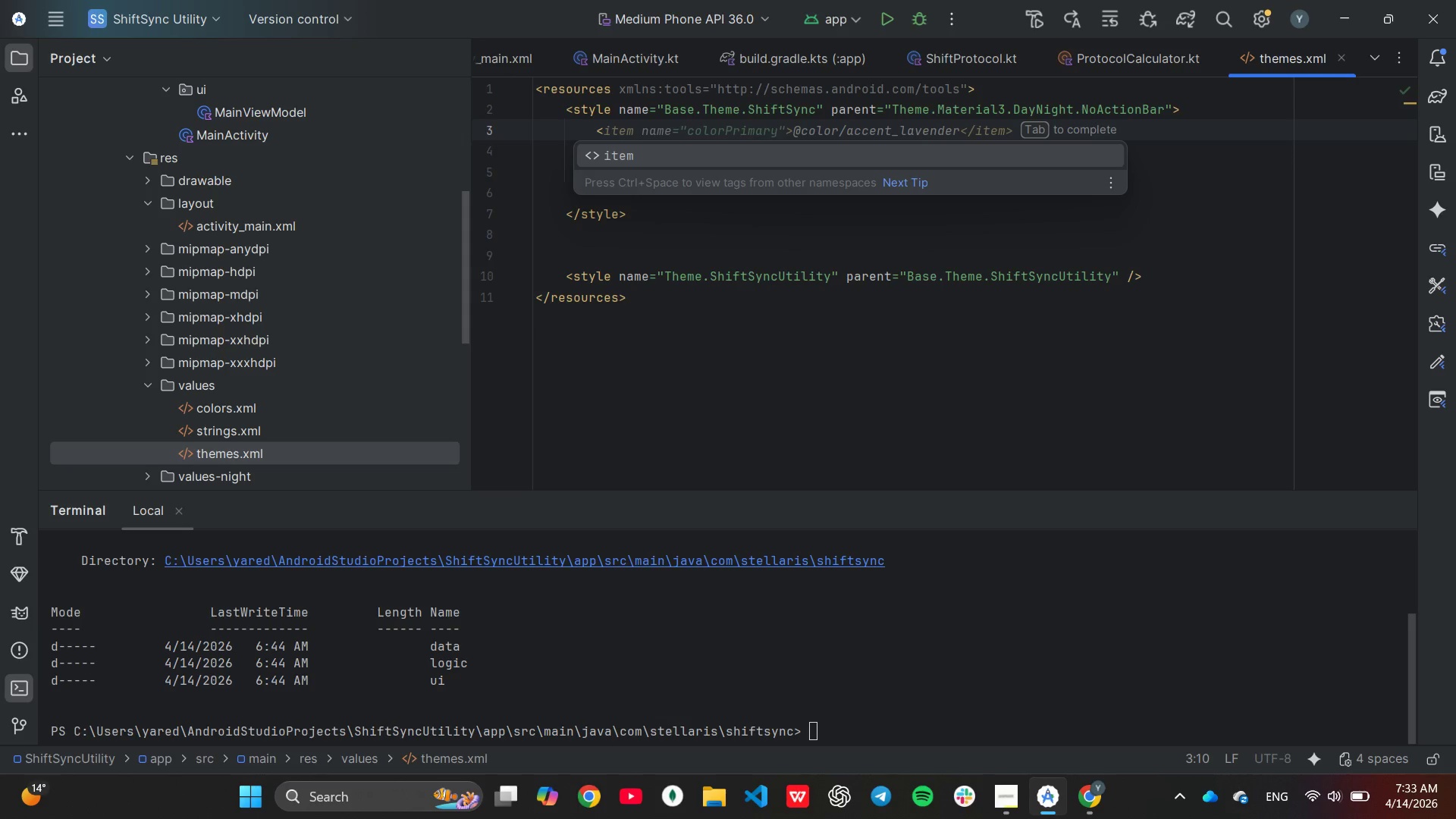 
type(item)
 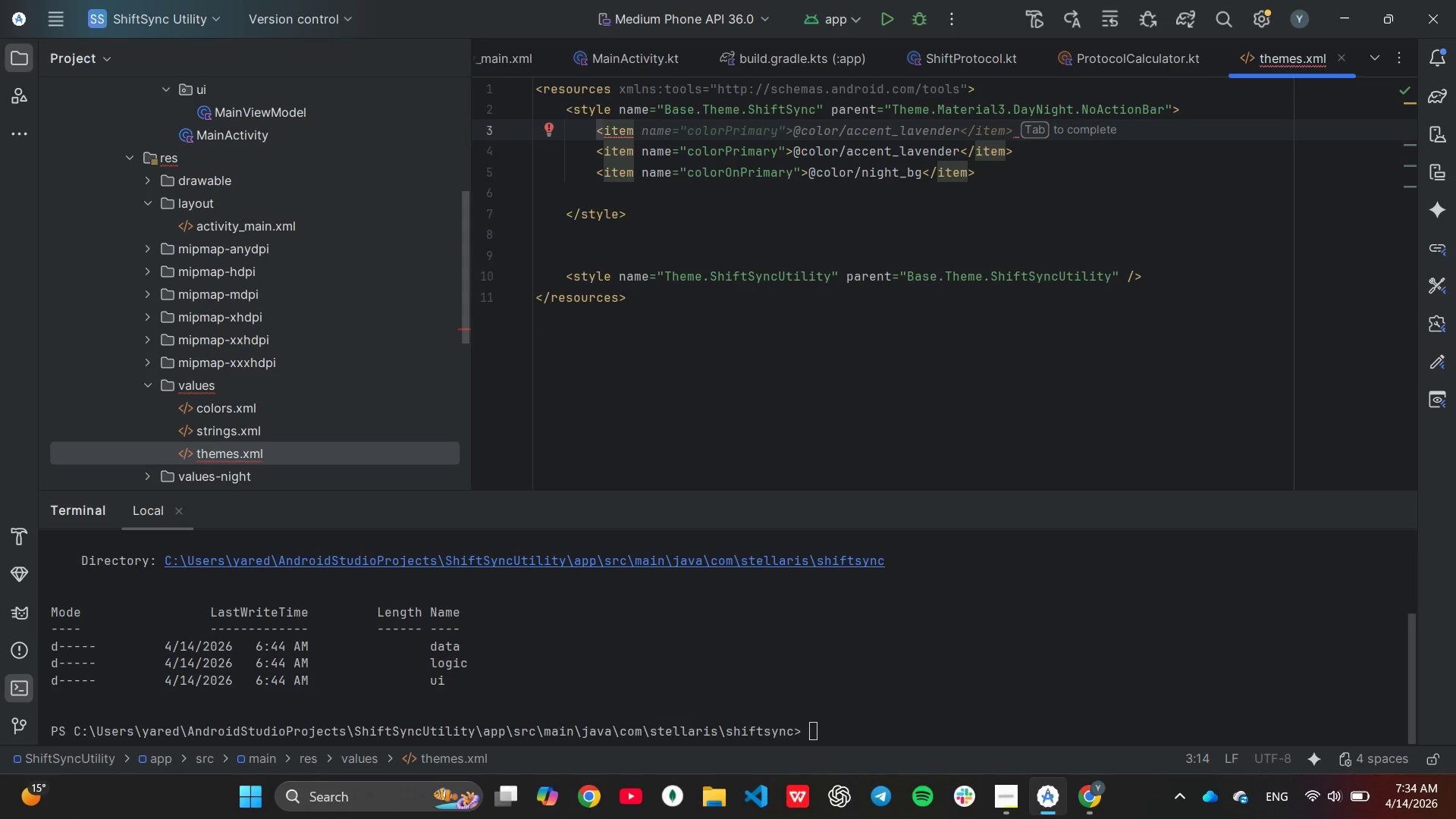 
type( an)
key(Backspace)
key(Backspace)
type(name:)
 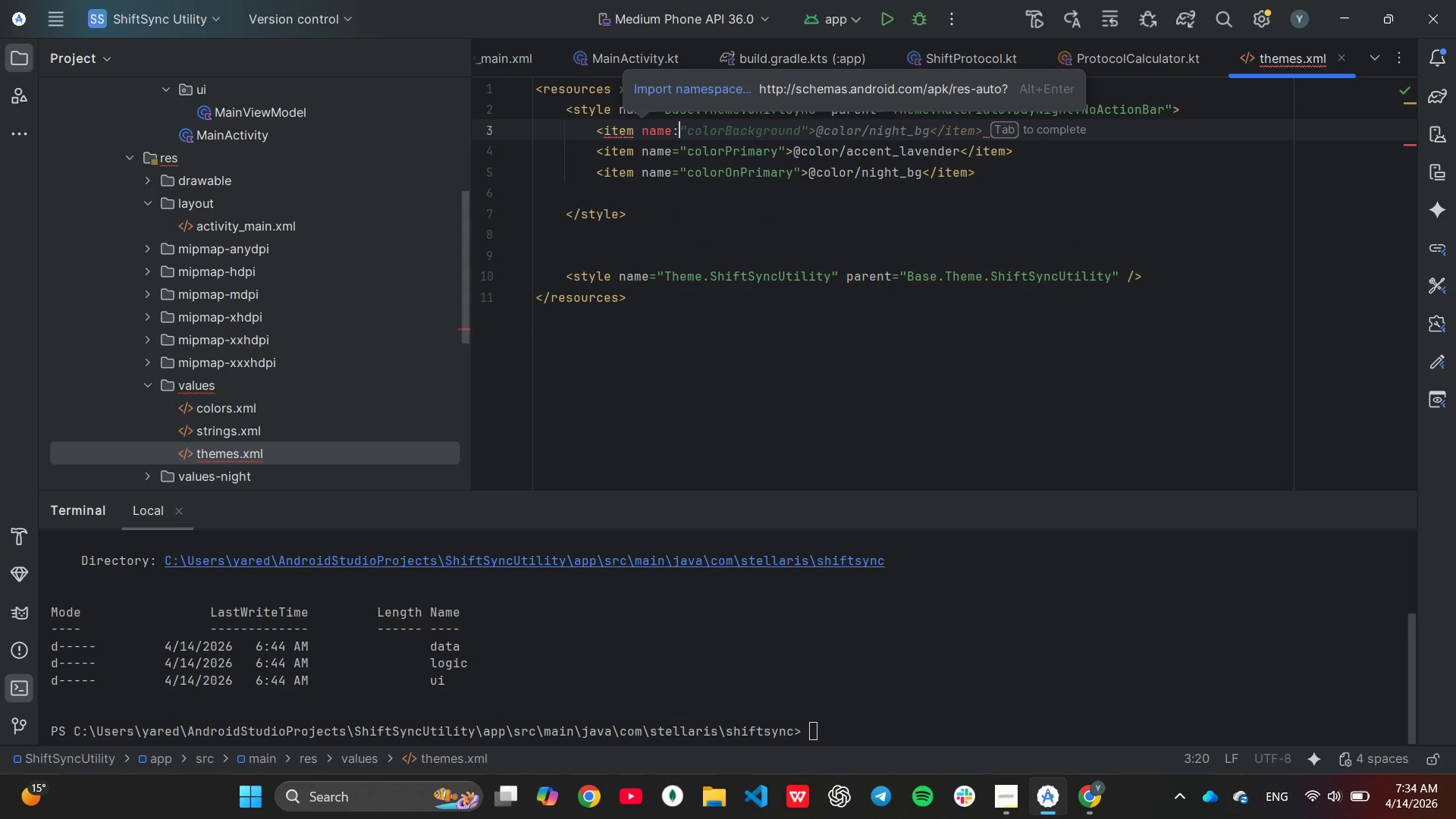 
type(")
key(Backspace)
key(Backspace)
type(="an)
 